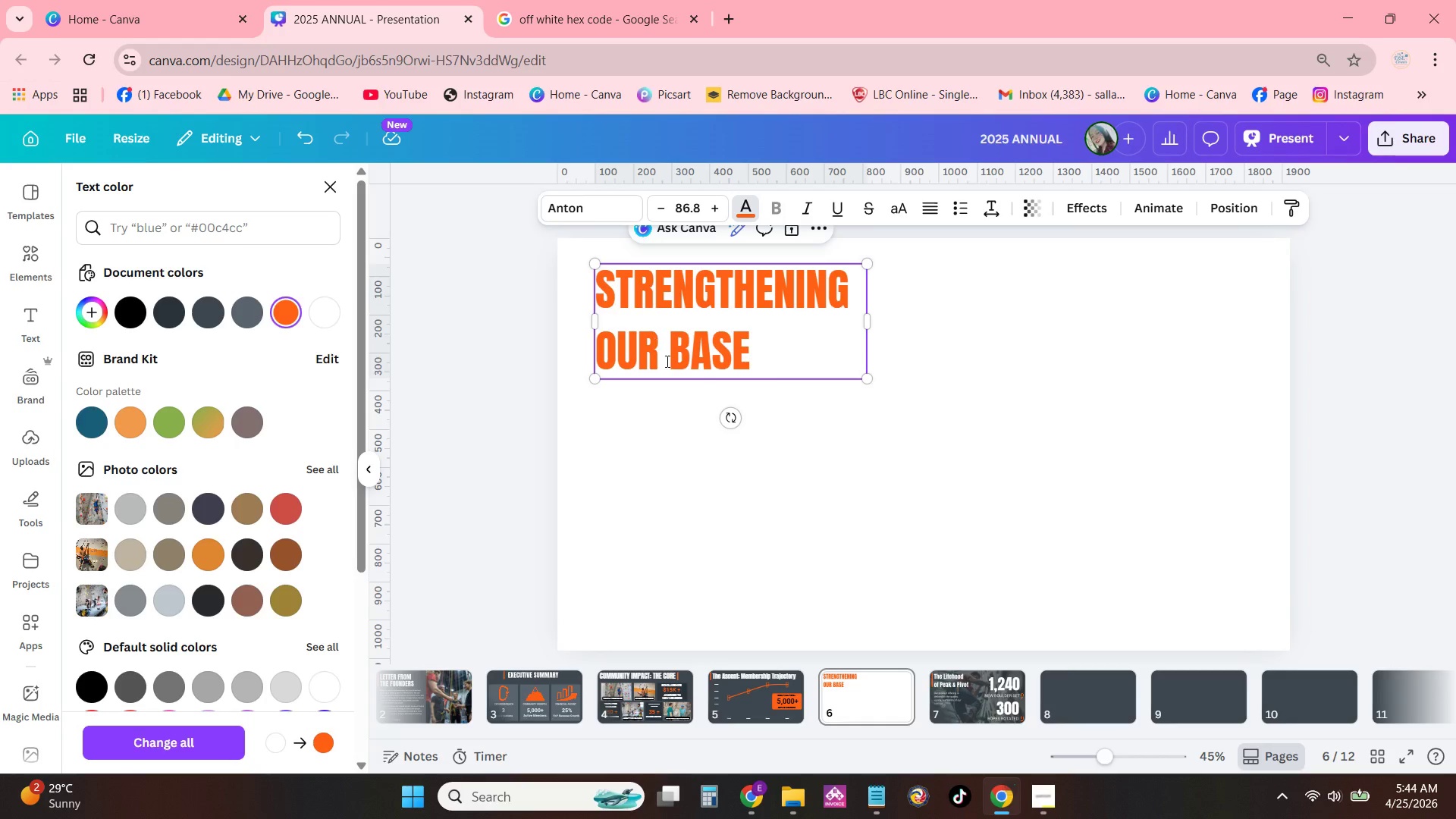 
left_click([891, 393])
 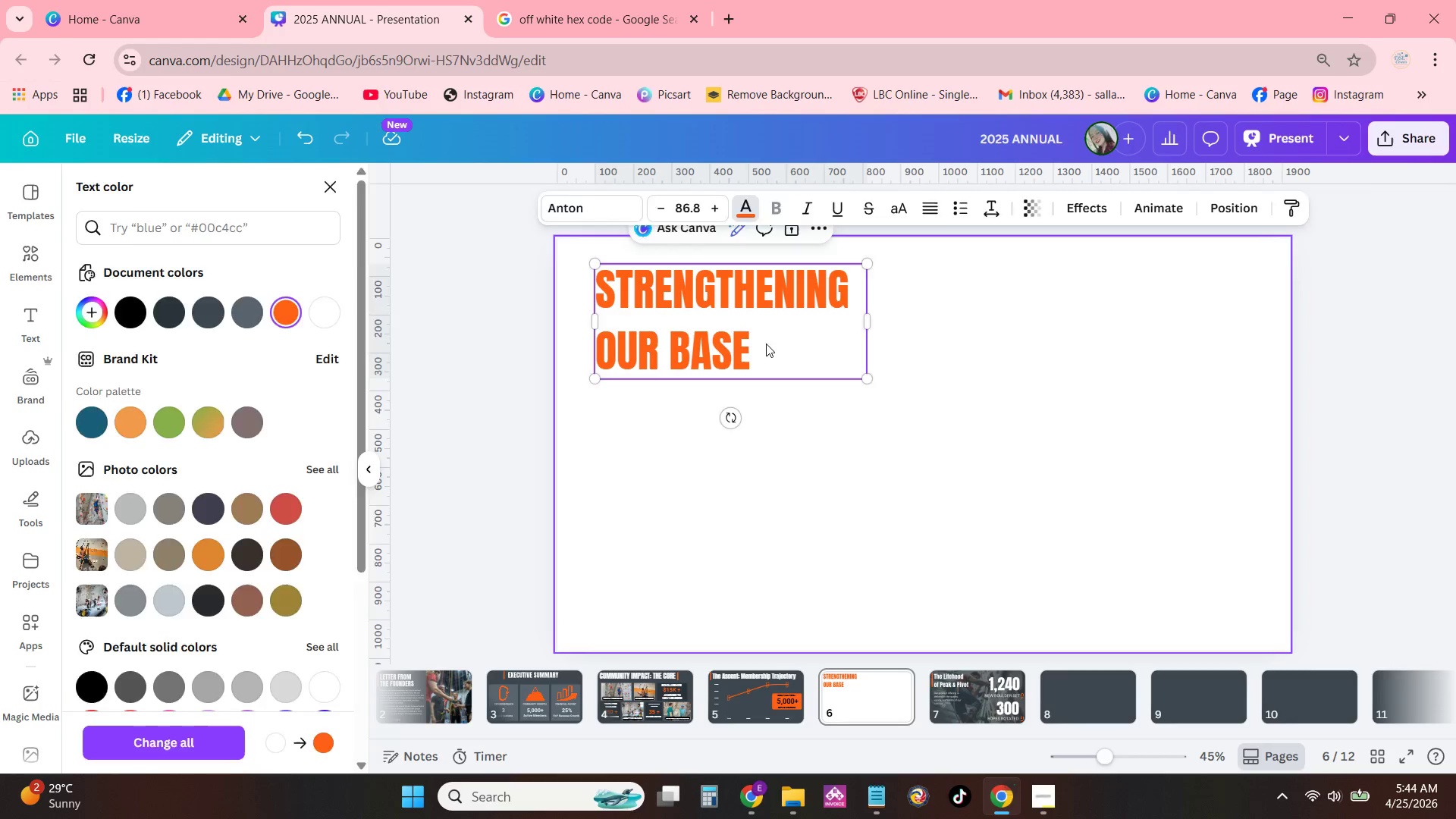 
left_click_drag(start_coordinate=[748, 329], to_coordinate=[1122, 337])
 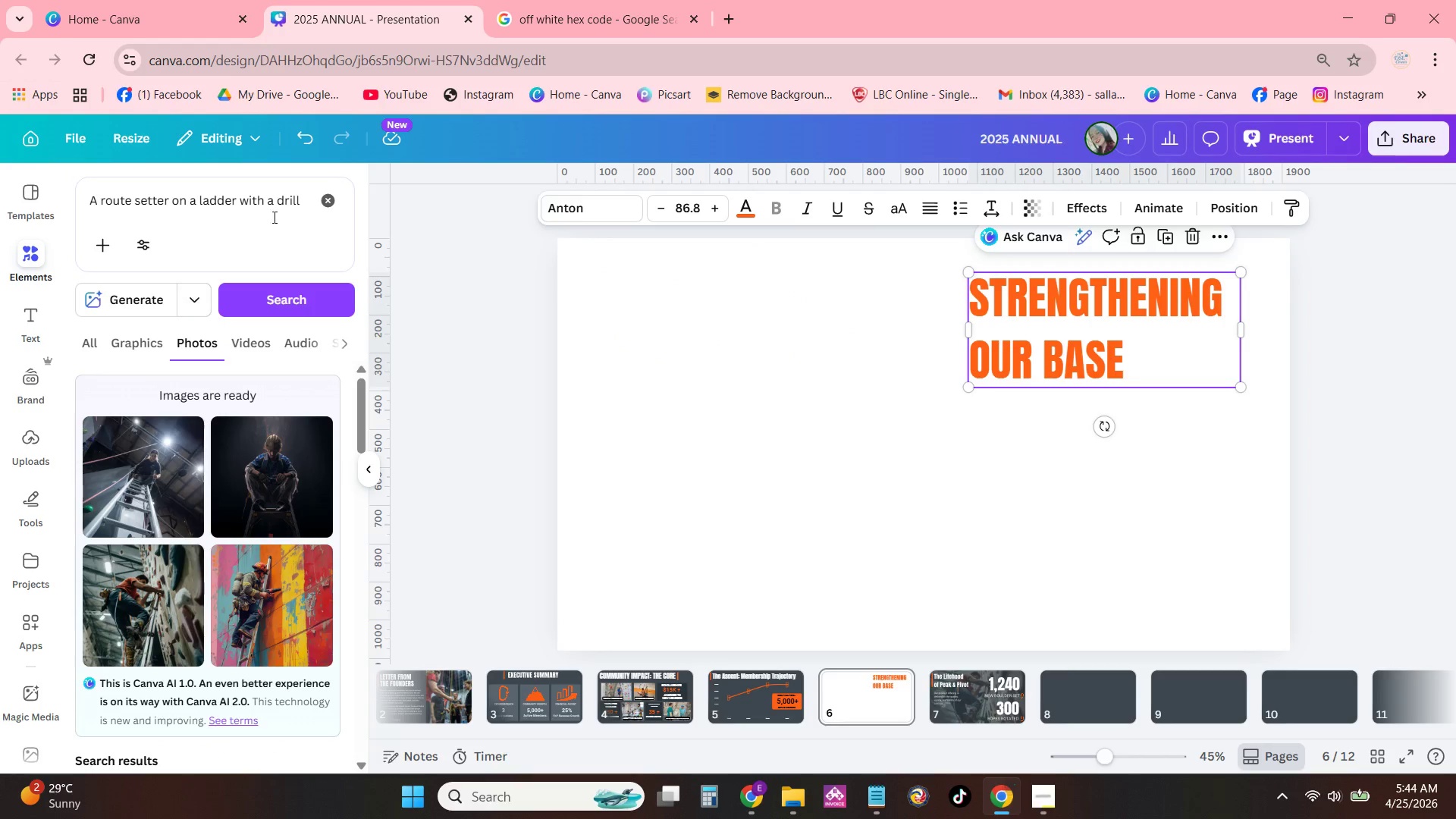 
left_click([332, 202])
 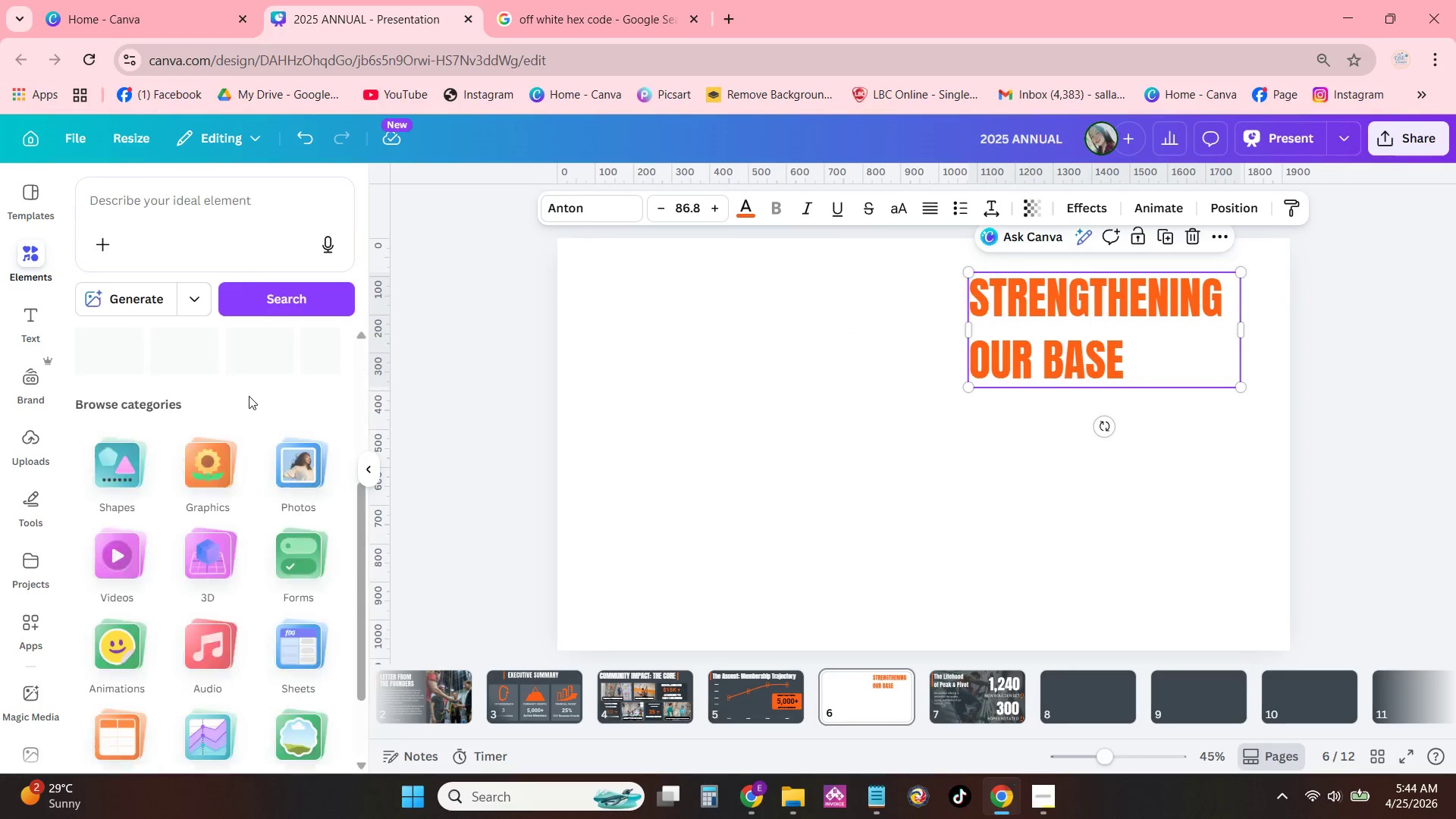 
scroll: coordinate [253, 397], scroll_direction: down, amount: 4.0
 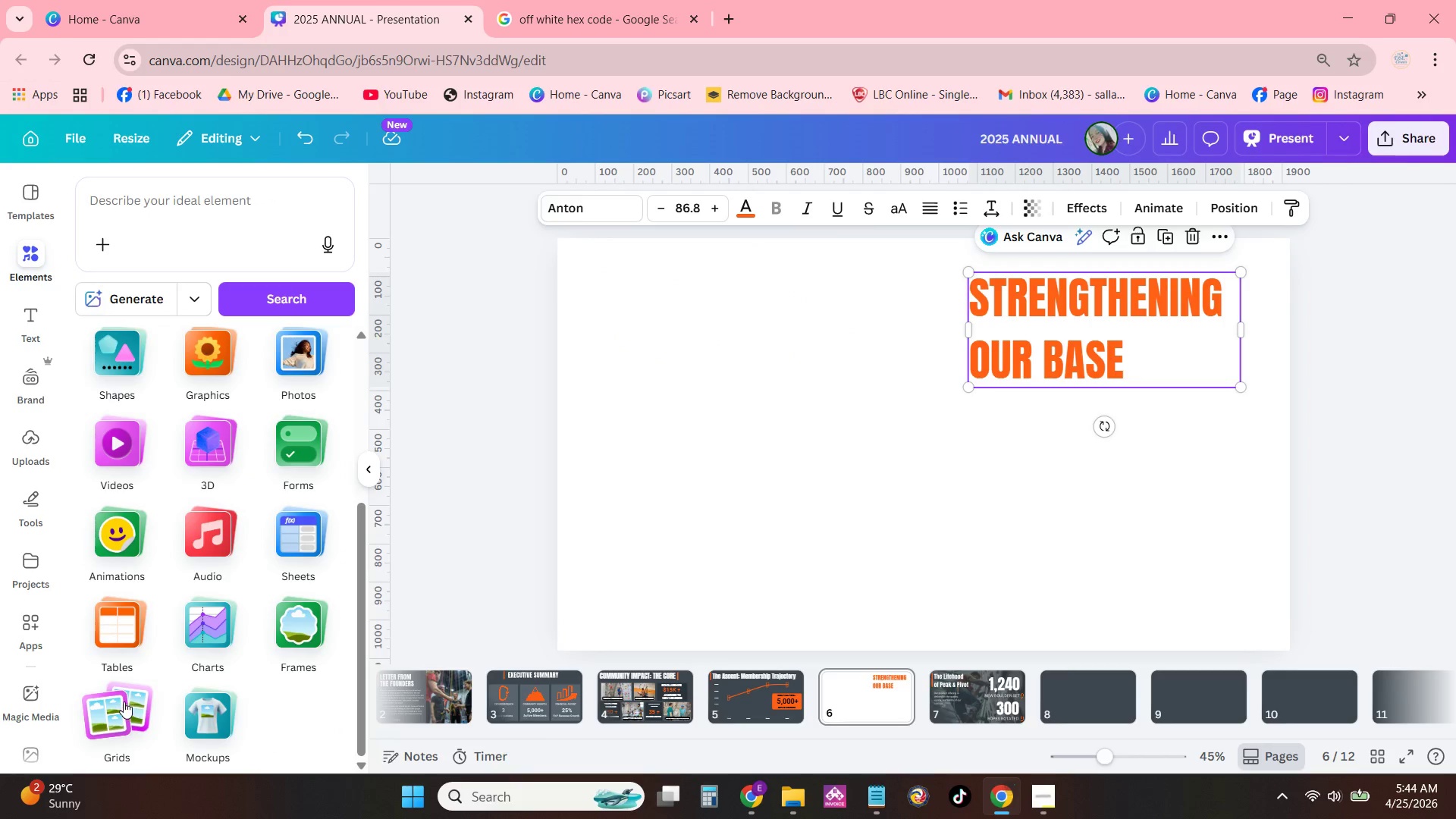 
left_click([199, 653])
 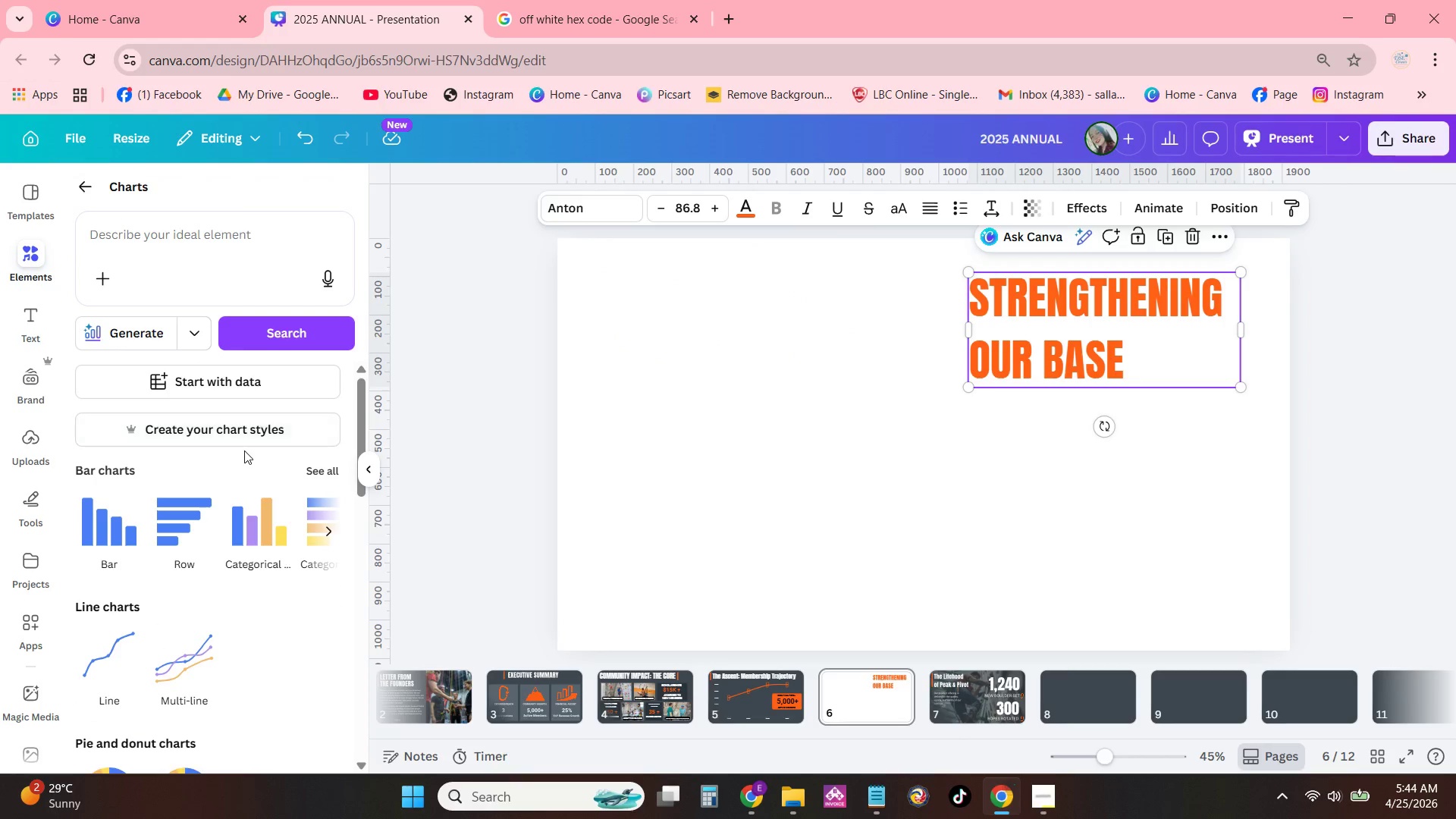 
left_click([186, 522])
 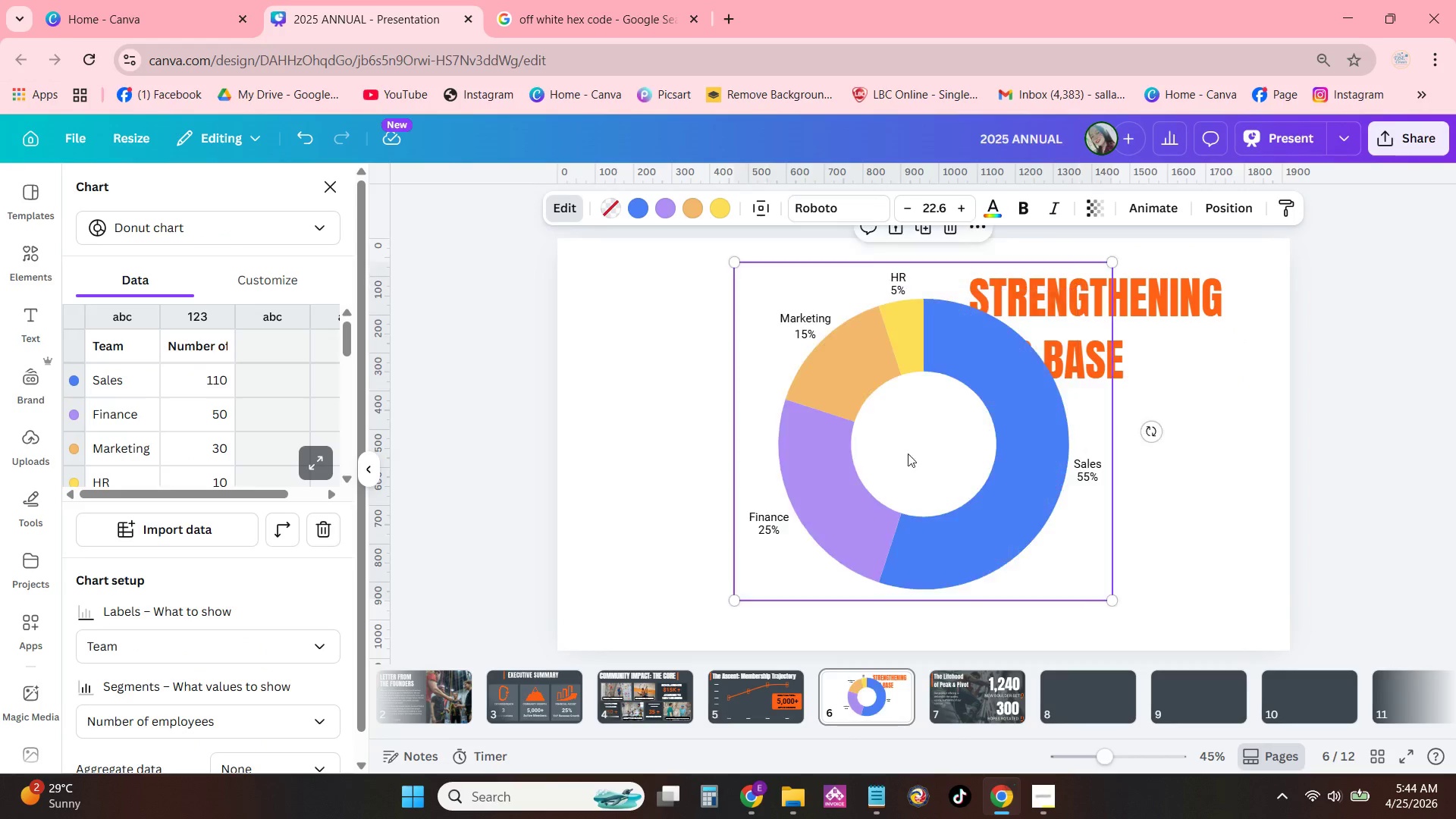 
scroll: coordinate [249, 457], scroll_direction: down, amount: 3.0
 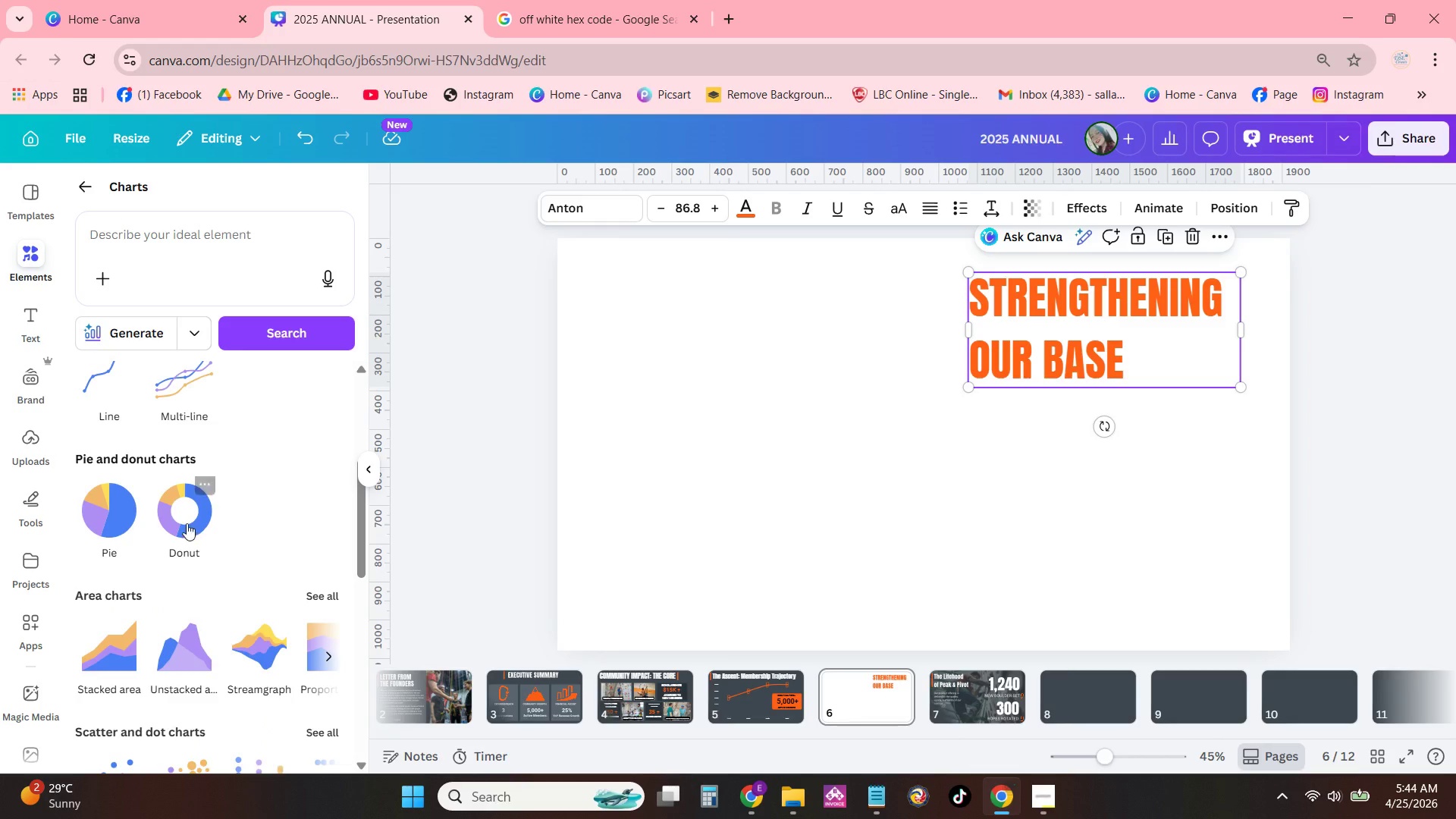 
left_click_drag(start_coordinate=[899, 479], to_coordinate=[757, 469])
 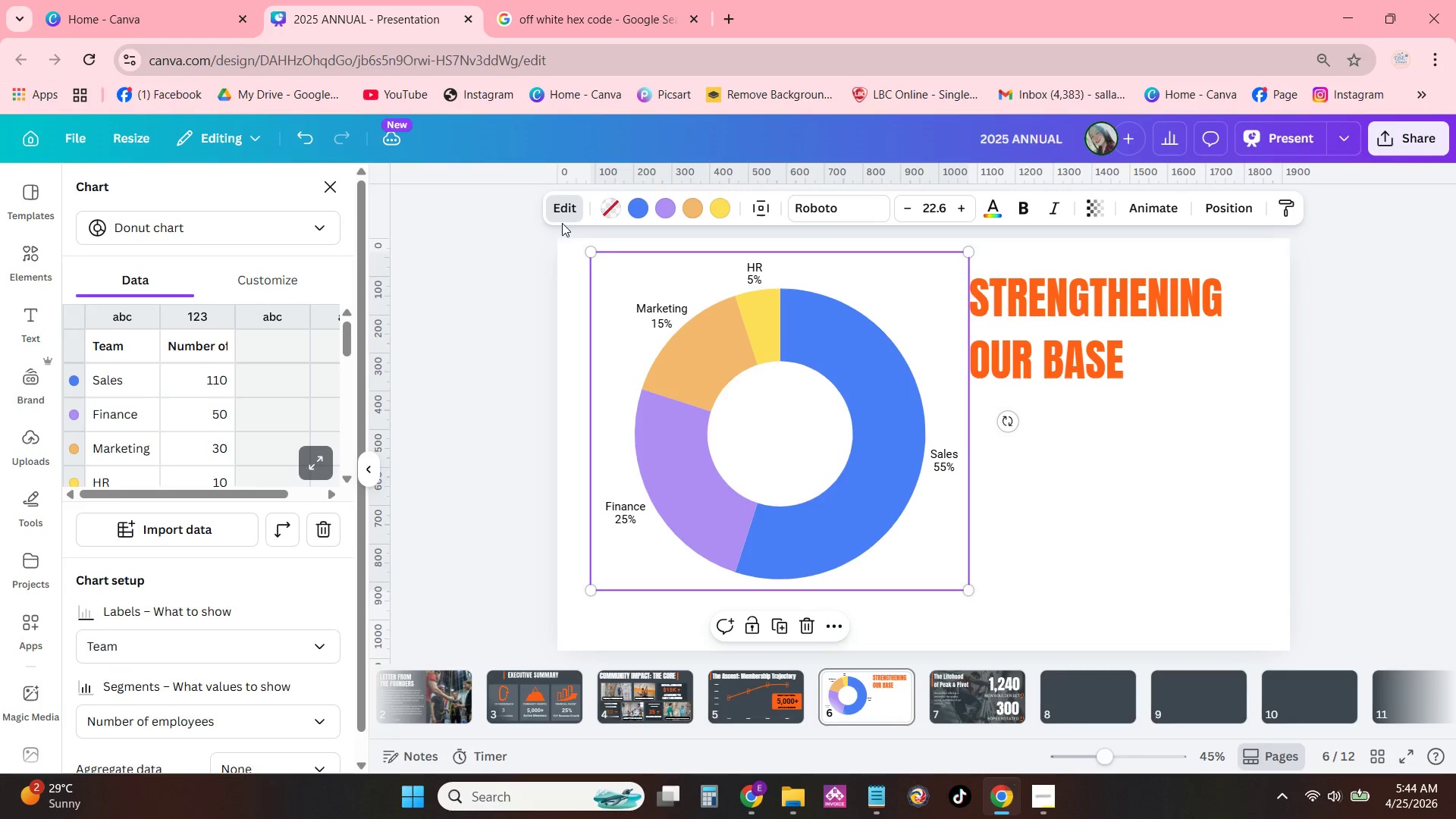 
left_click([563, 213])
 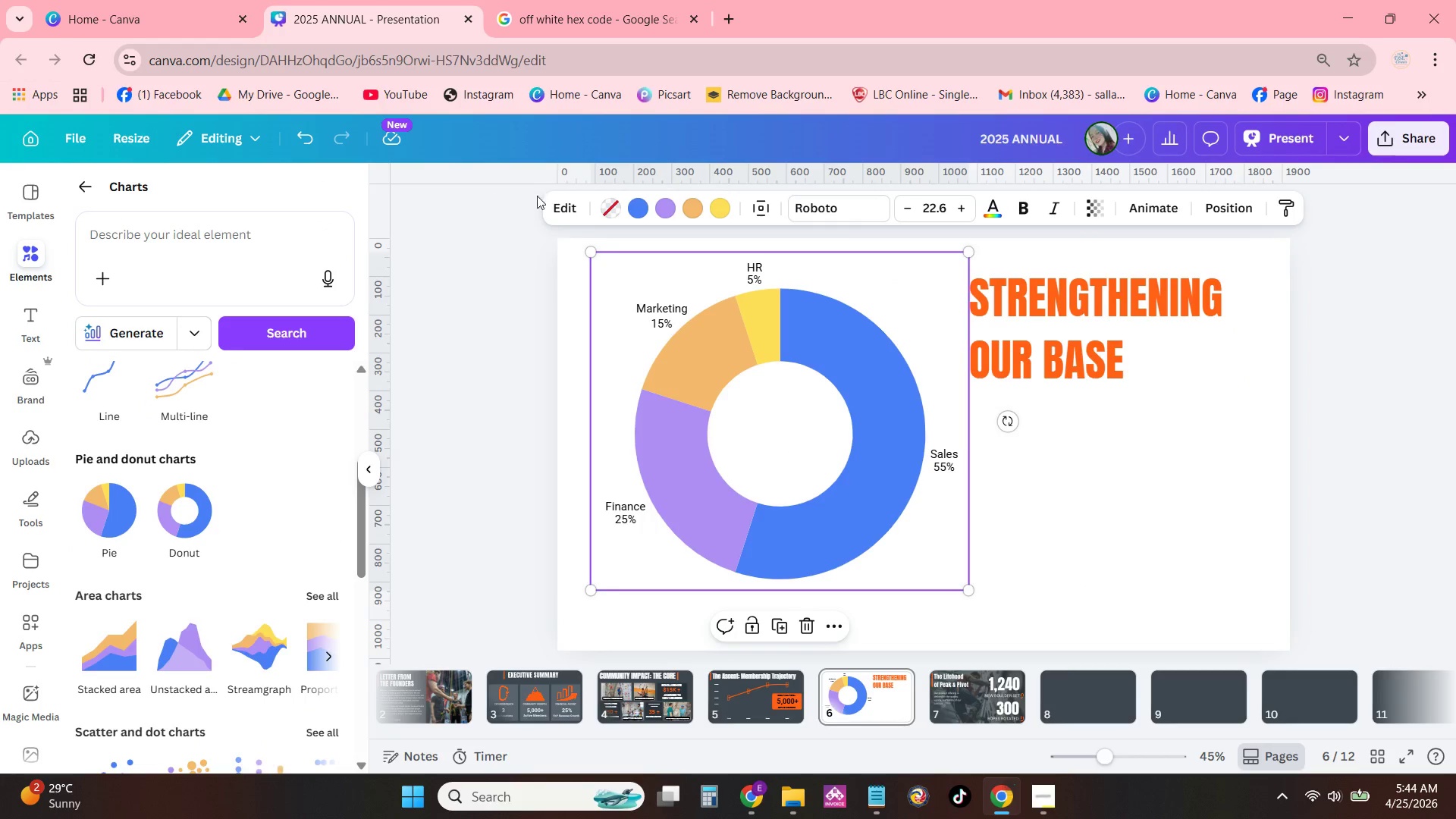 
left_click([550, 211])
 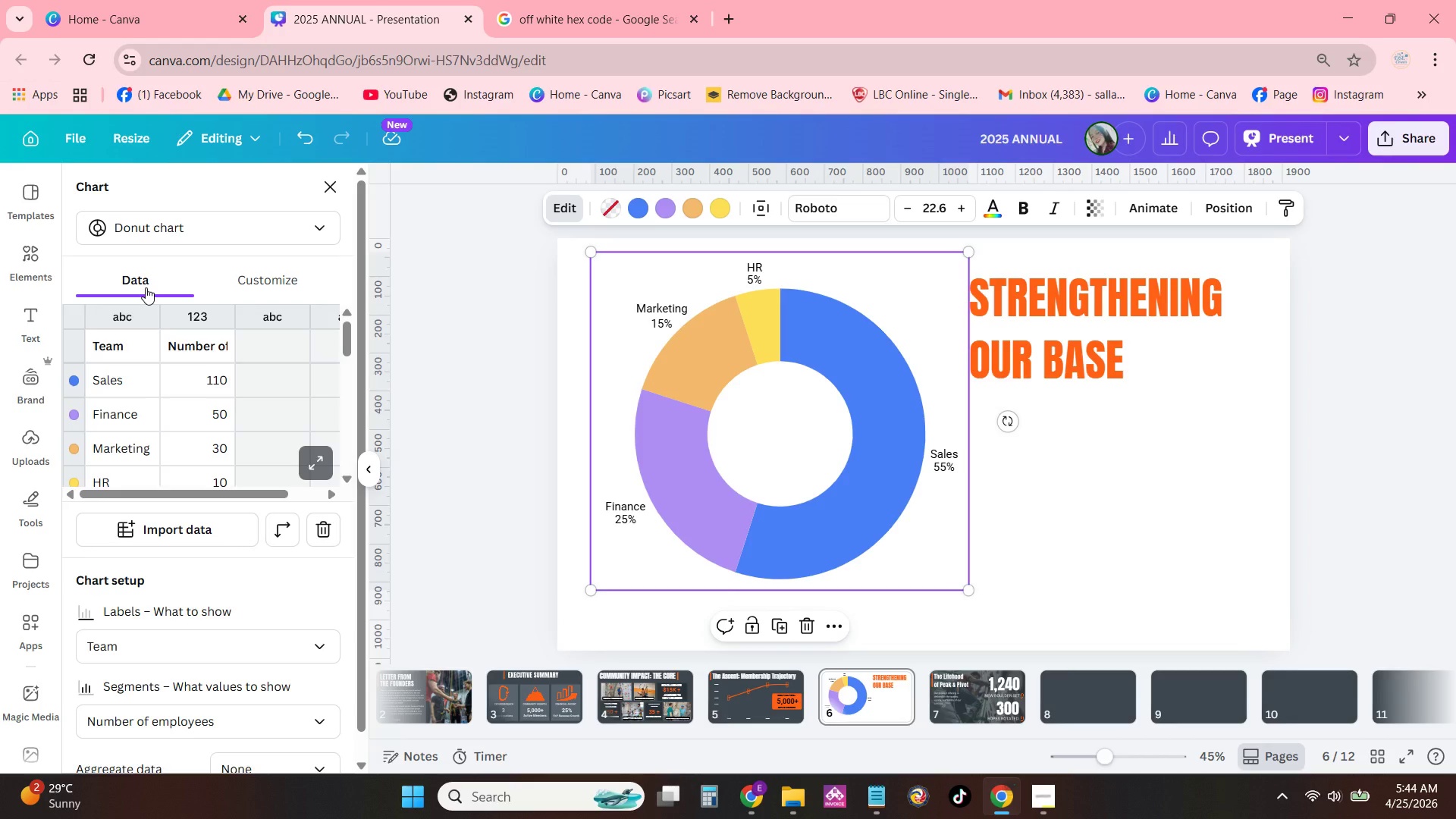 
wait(13.74)
 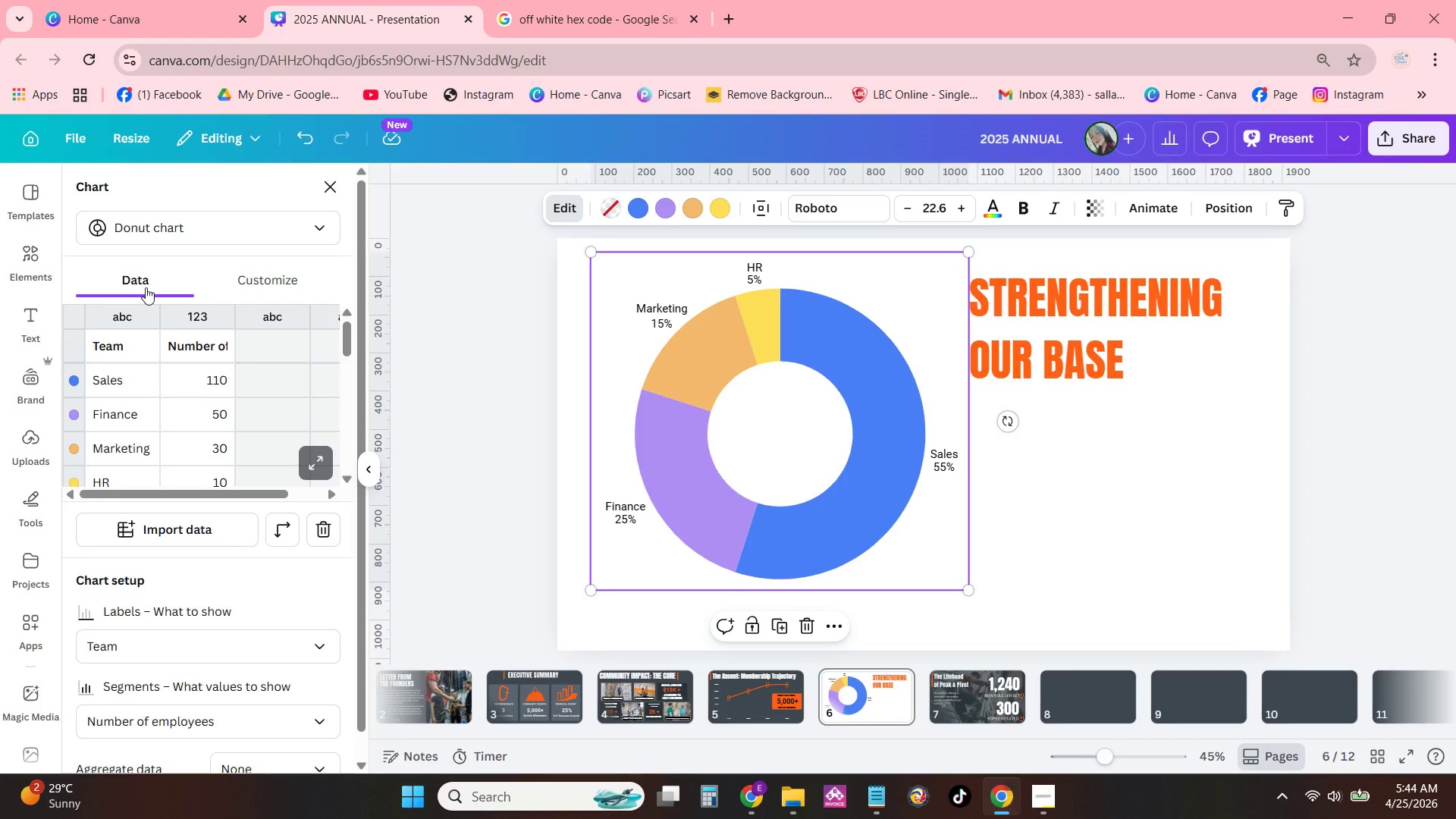 
left_click([129, 447])
 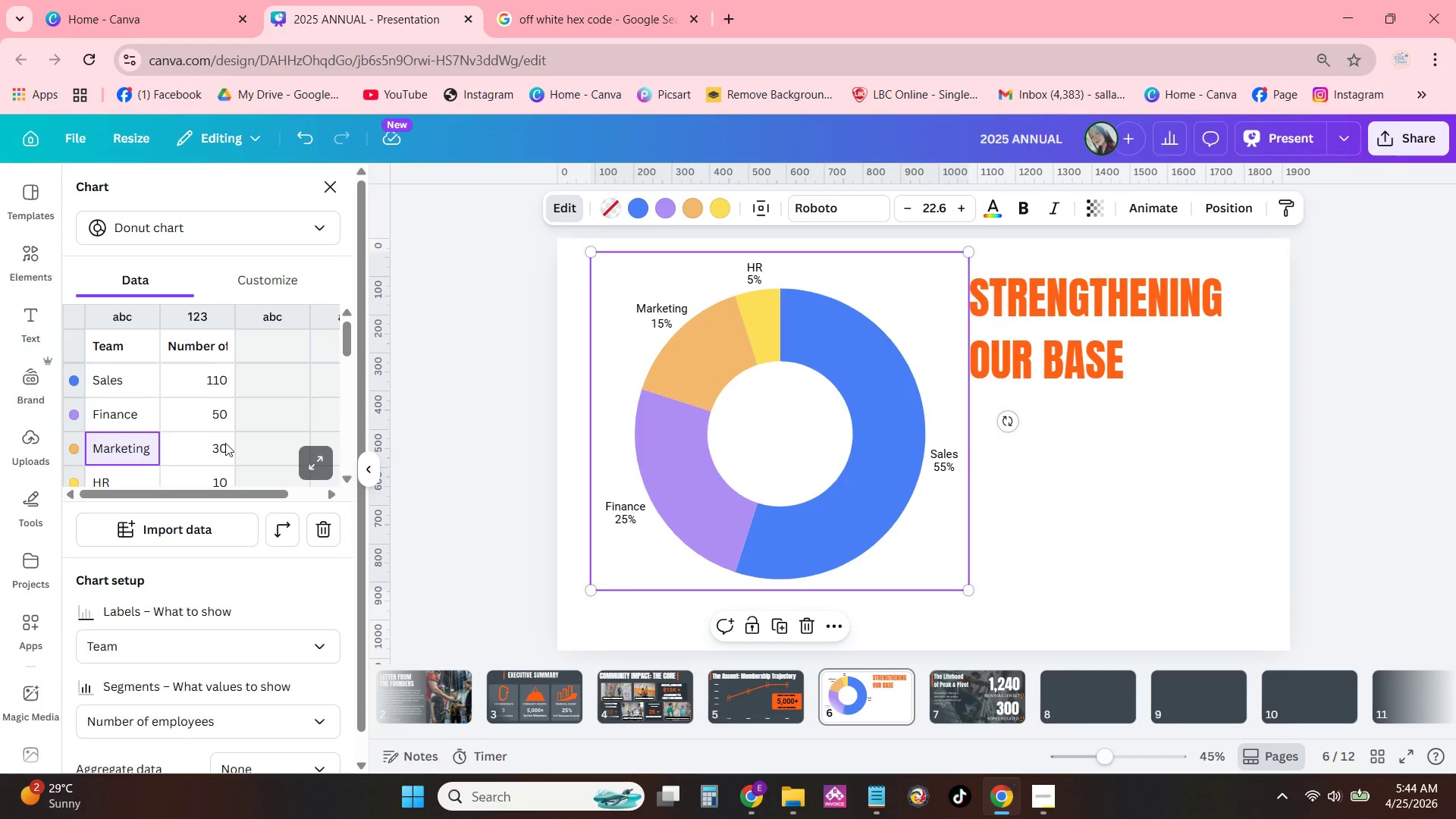 
key(Backspace)
 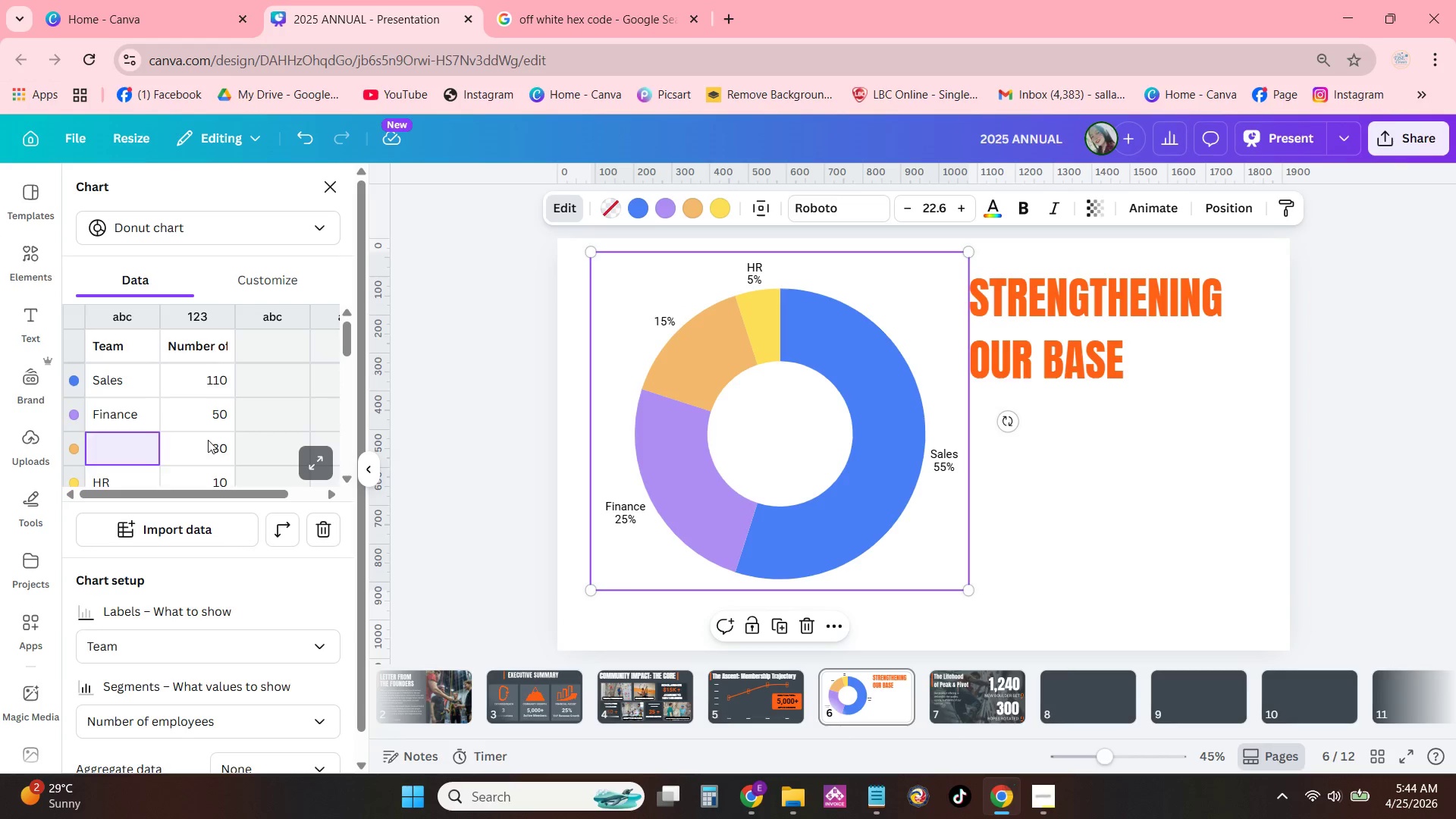 
left_click([208, 440])
 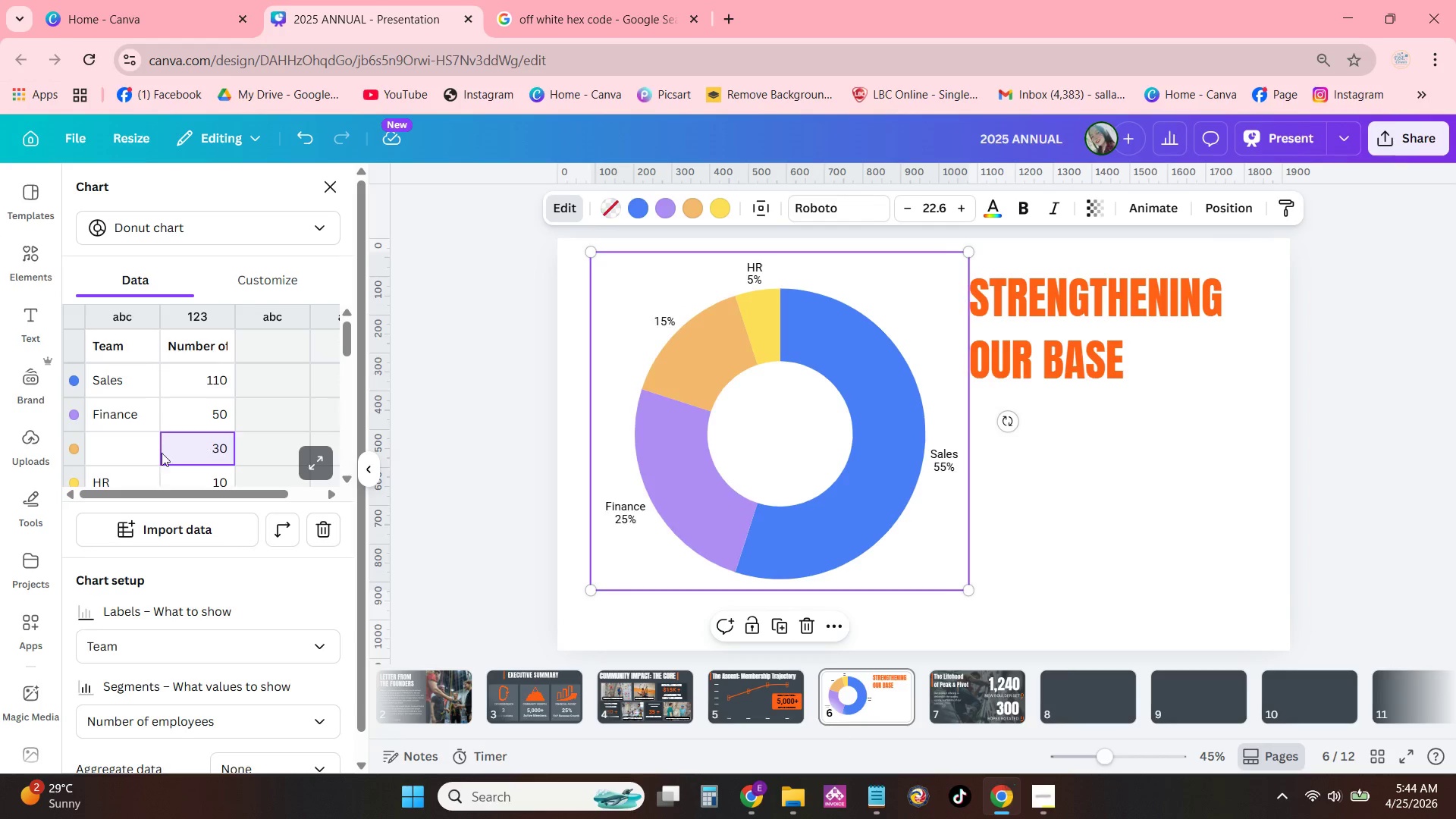 
key(Backspace)
 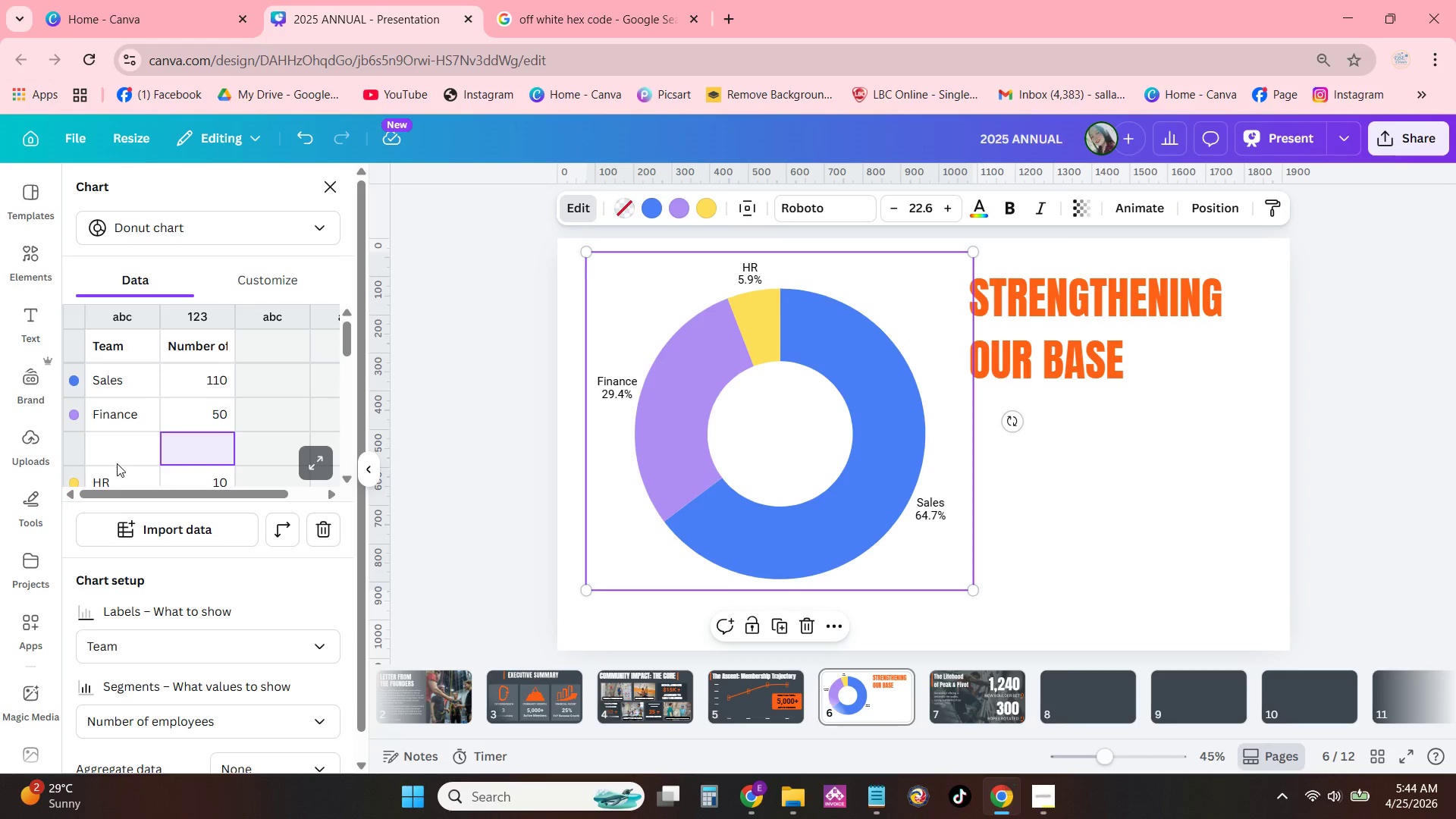 
double_click([117, 463])
 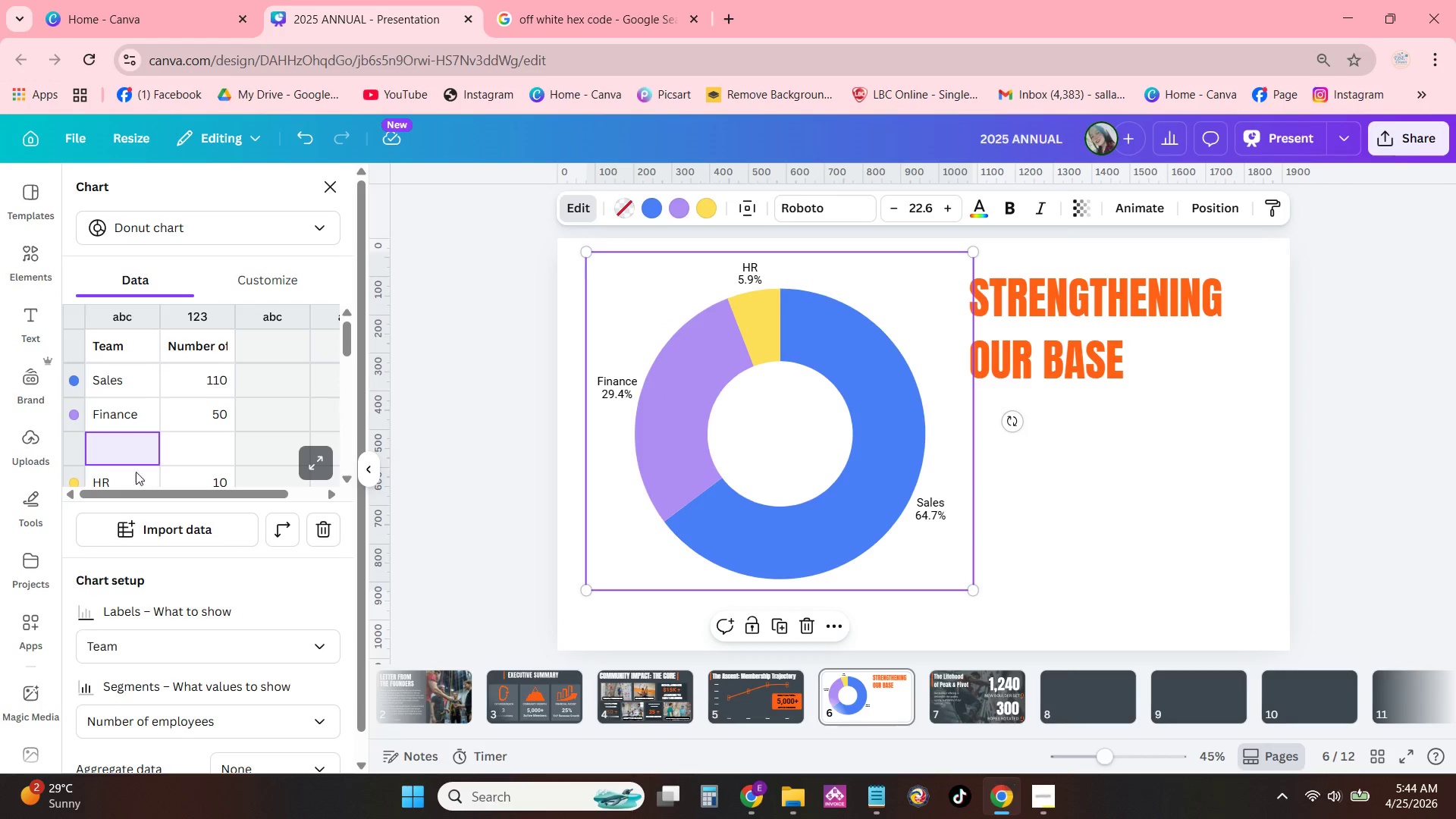 
key(Backspace)
 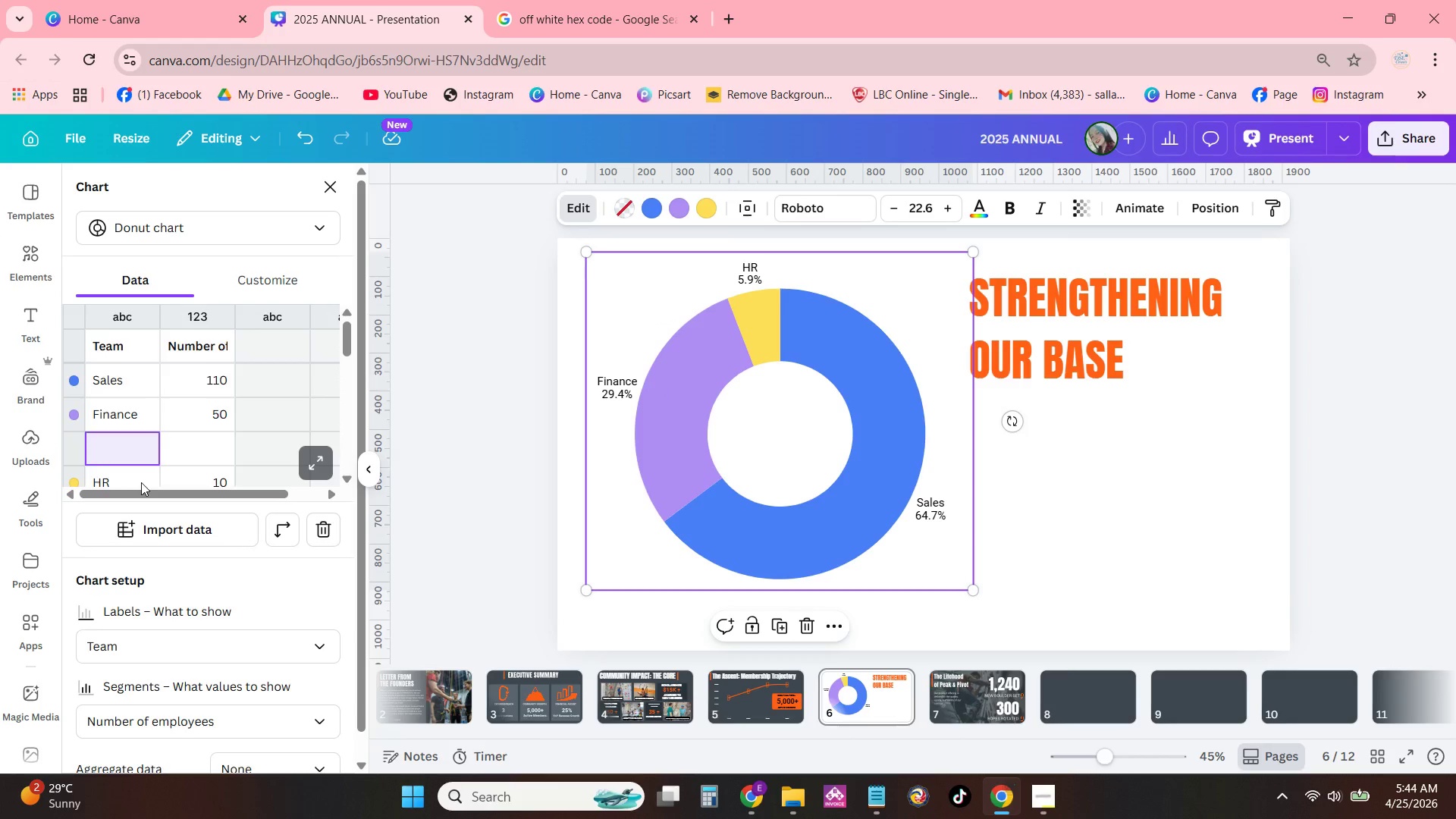 
key(Backspace)
 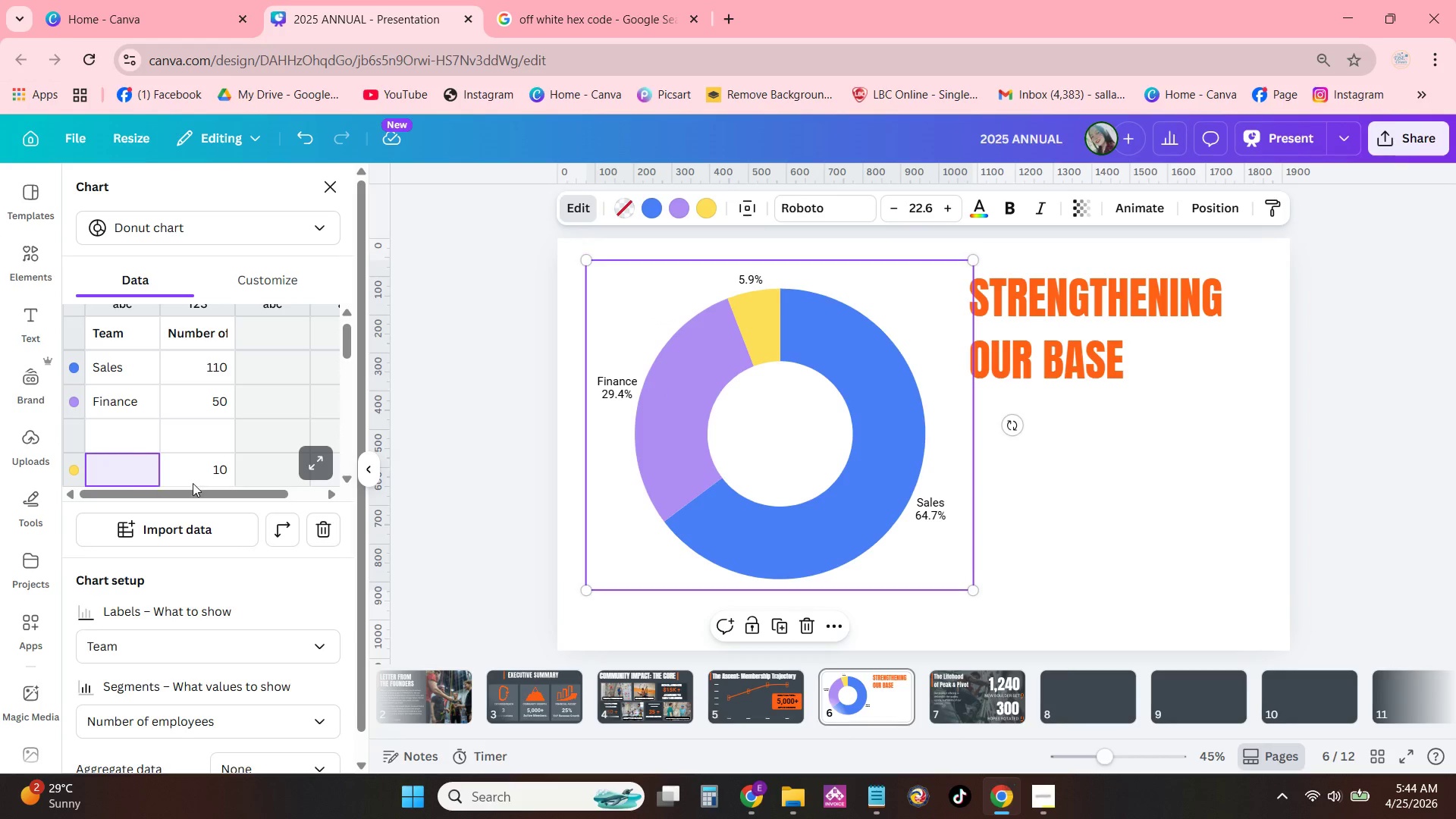 
double_click([193, 483])
 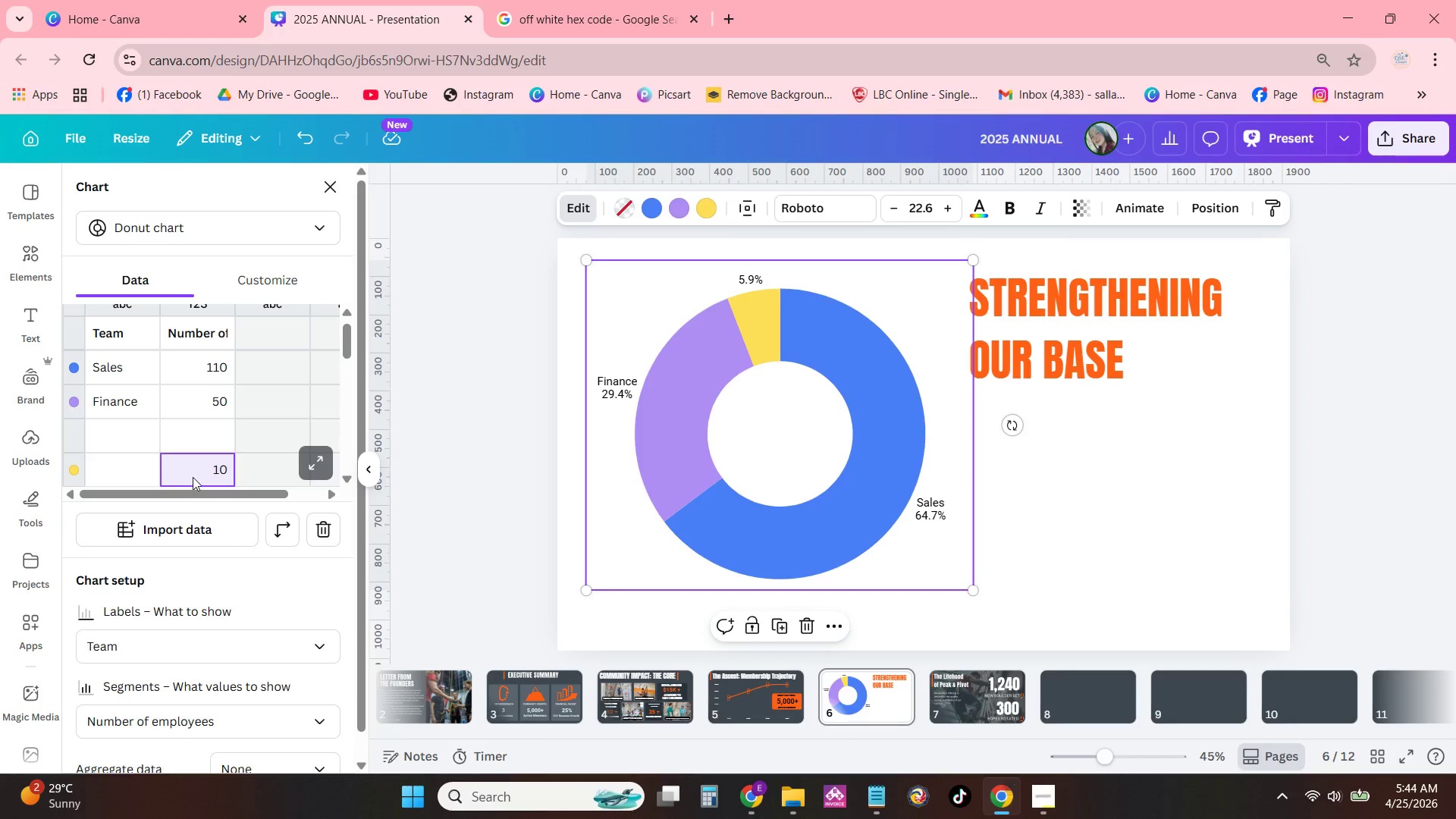 
key(Backspace)
 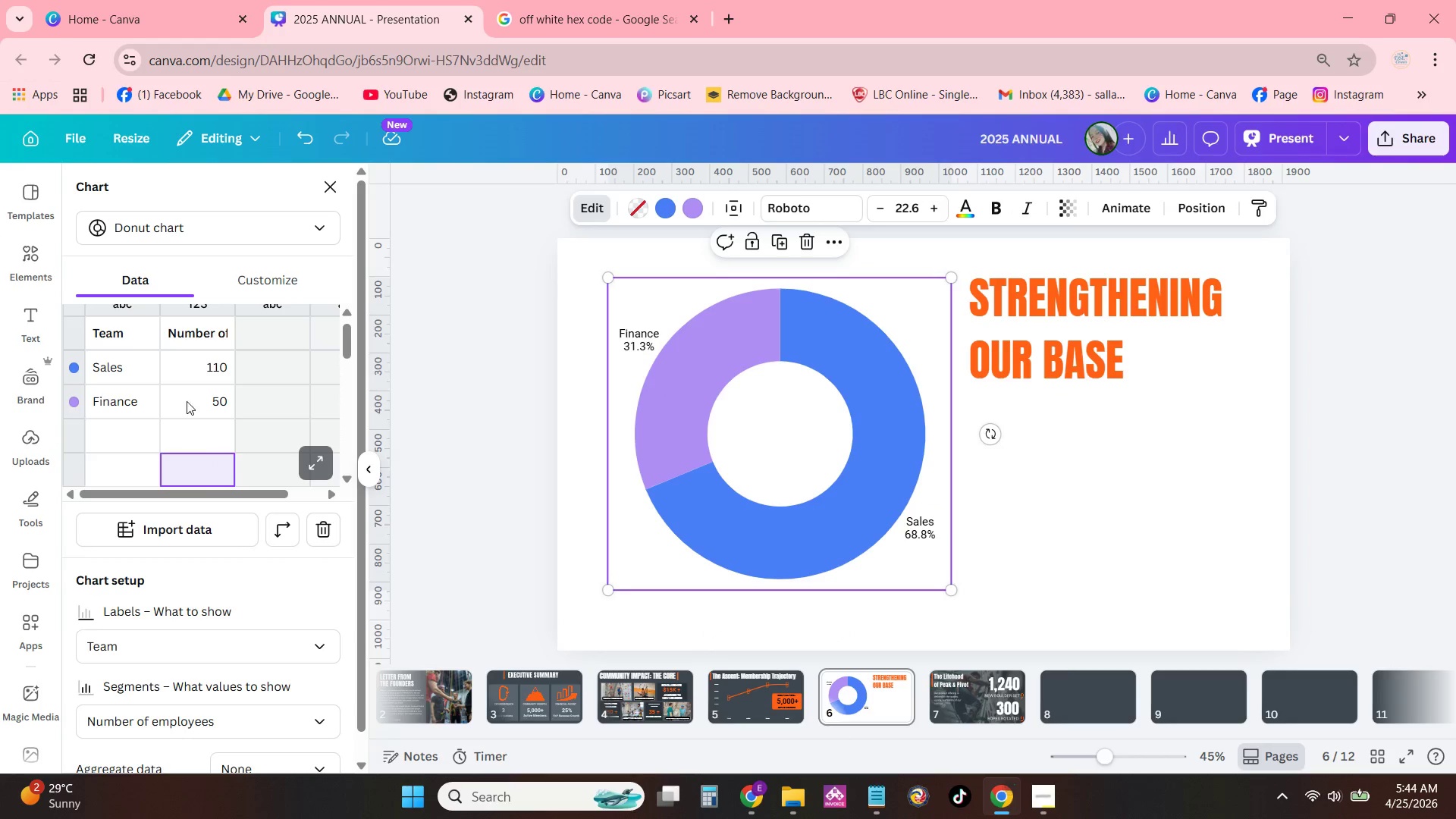 
left_click([130, 386])
 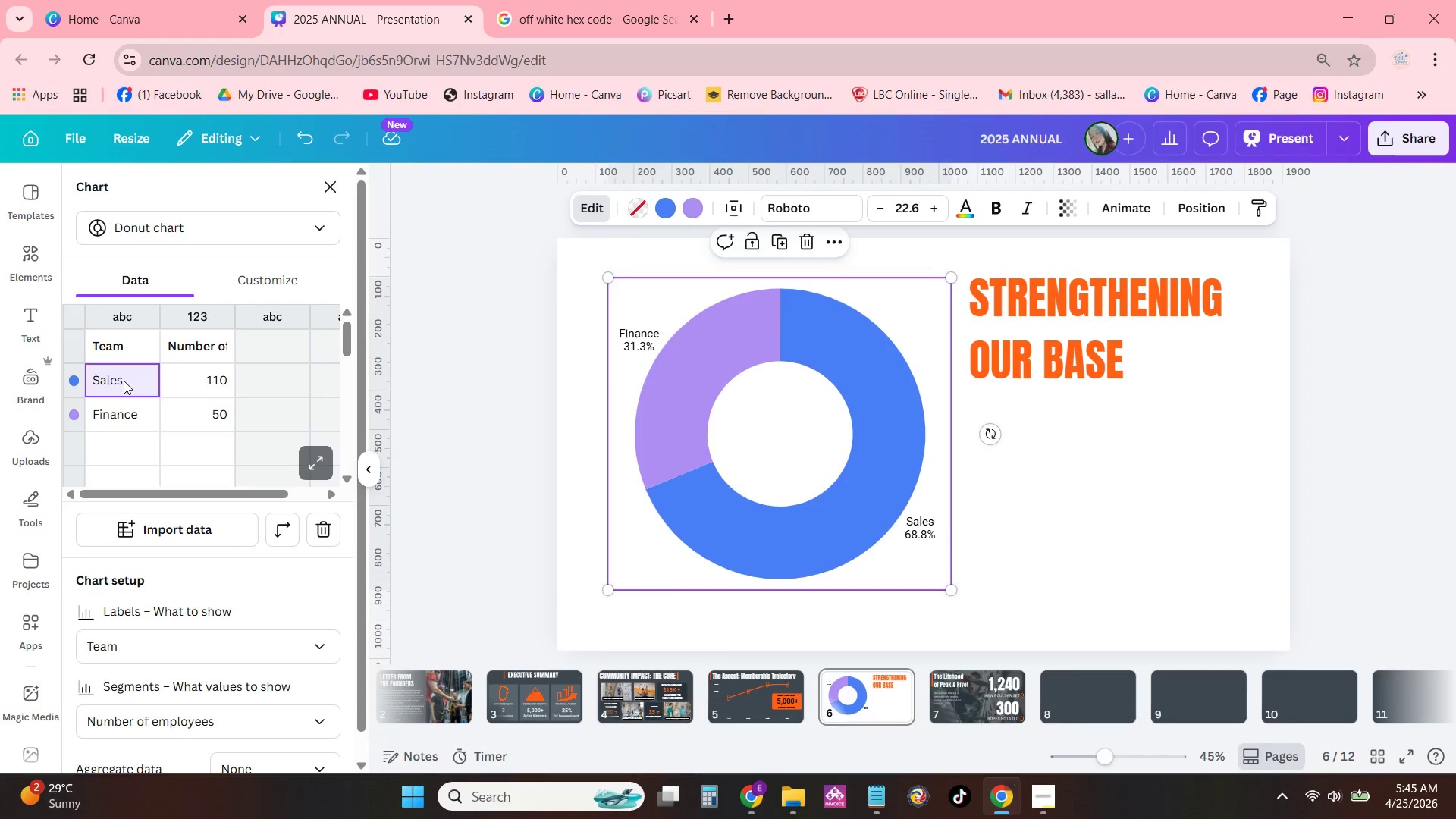 
scroll: coordinate [131, 385], scroll_direction: up, amount: 1.0
 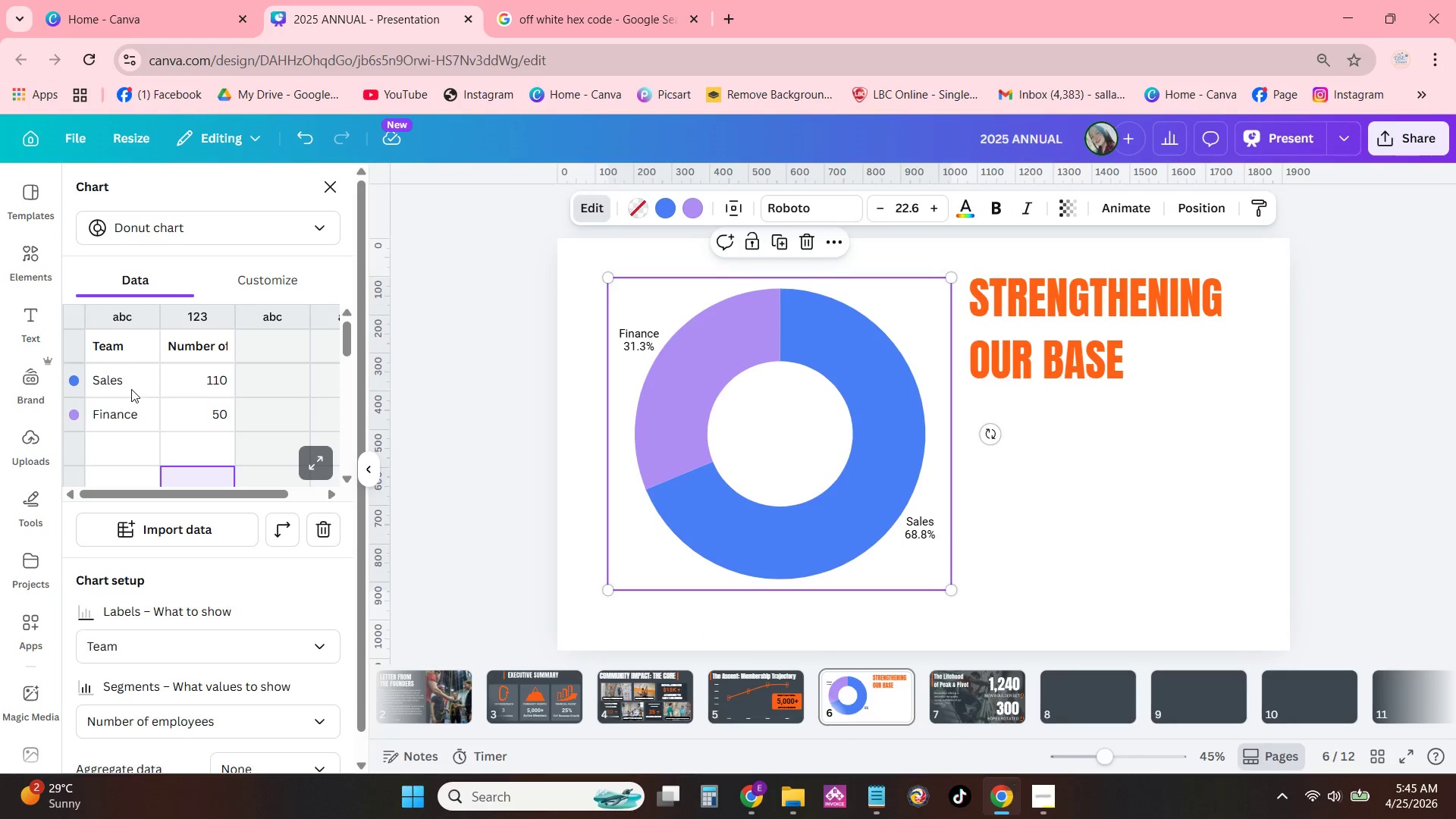 
double_click([124, 381])
 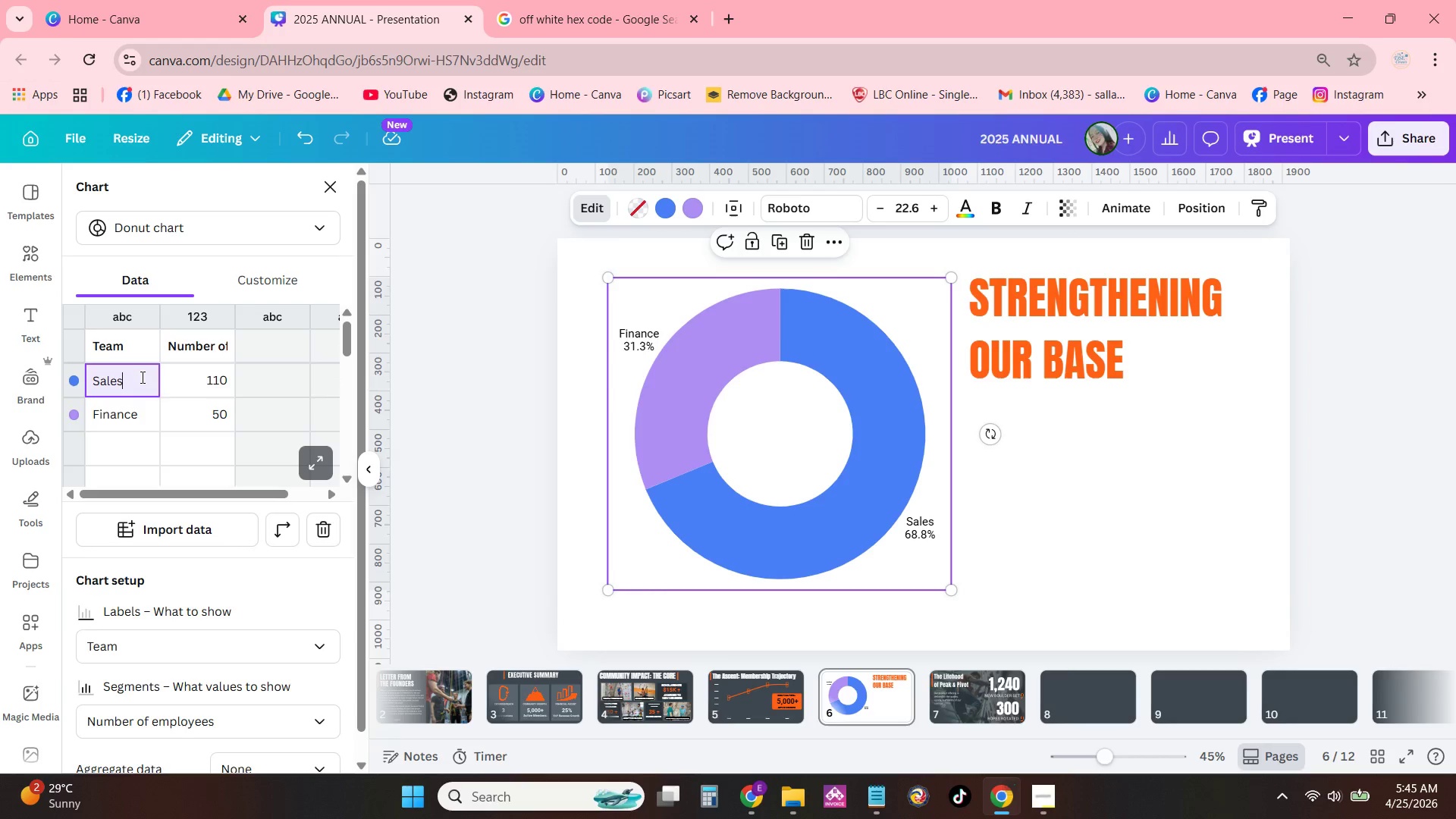 
left_click_drag(start_coordinate=[140, 375], to_coordinate=[83, 383])
 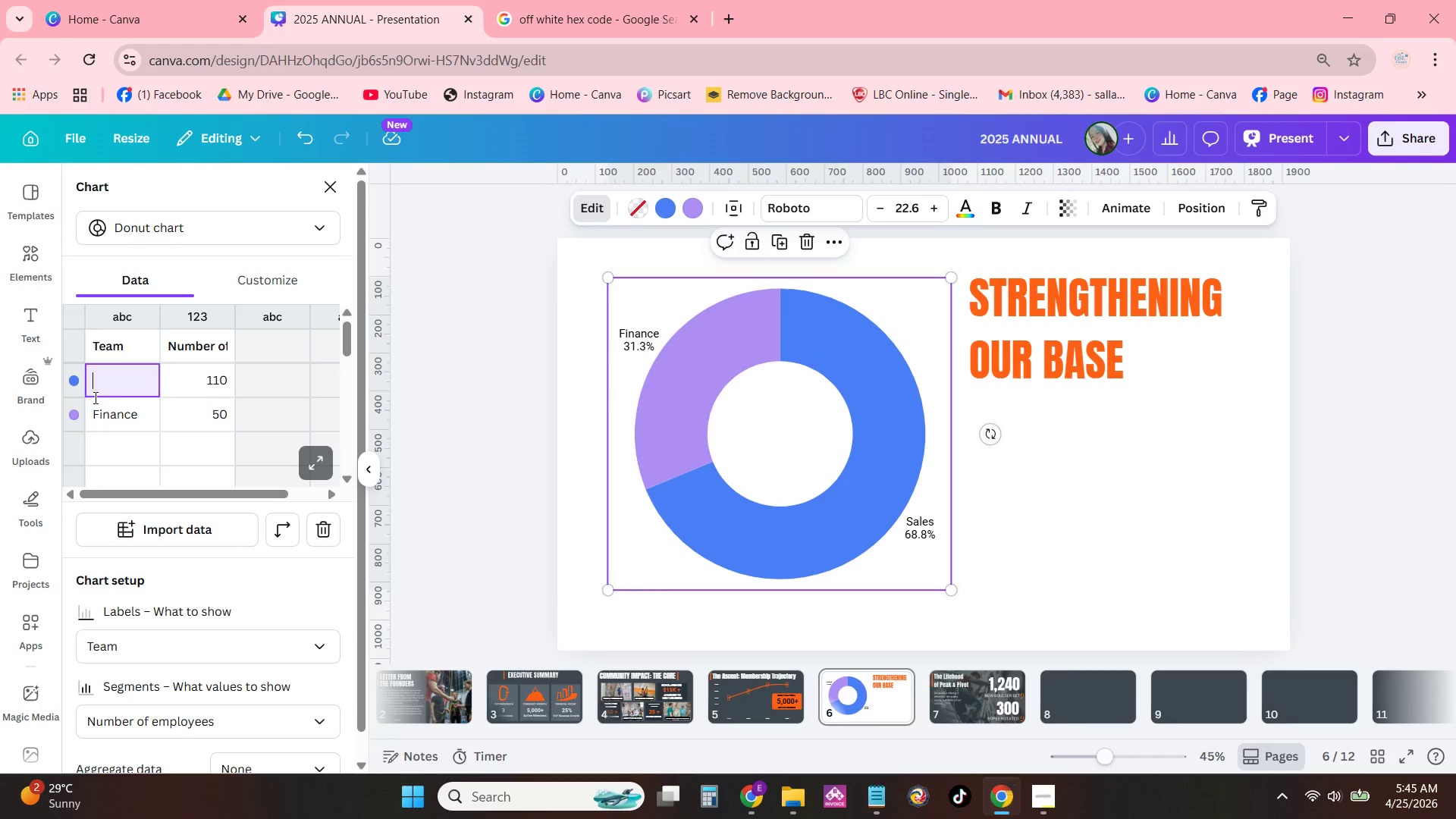 
key(Backspace)
 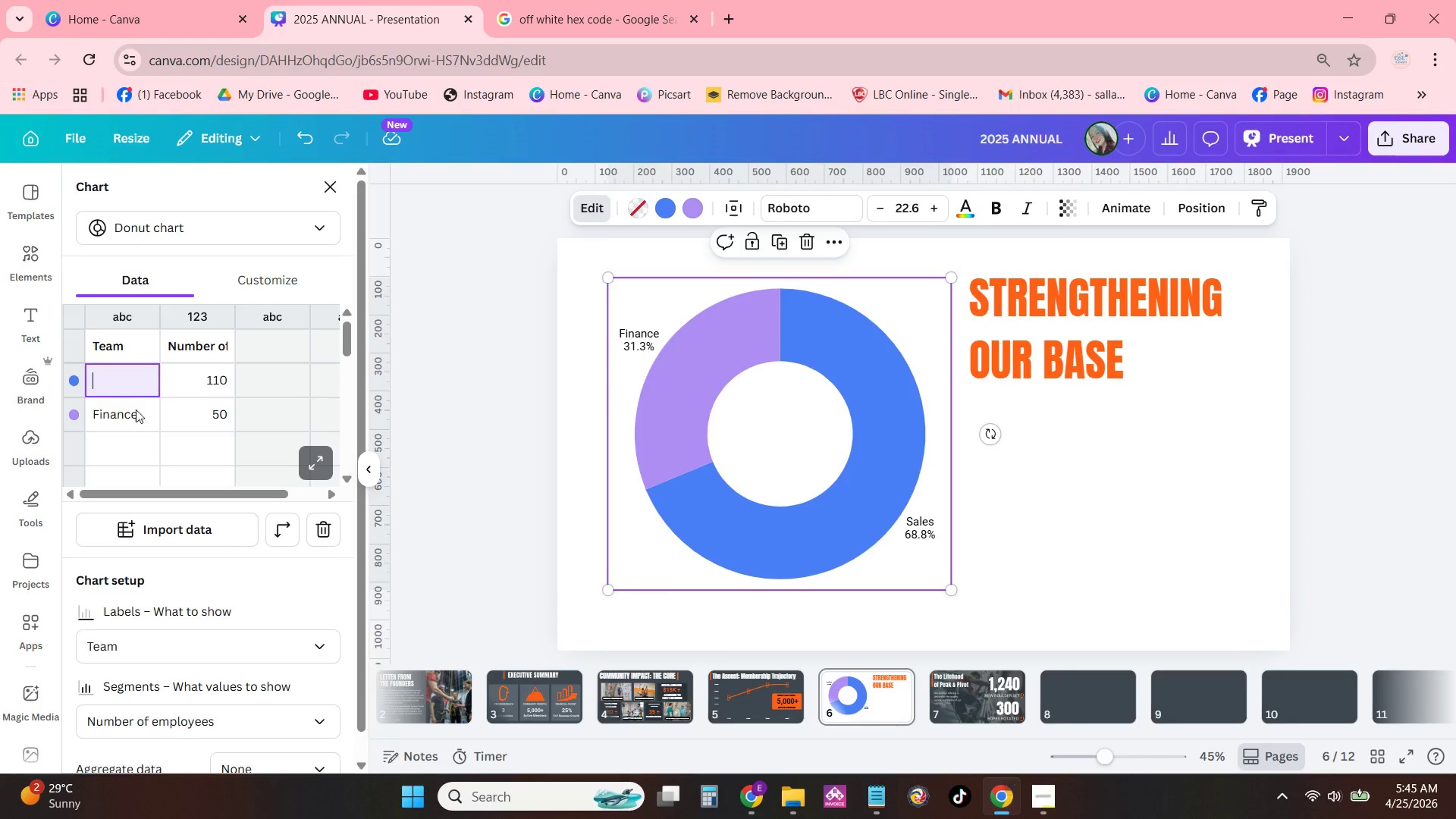 
left_click_drag(start_coordinate=[138, 410], to_coordinate=[90, 421])
 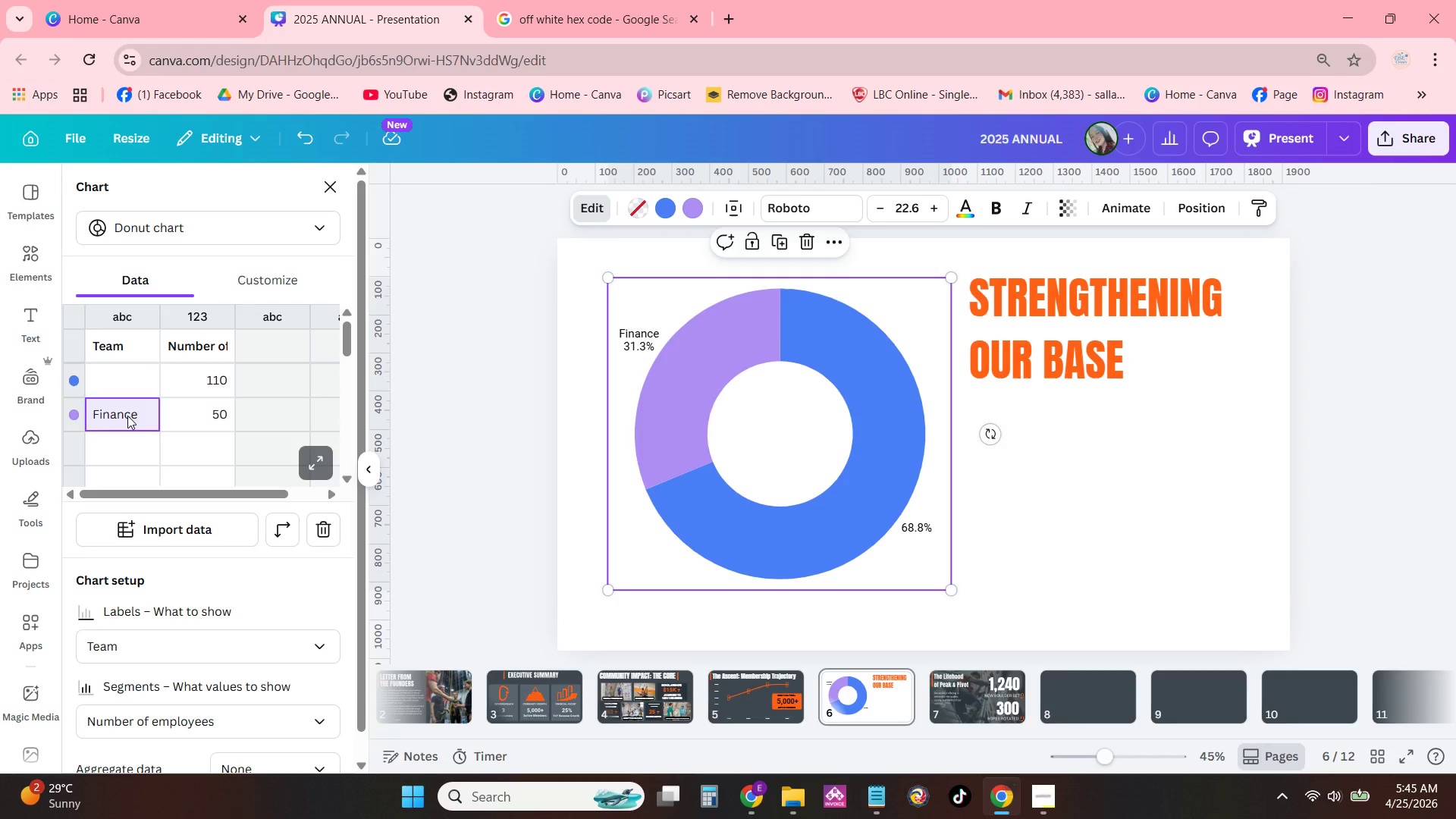 
key(Backspace)
 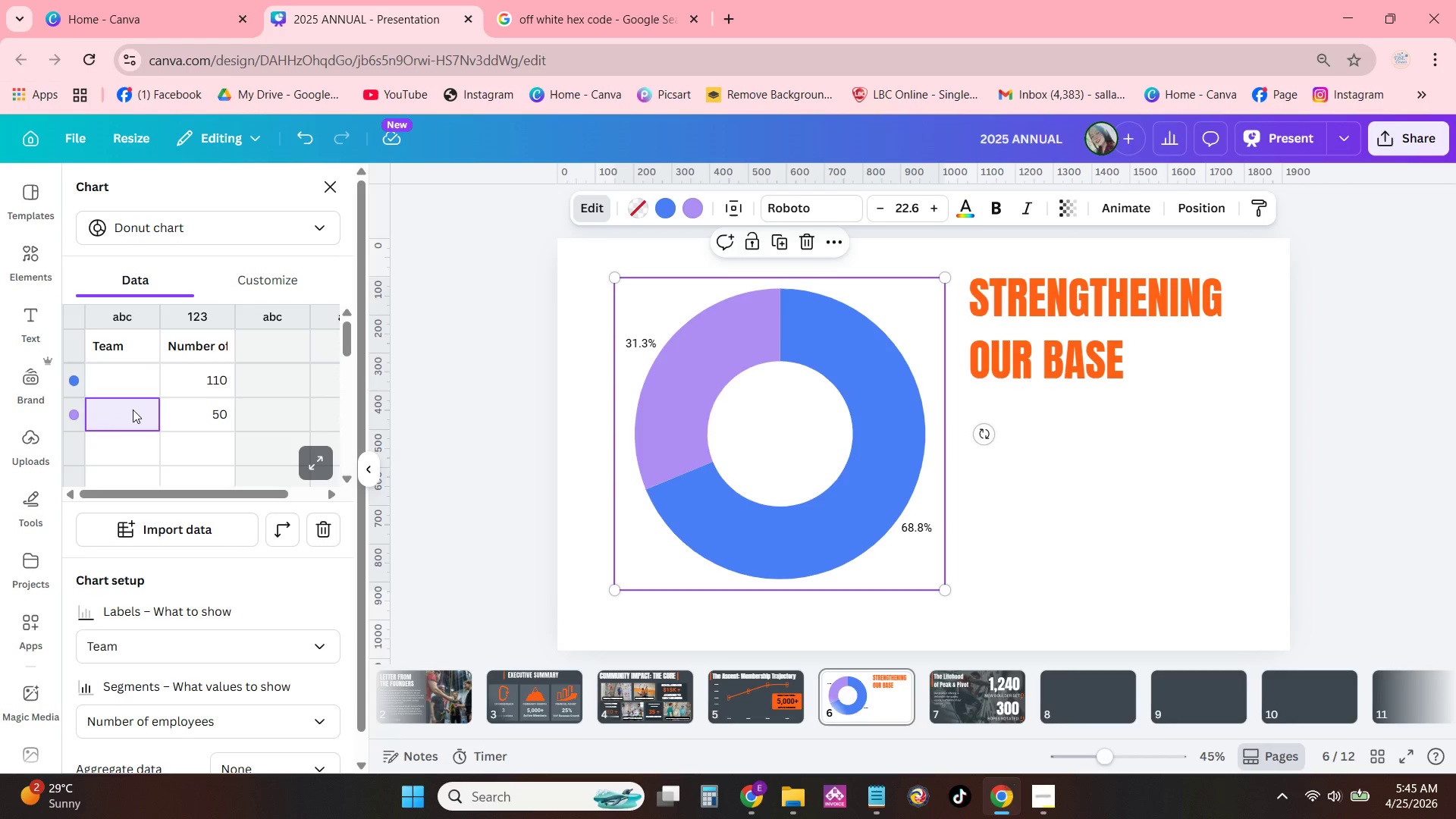 
left_click([133, 410])
 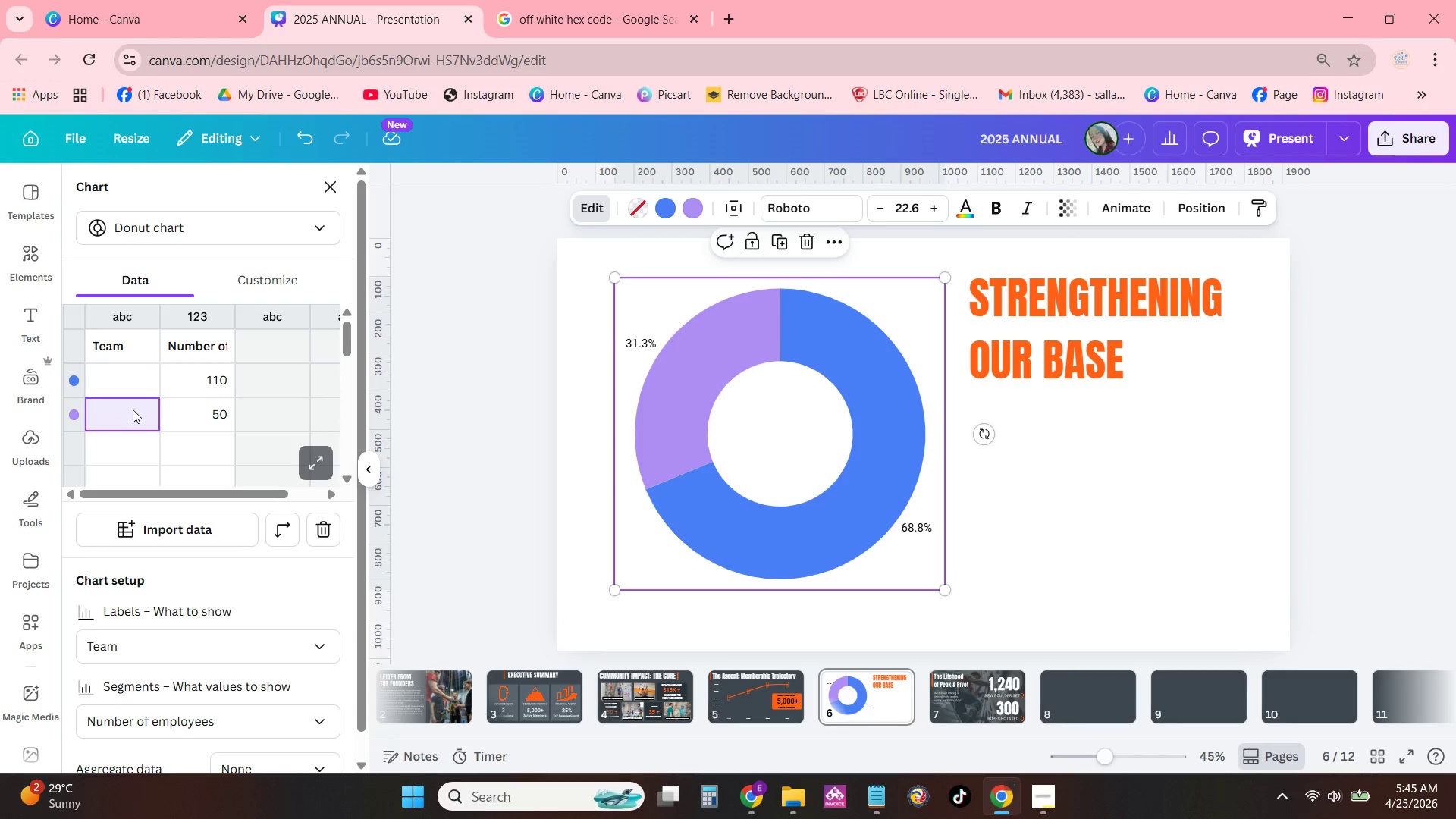 
key(Backspace)
 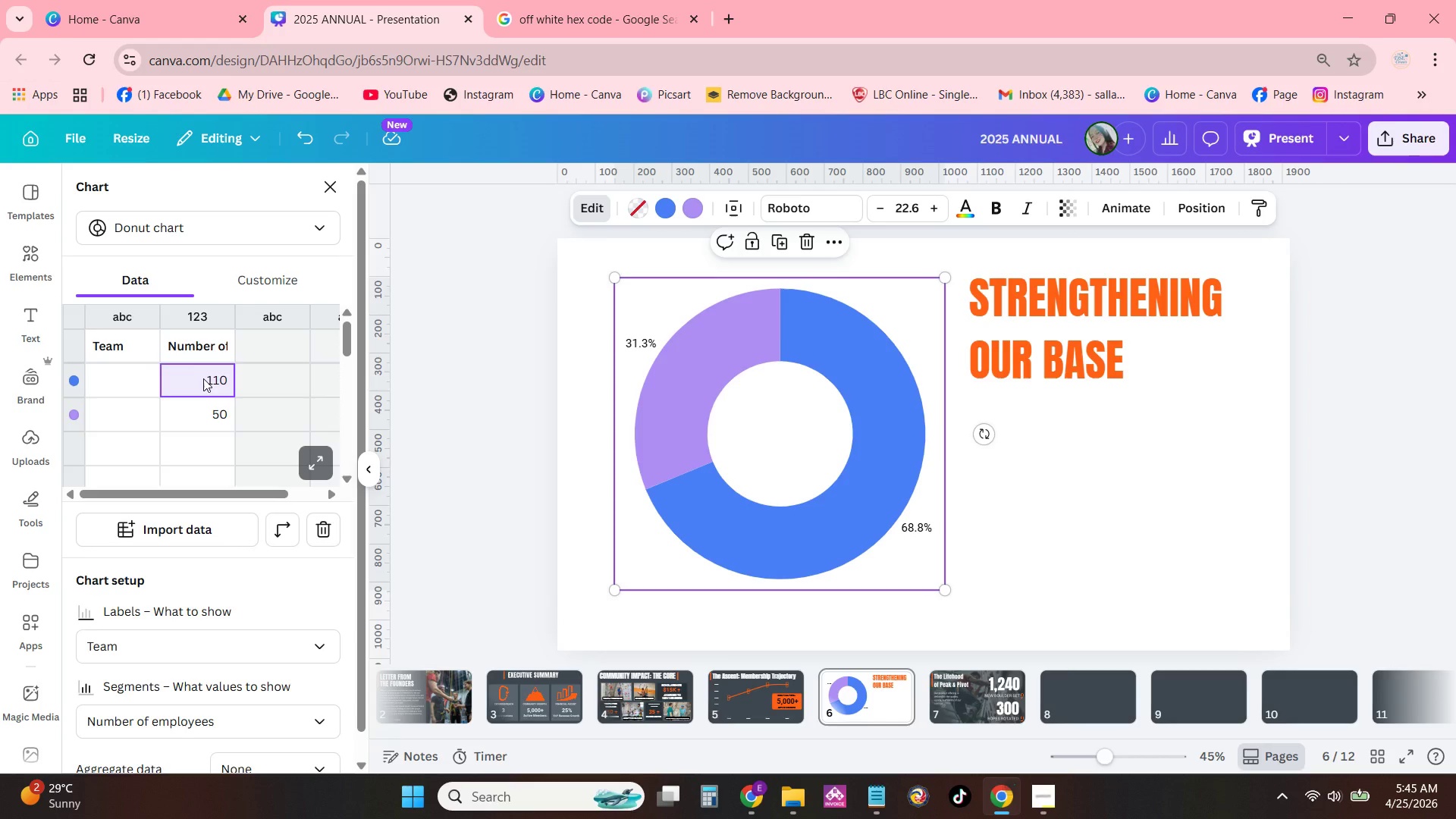 
double_click([203, 378])
 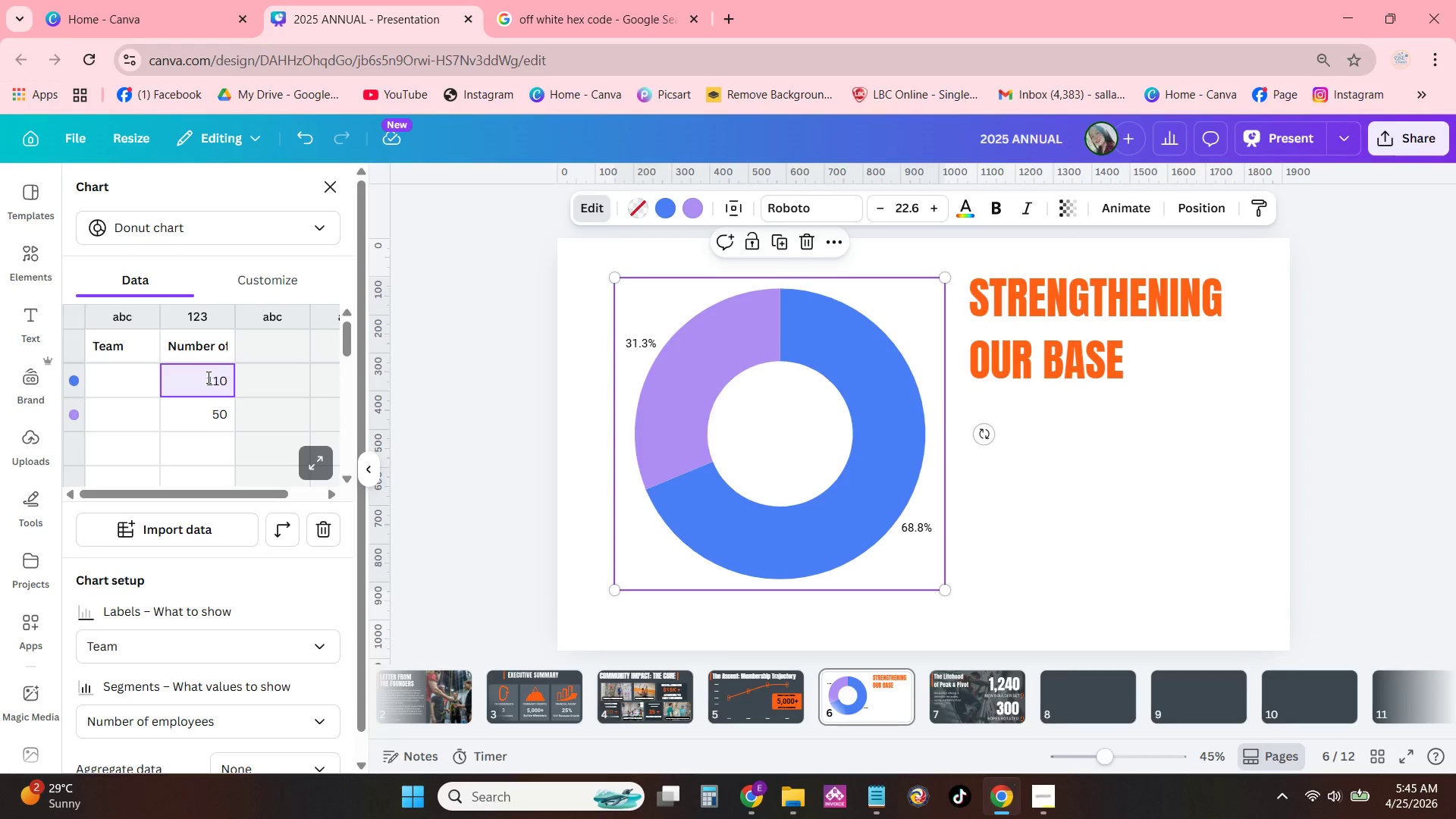 
left_click_drag(start_coordinate=[207, 377], to_coordinate=[234, 378])
 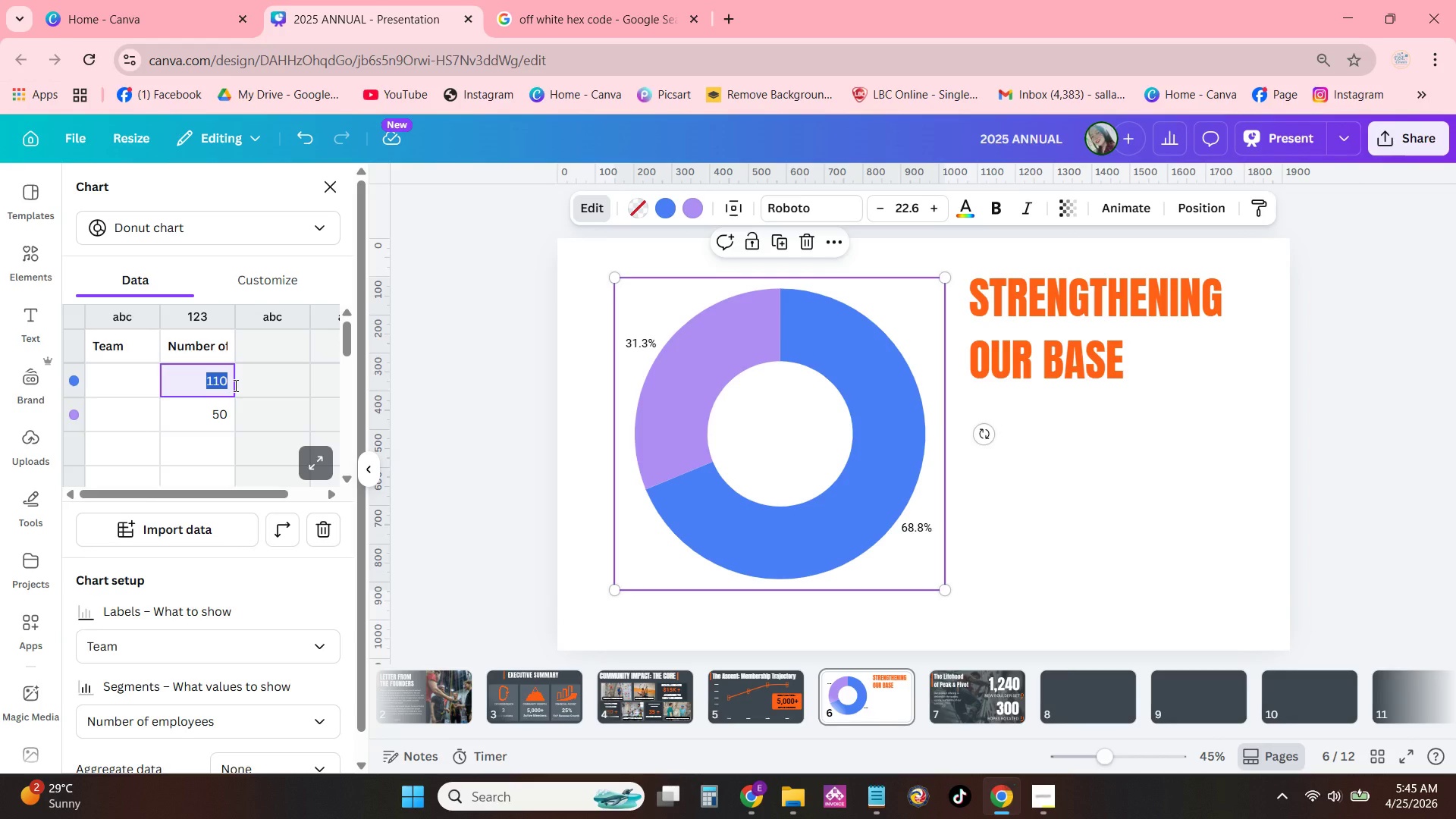 
key(Numpad8)
 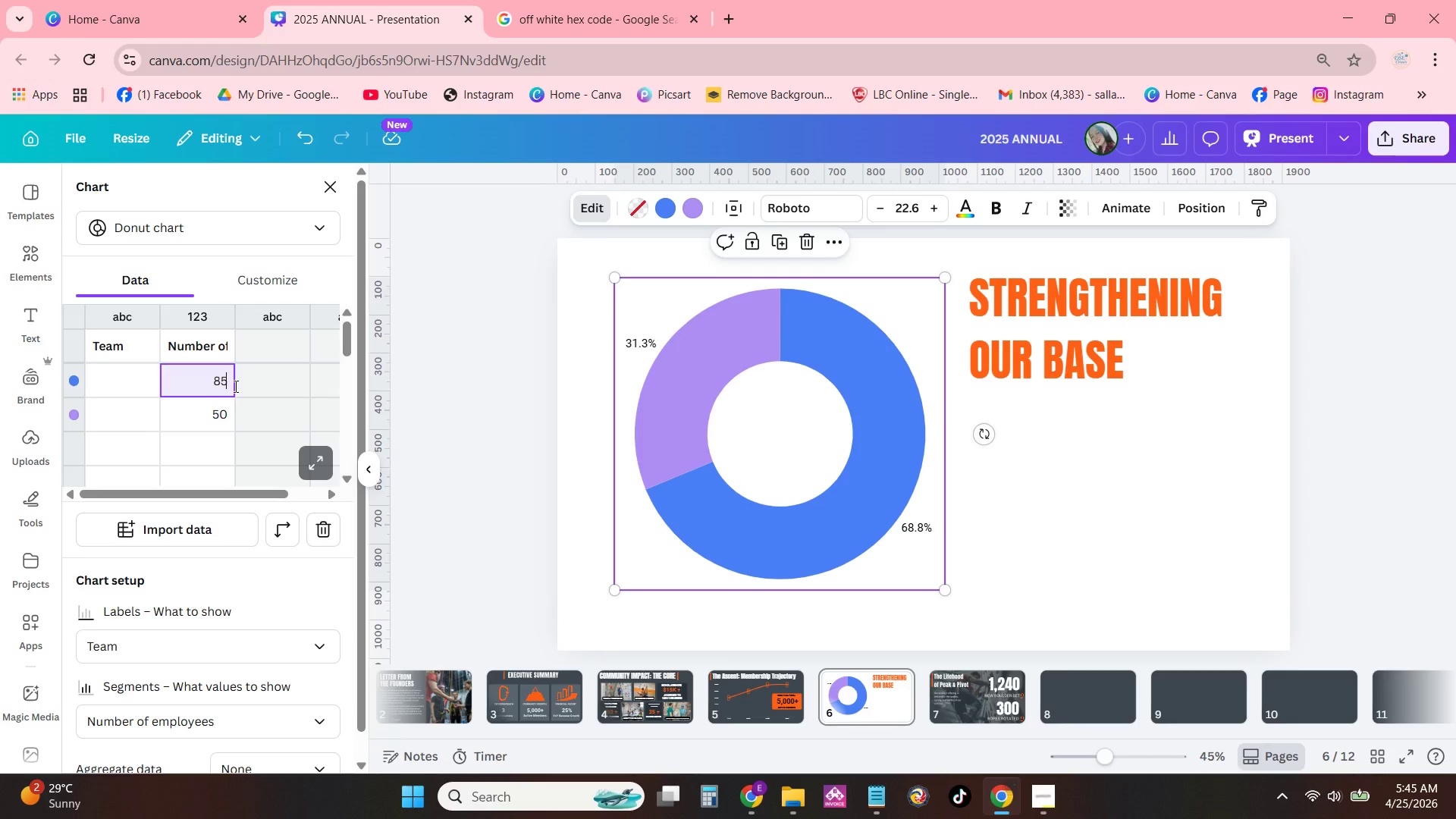 
key(Numpad5)
 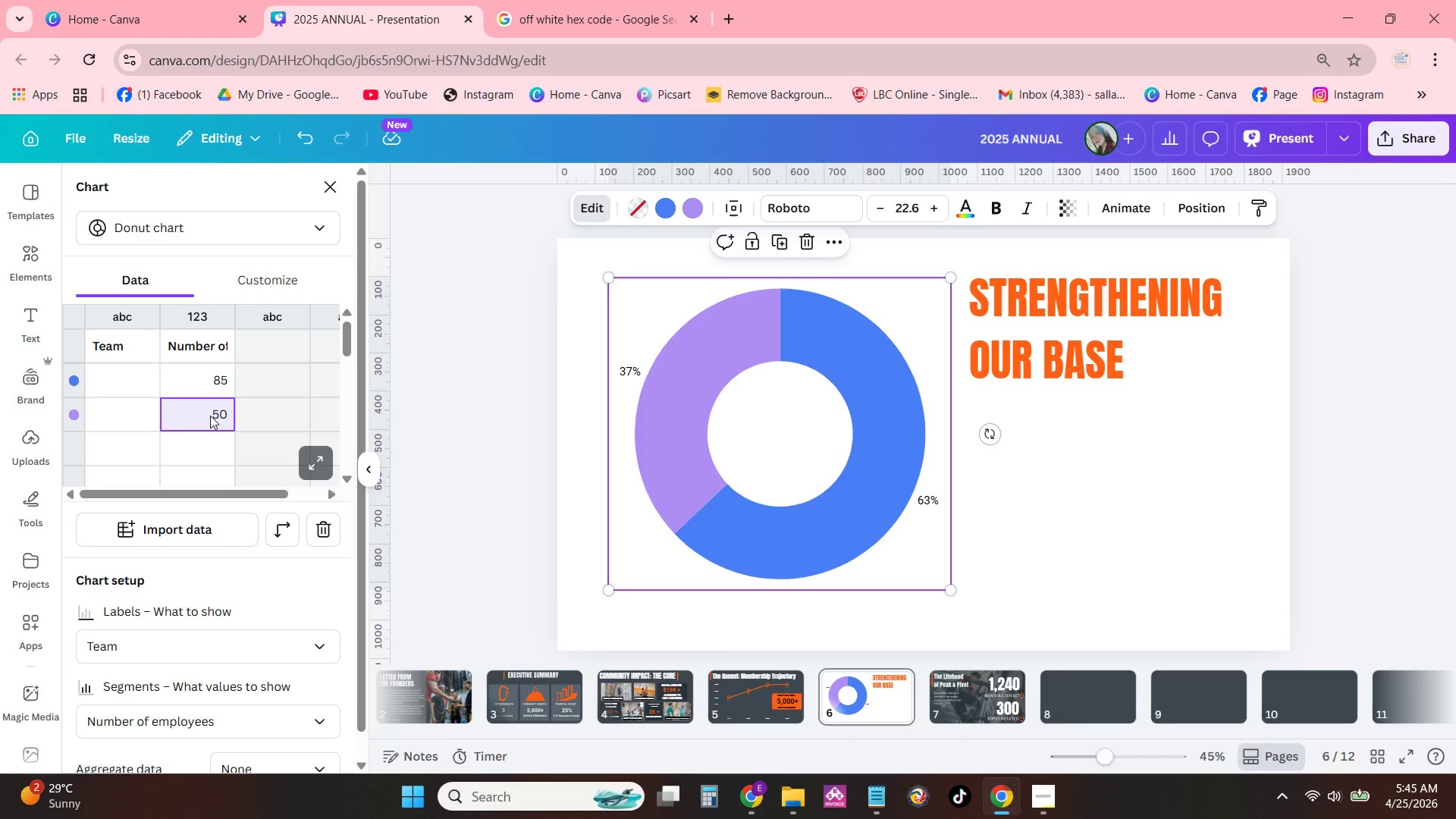 
left_click([210, 416])
 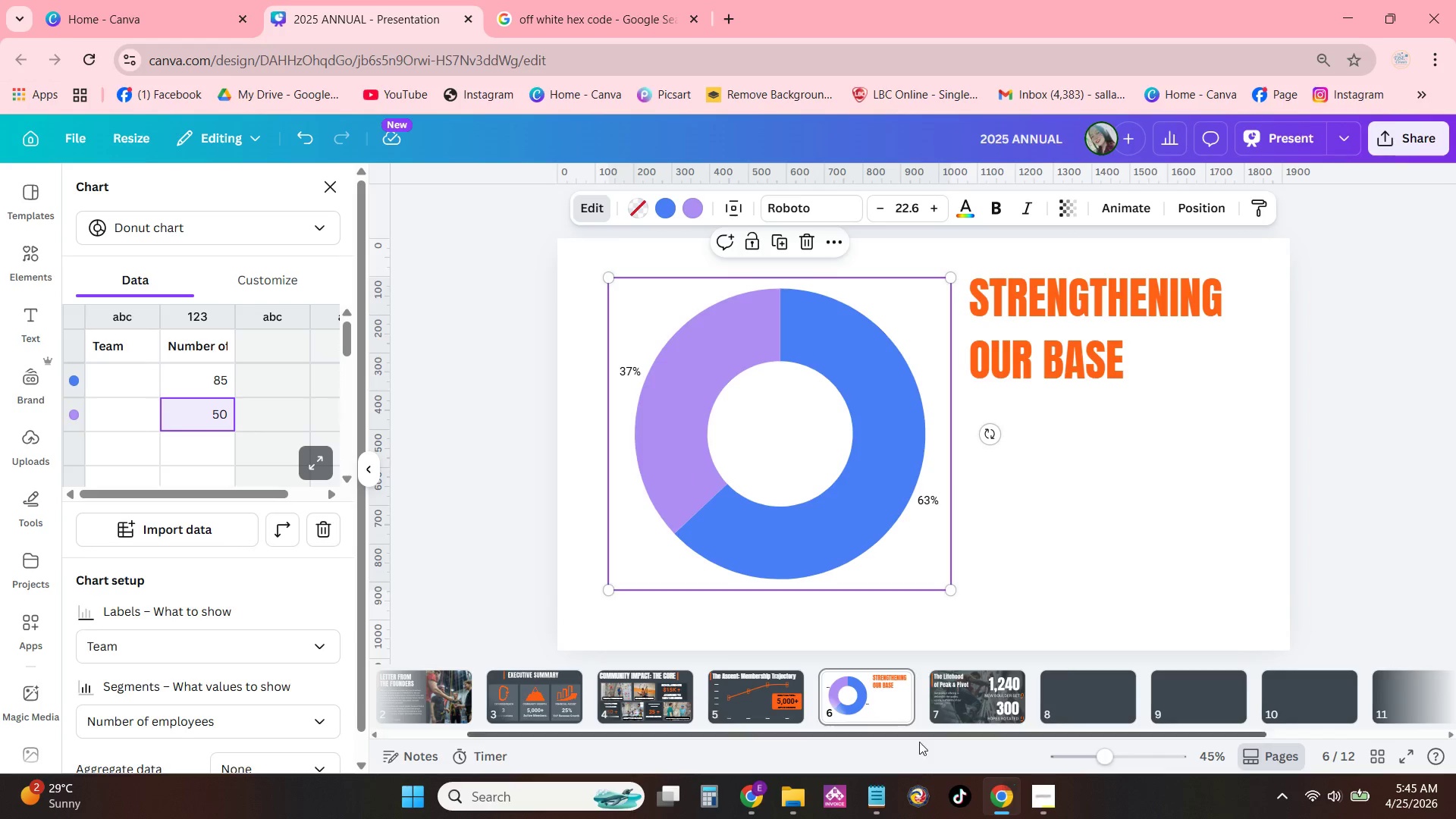 
left_click([715, 790])
 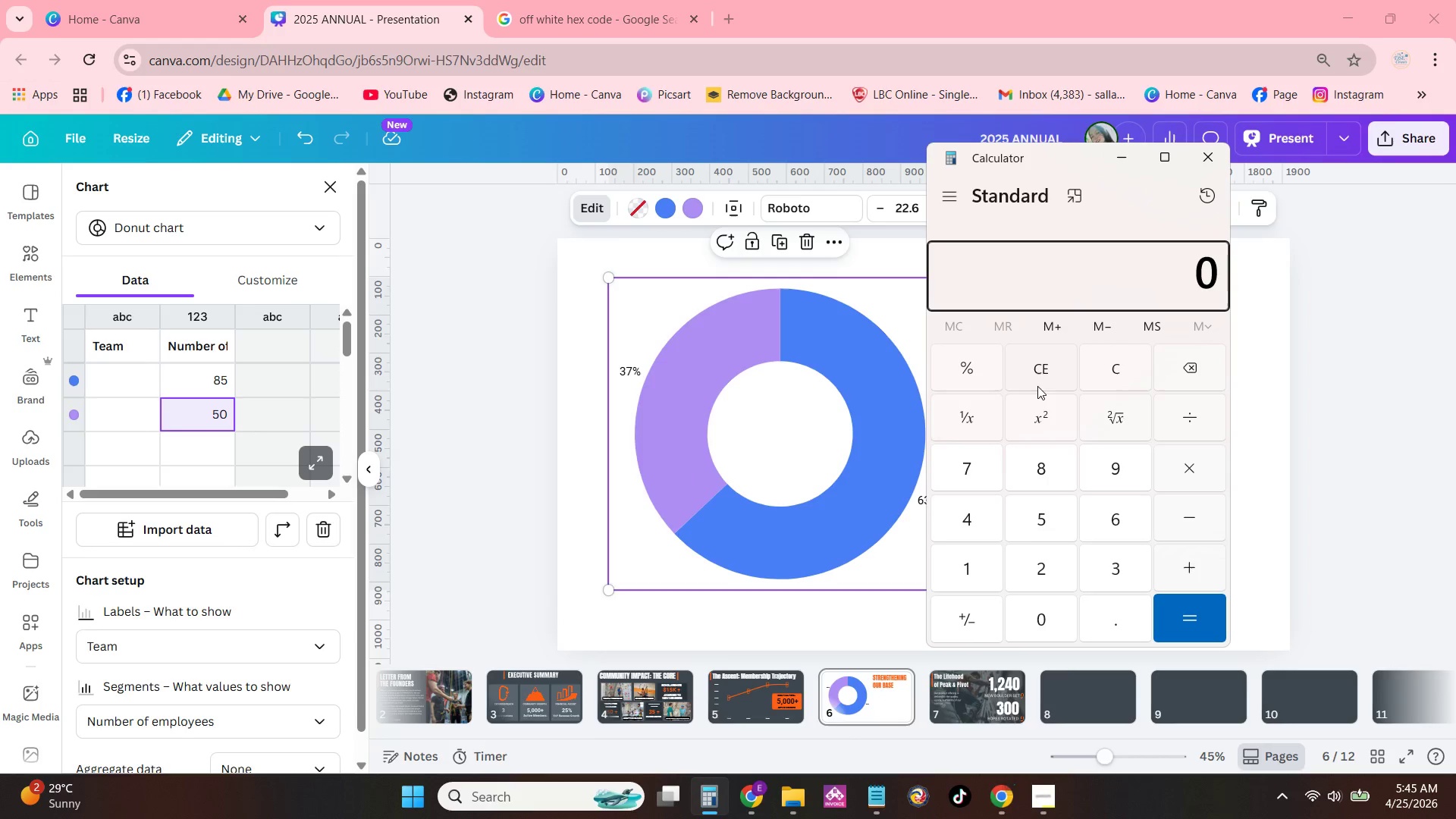 
double_click([1040, 377])
 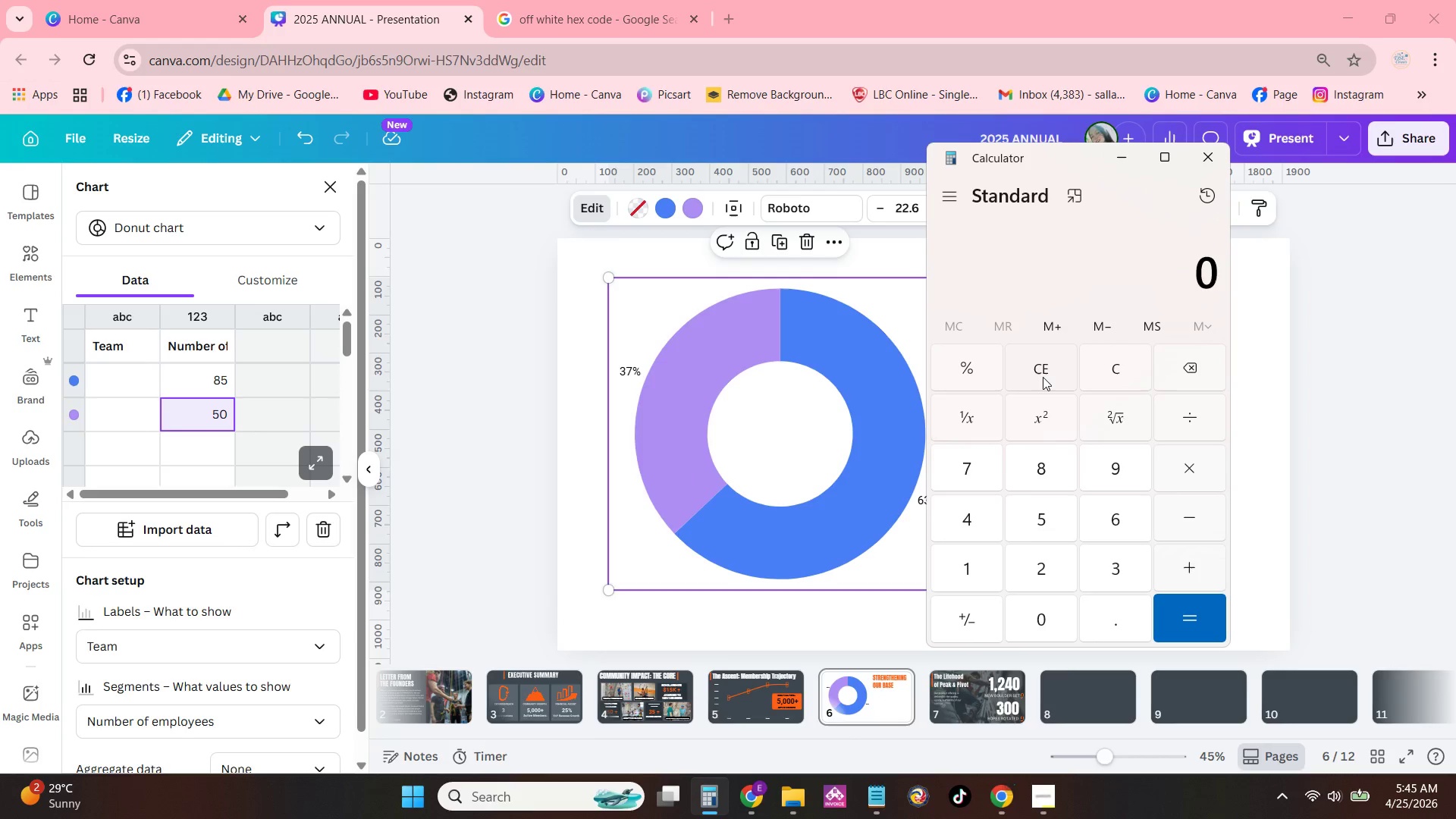 
key(Numpad8)
 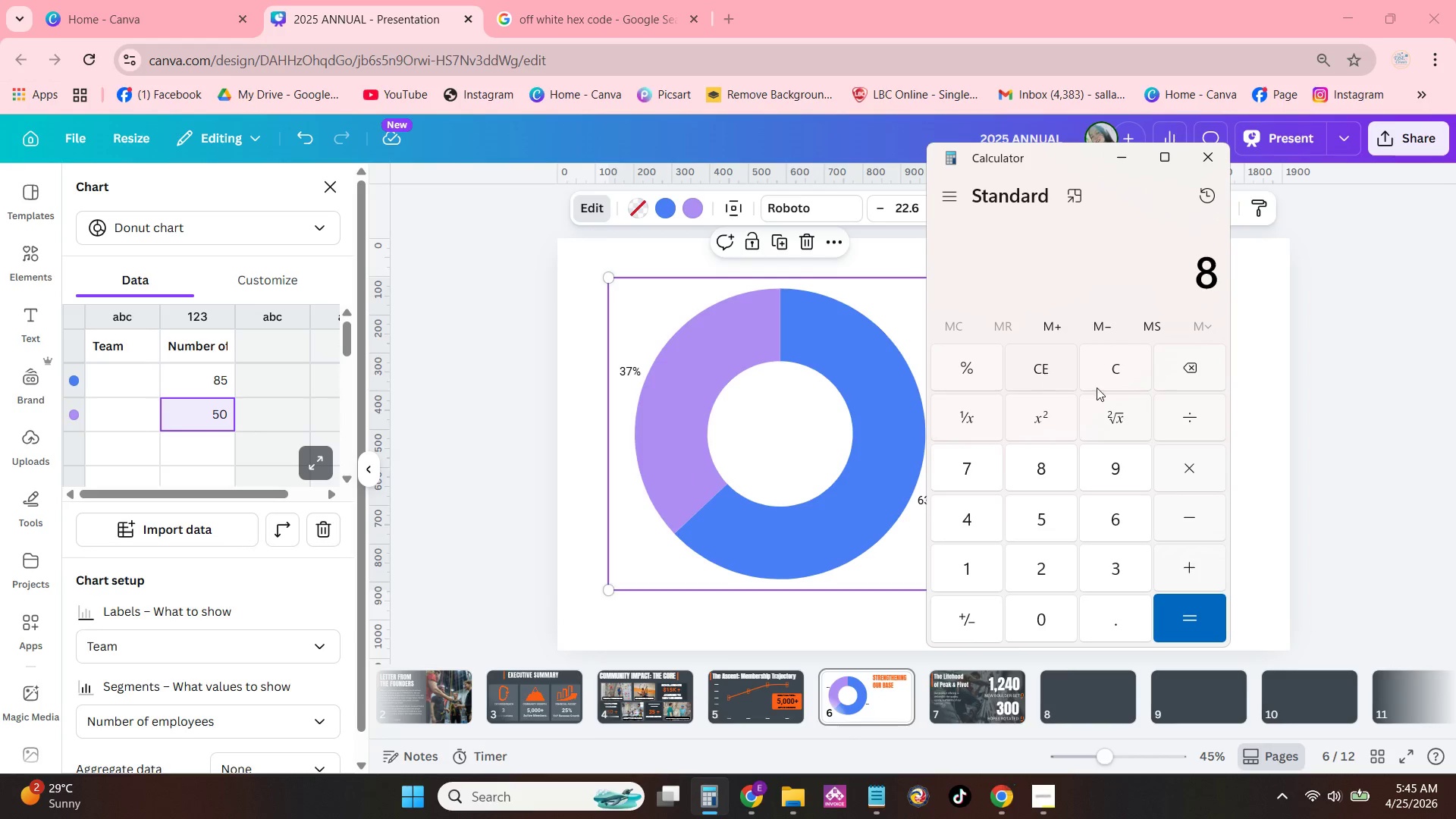 
key(Numpad5)
 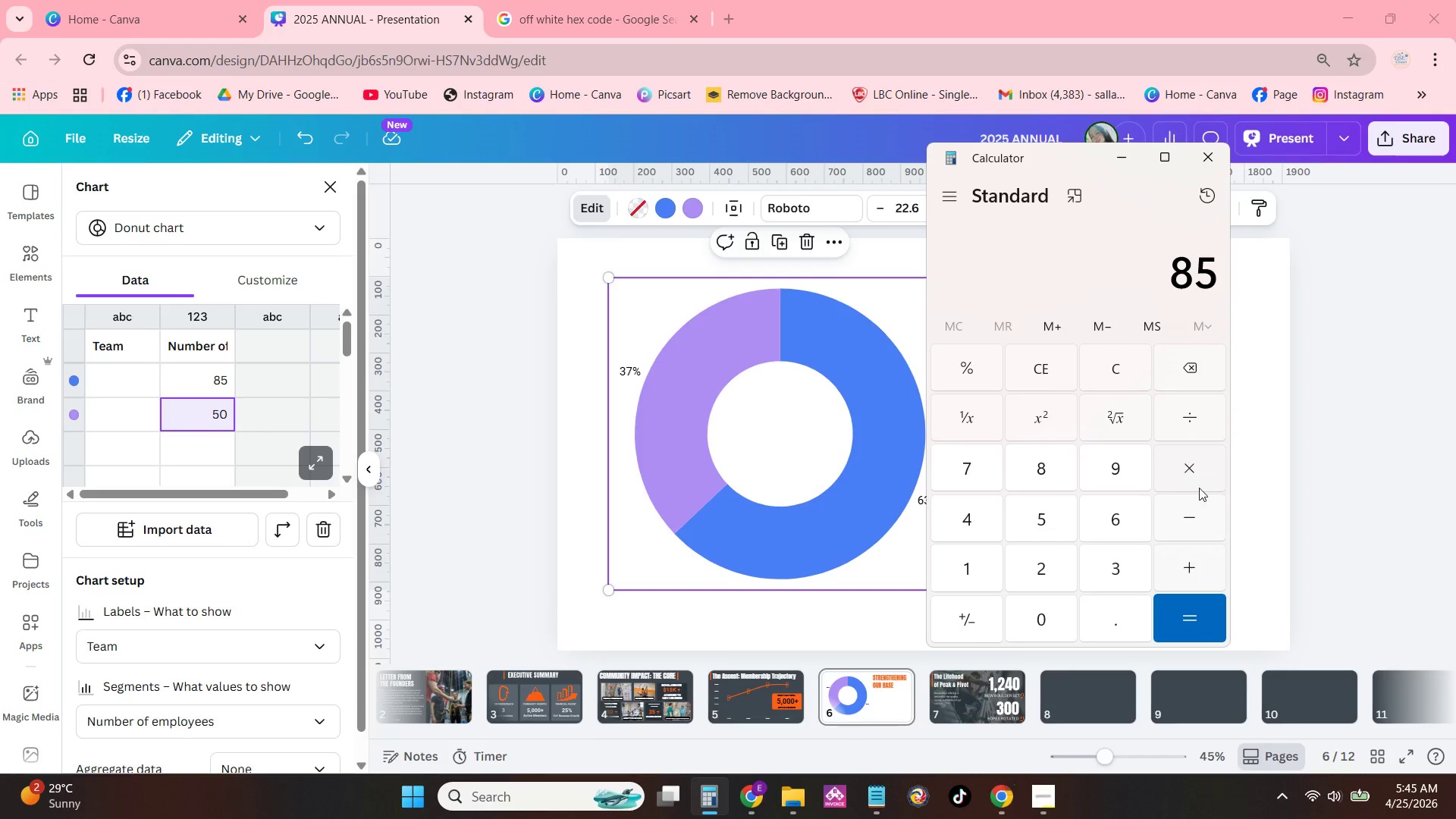 
left_click([1188, 515])
 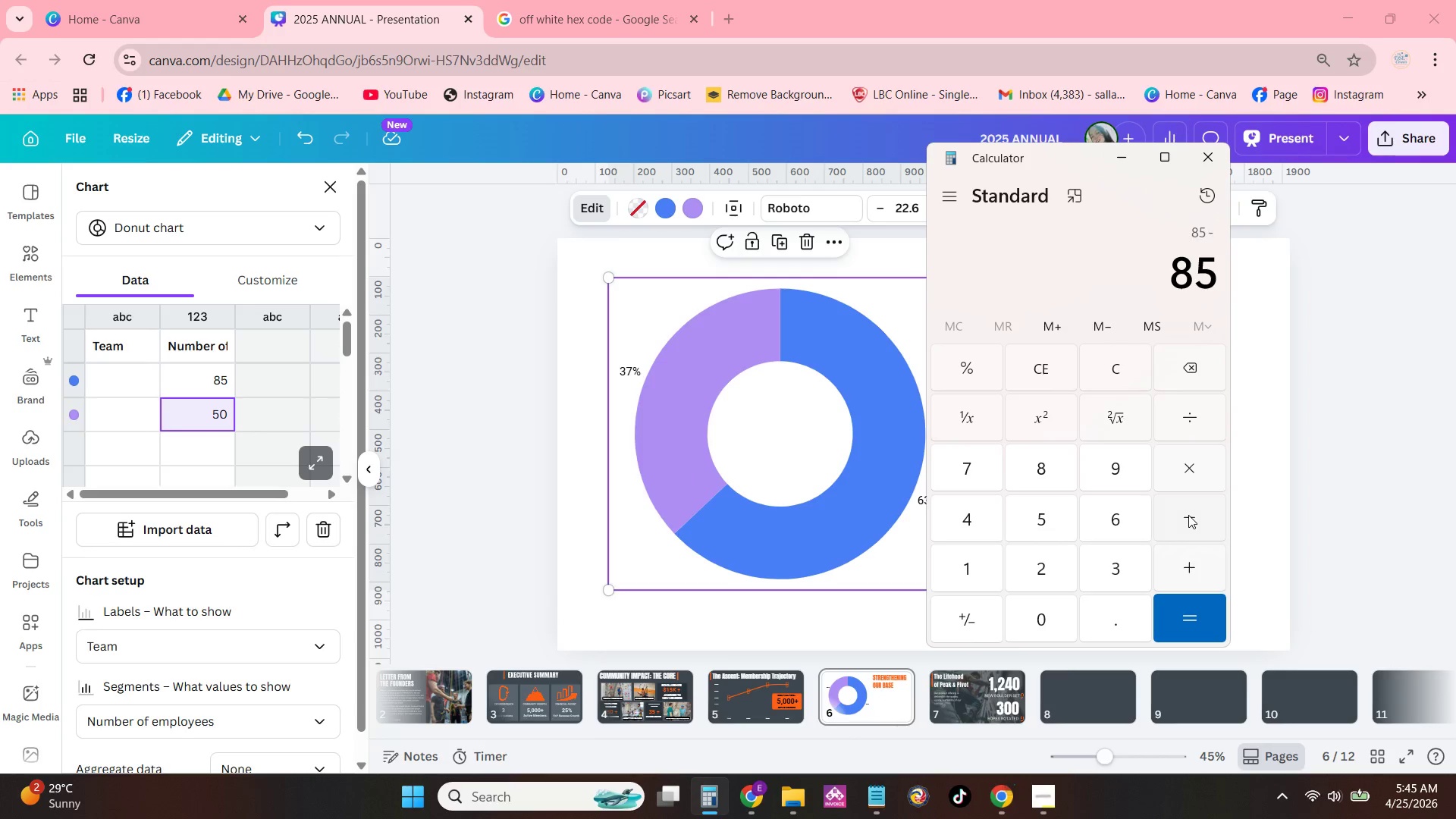 
key(Numpad1)
 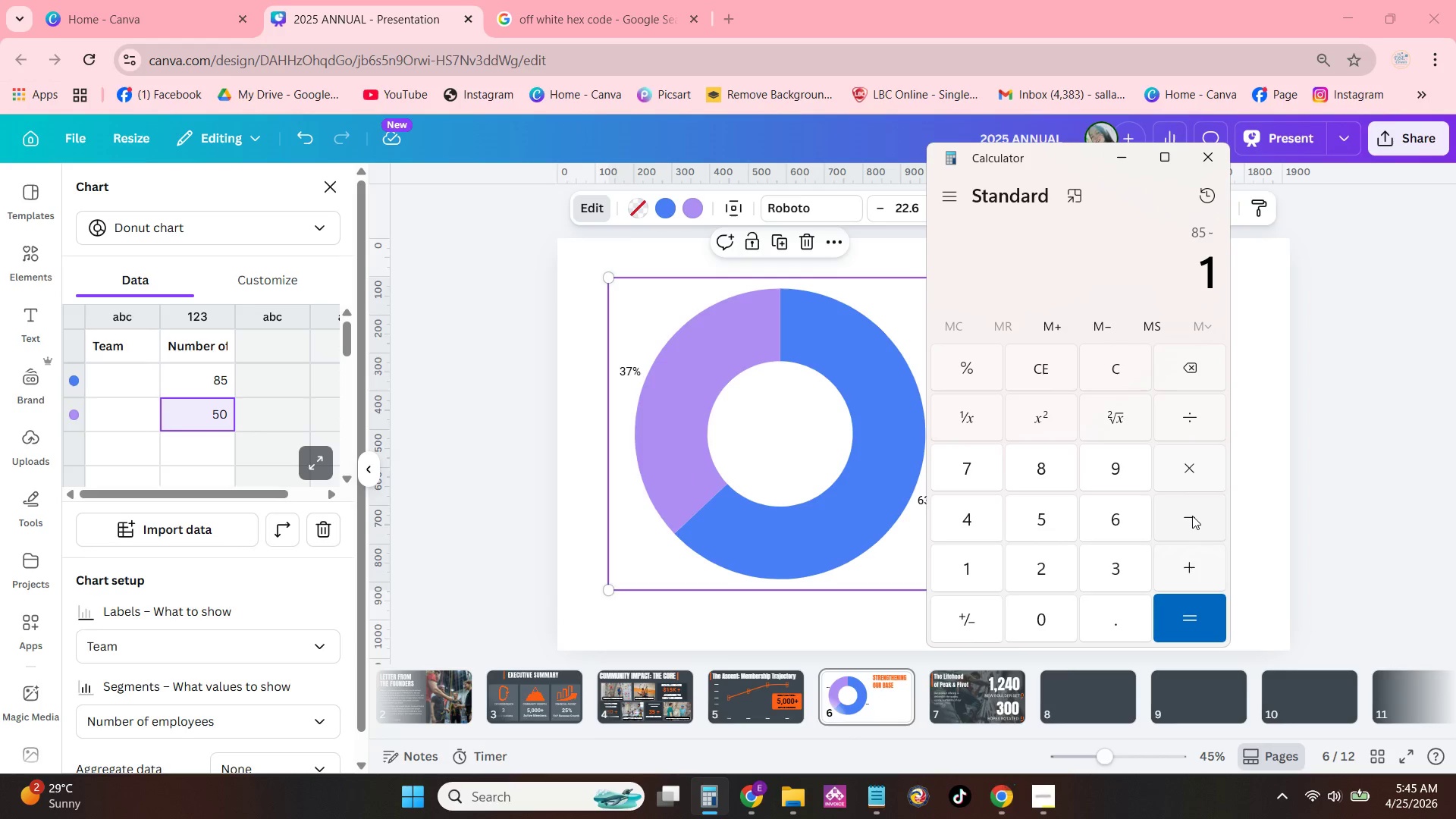 
key(Numpad0)
 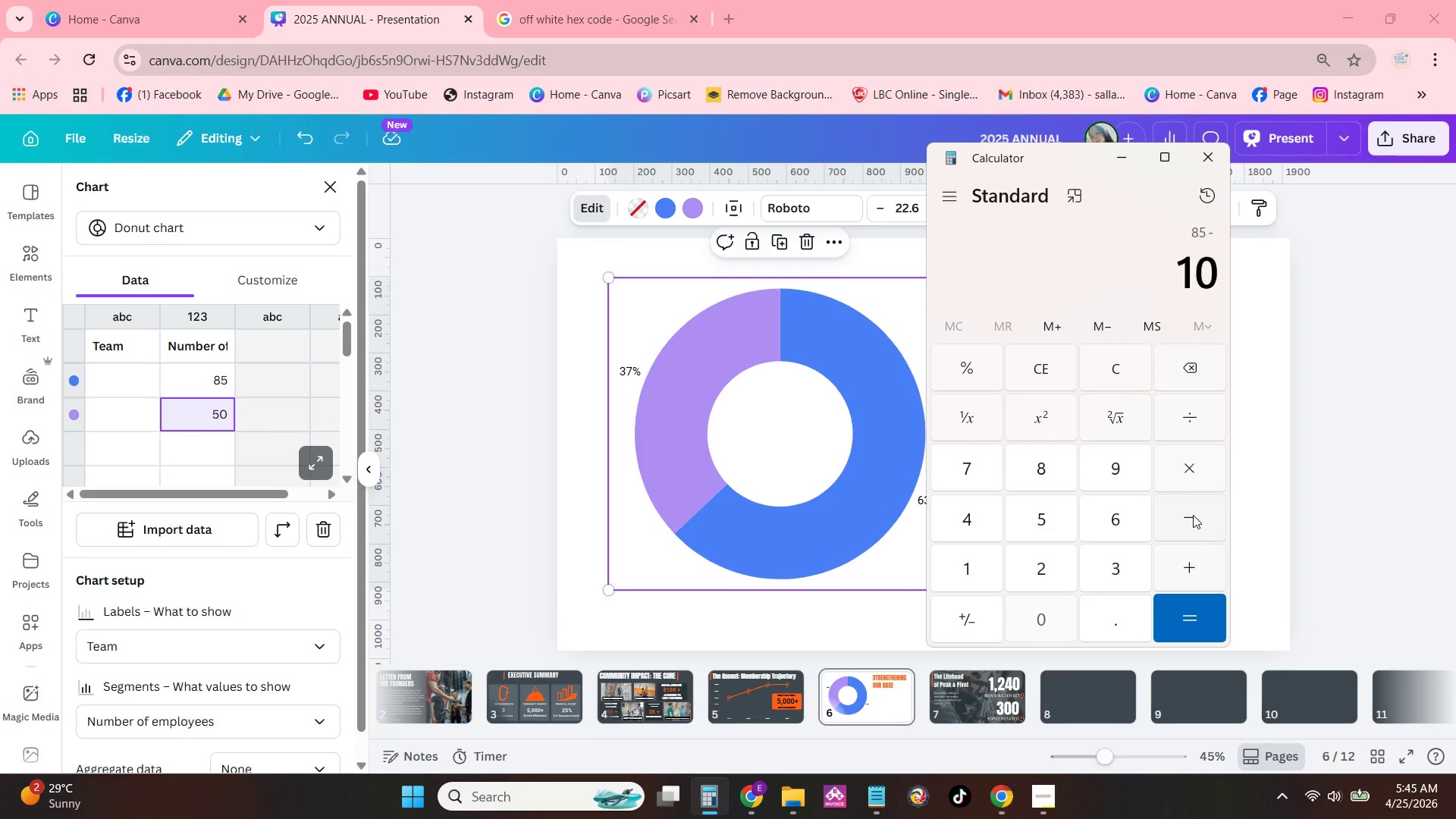 
key(Numpad0)
 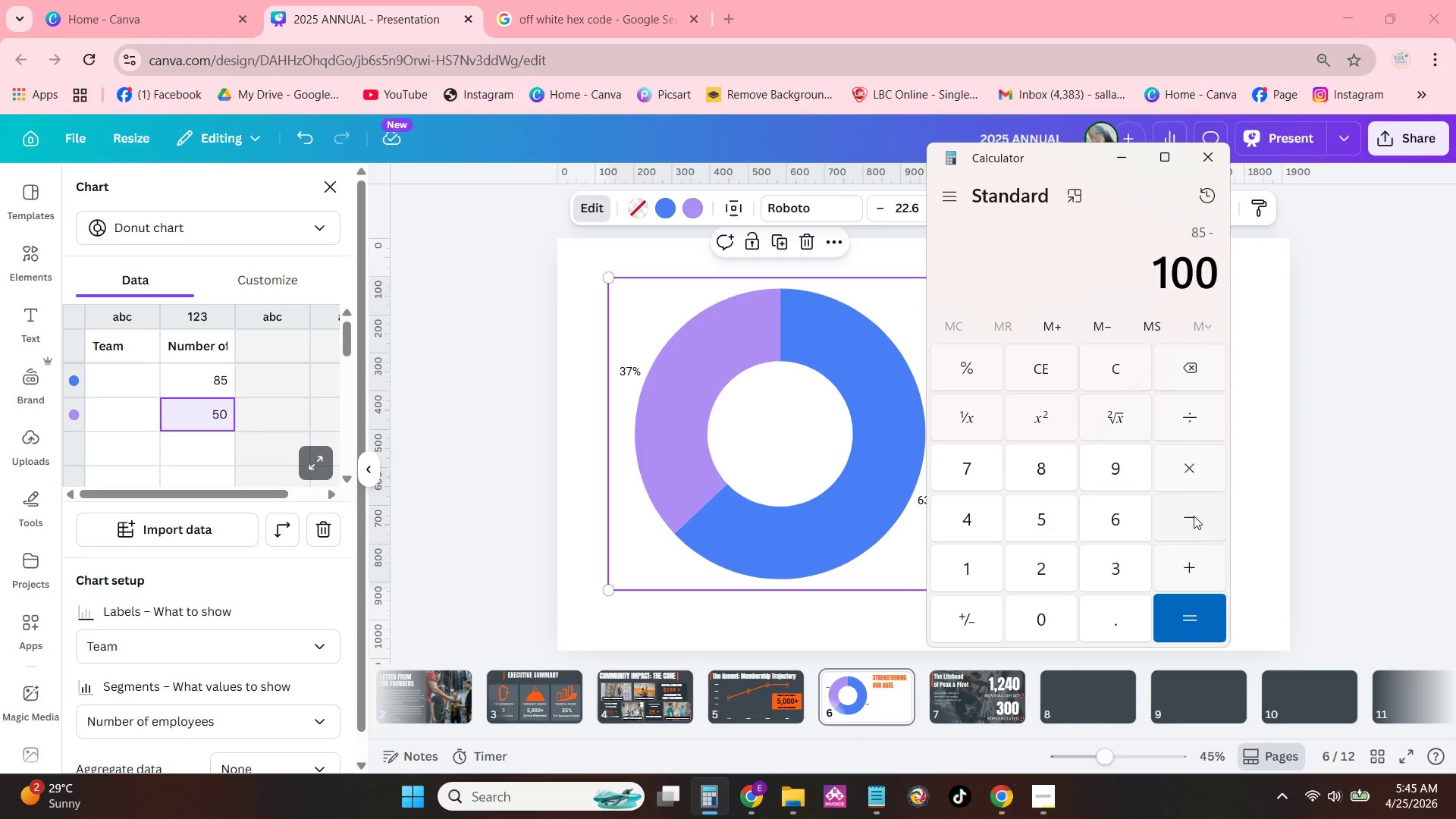 
key(NumpadEnter)
 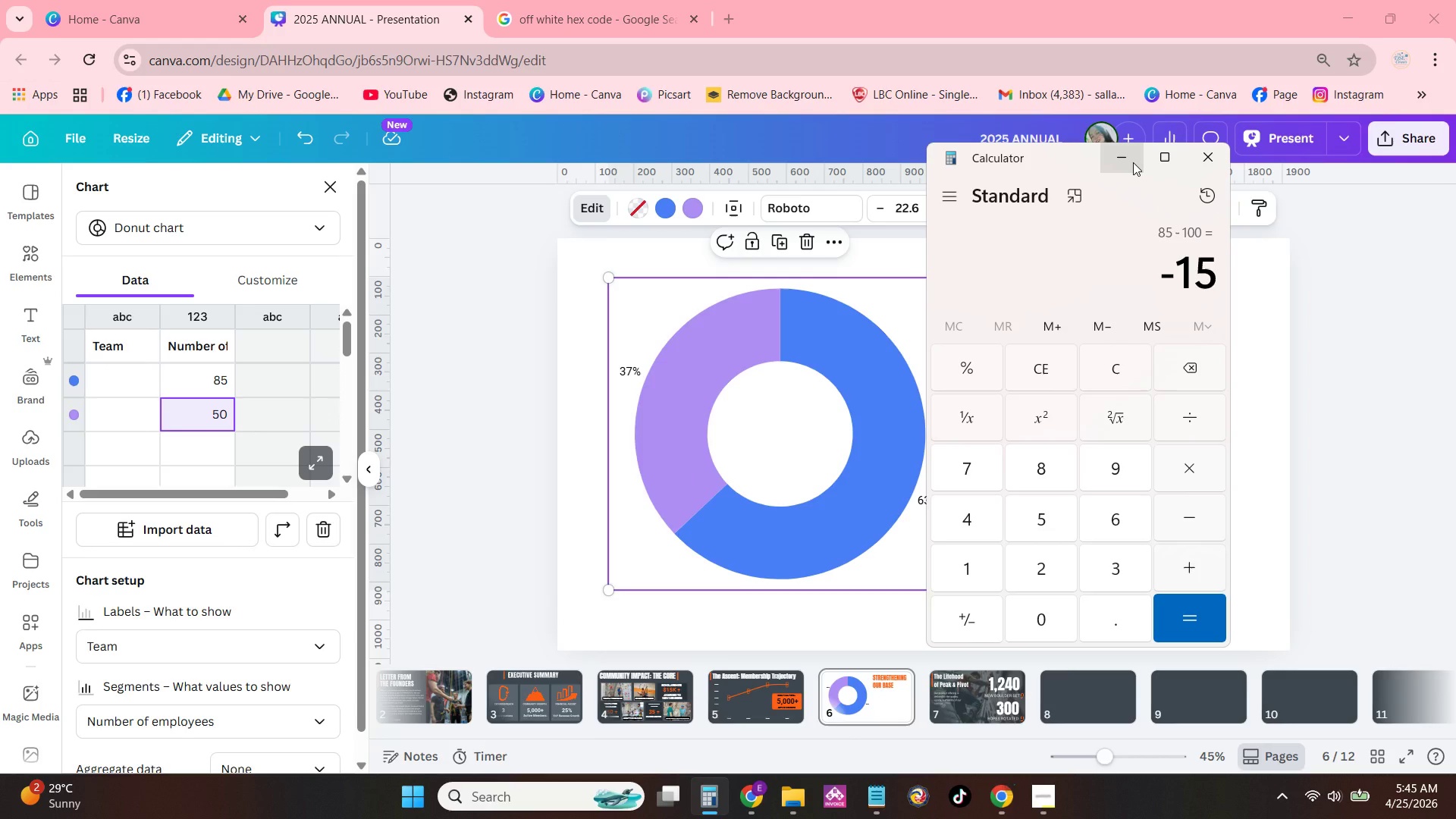 
left_click([1133, 162])
 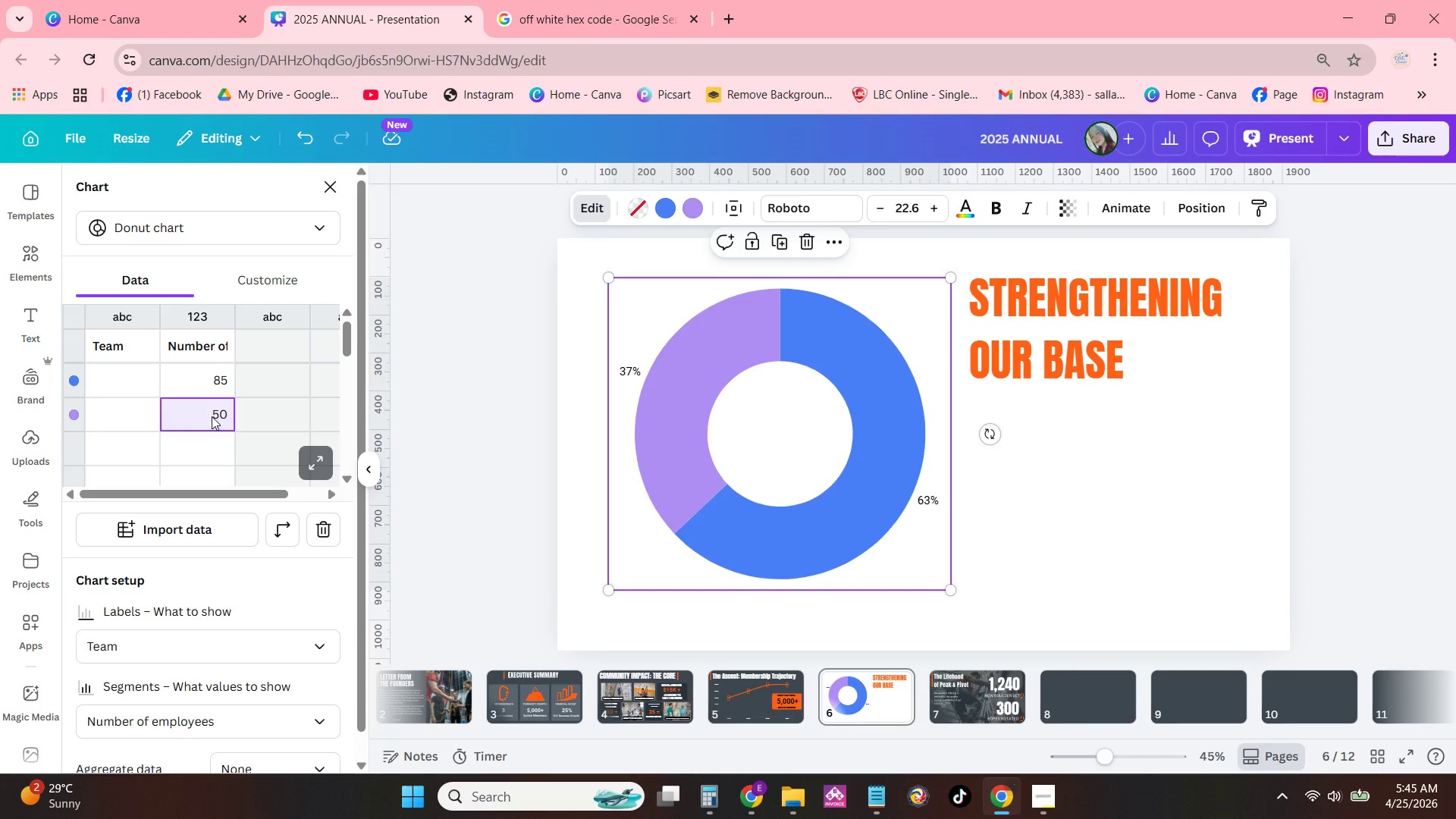 
double_click([212, 416])
 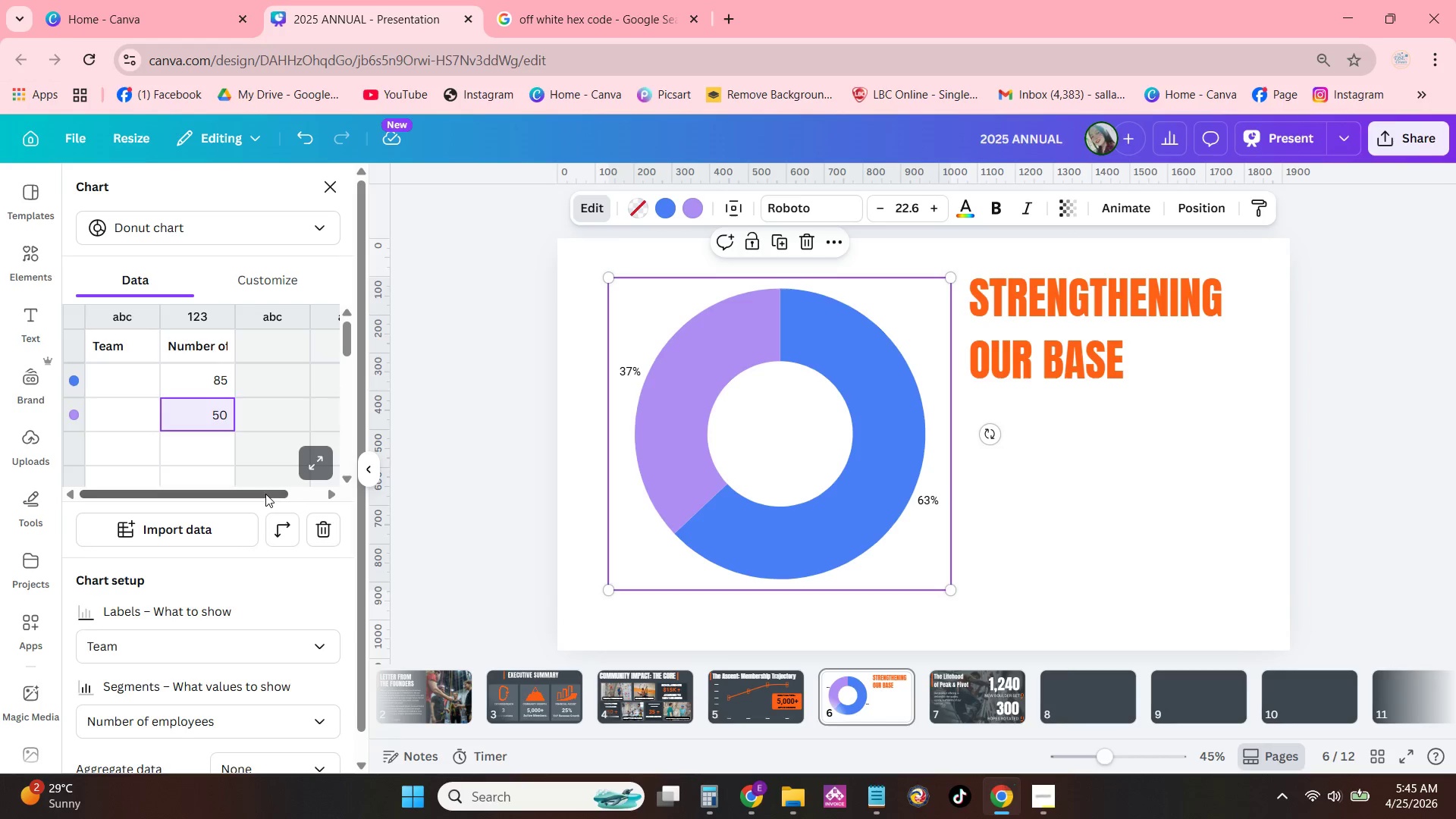 
key(Numpad1)
 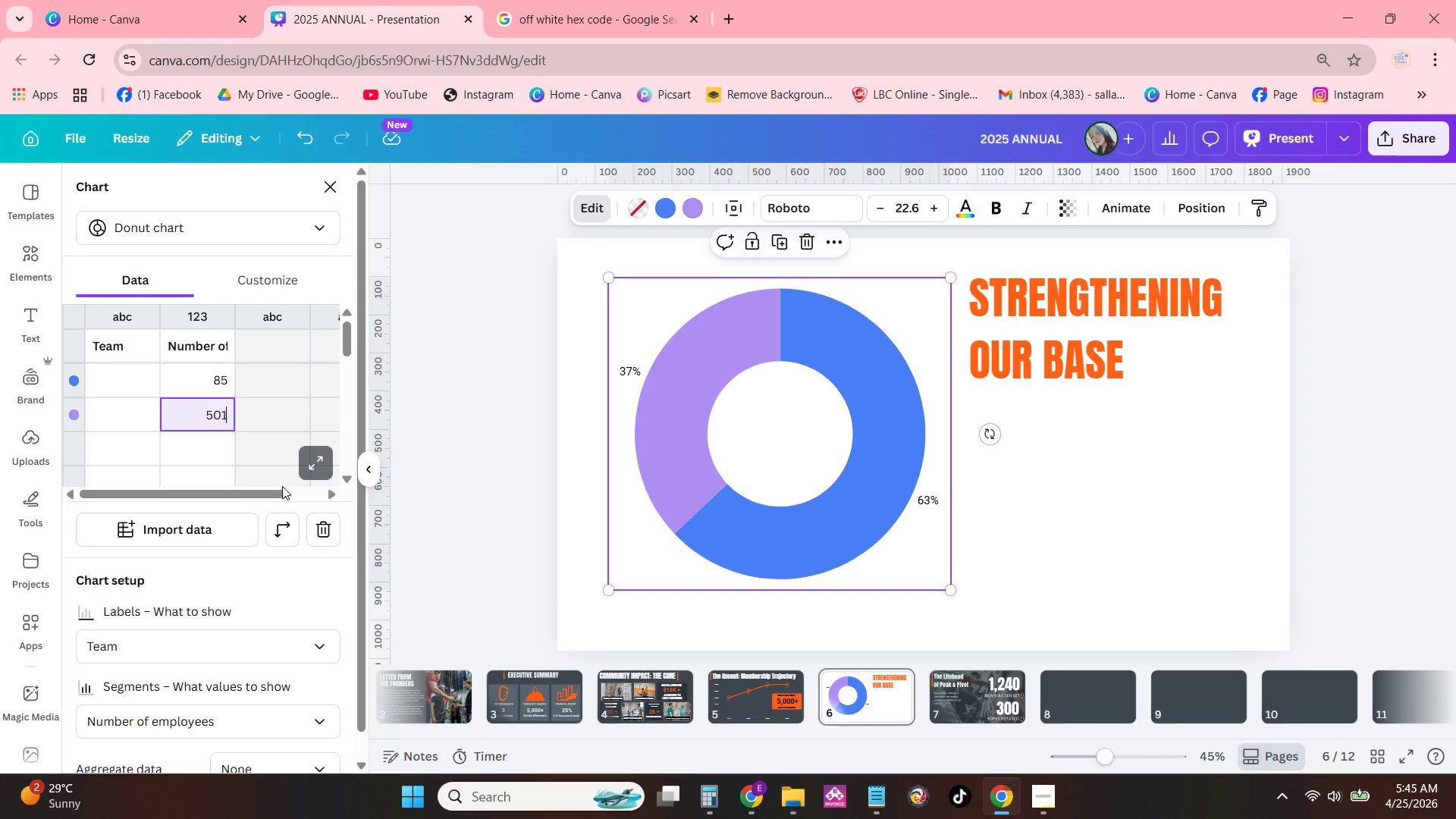 
key(Numpad5)
 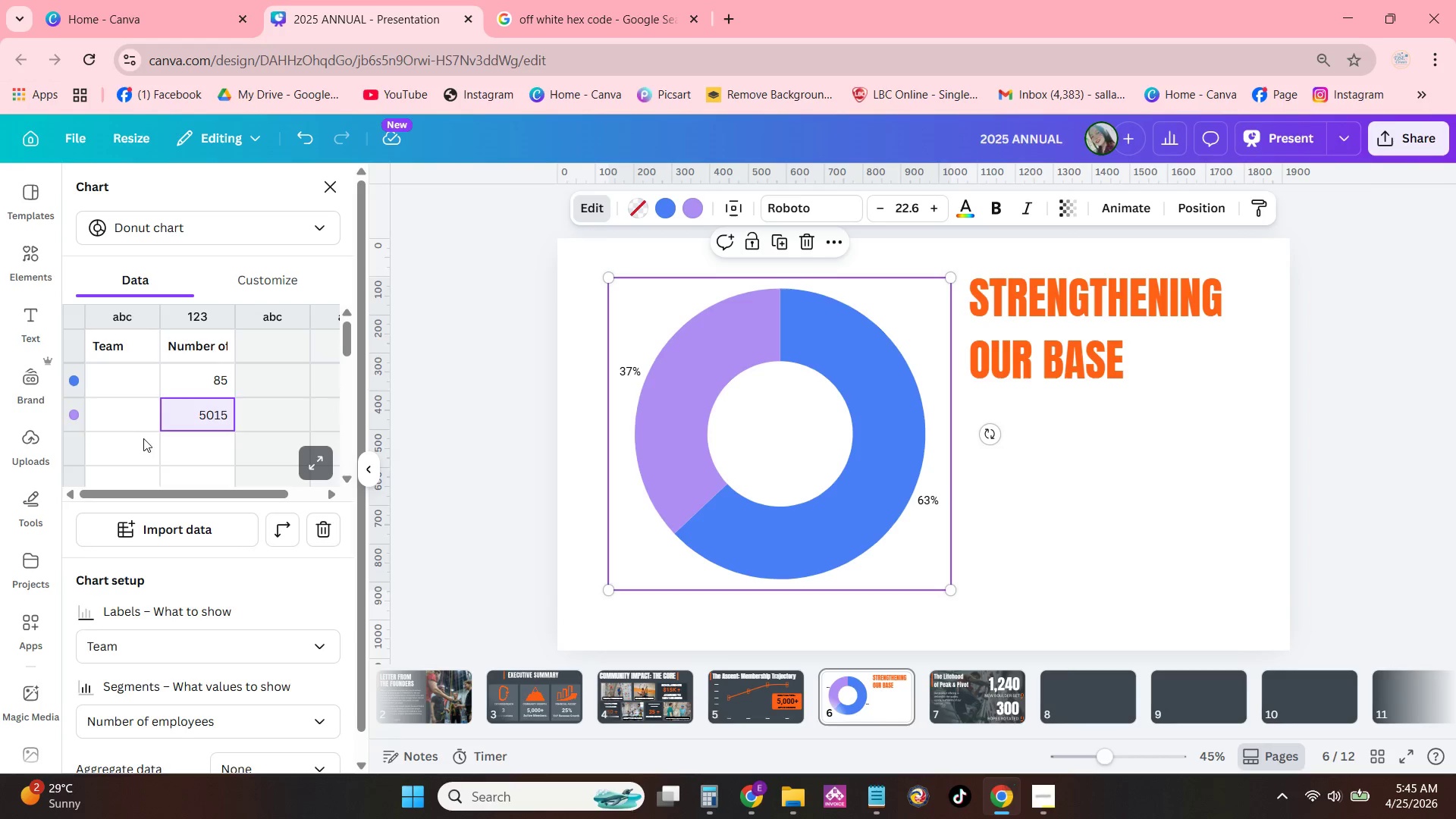 
key(Backspace)
 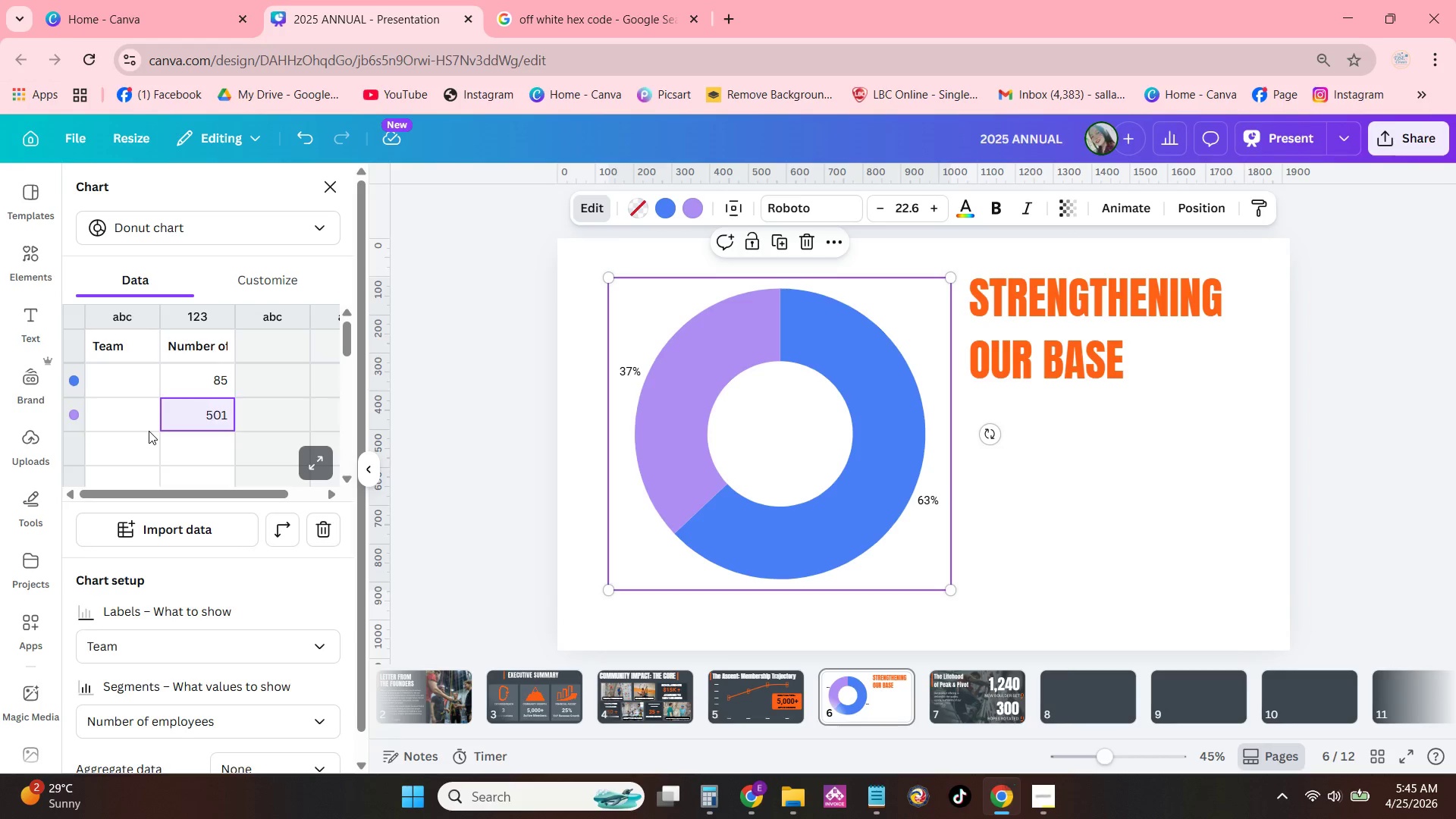 
key(Backspace)
 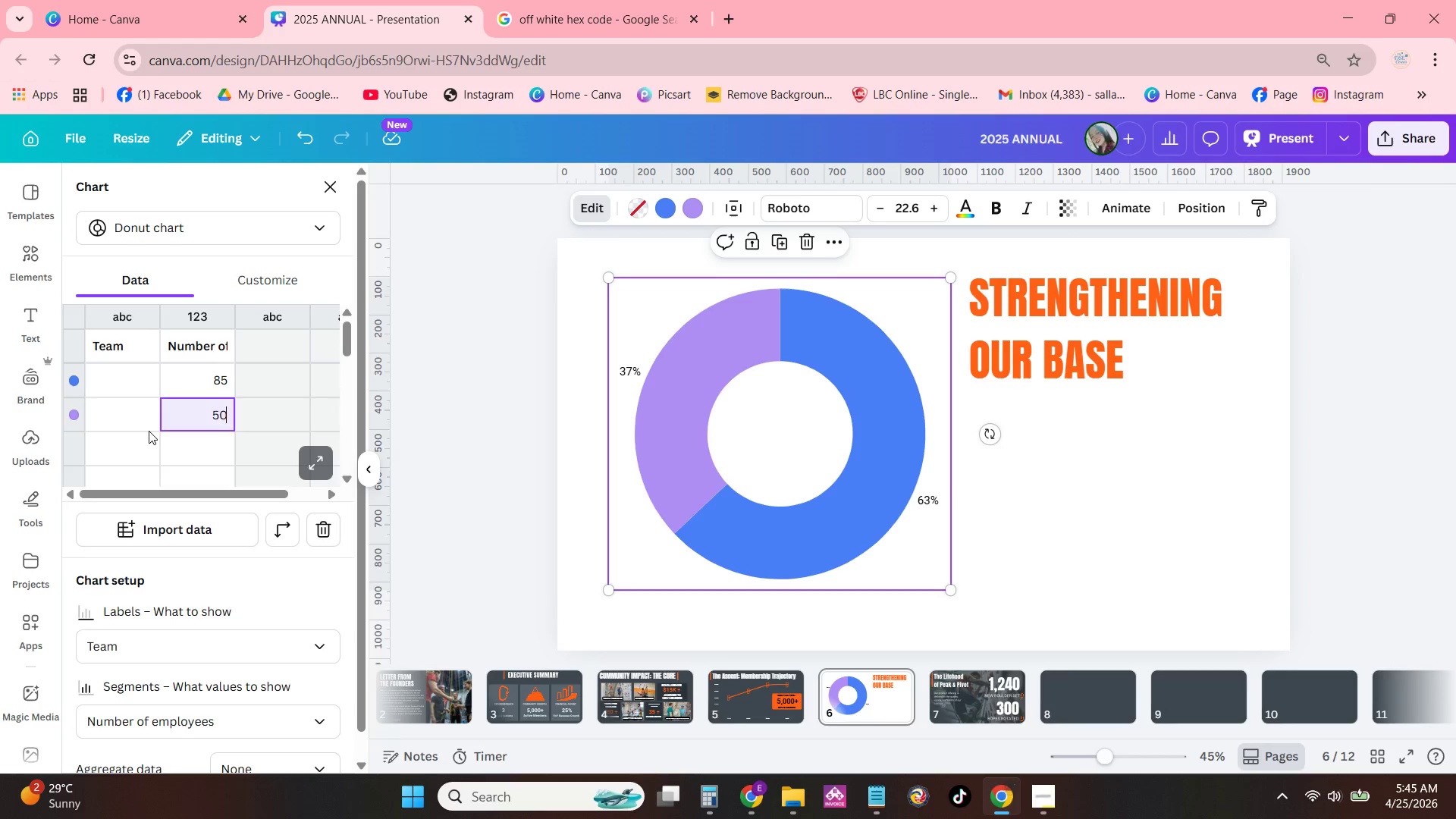 
key(Backspace)
 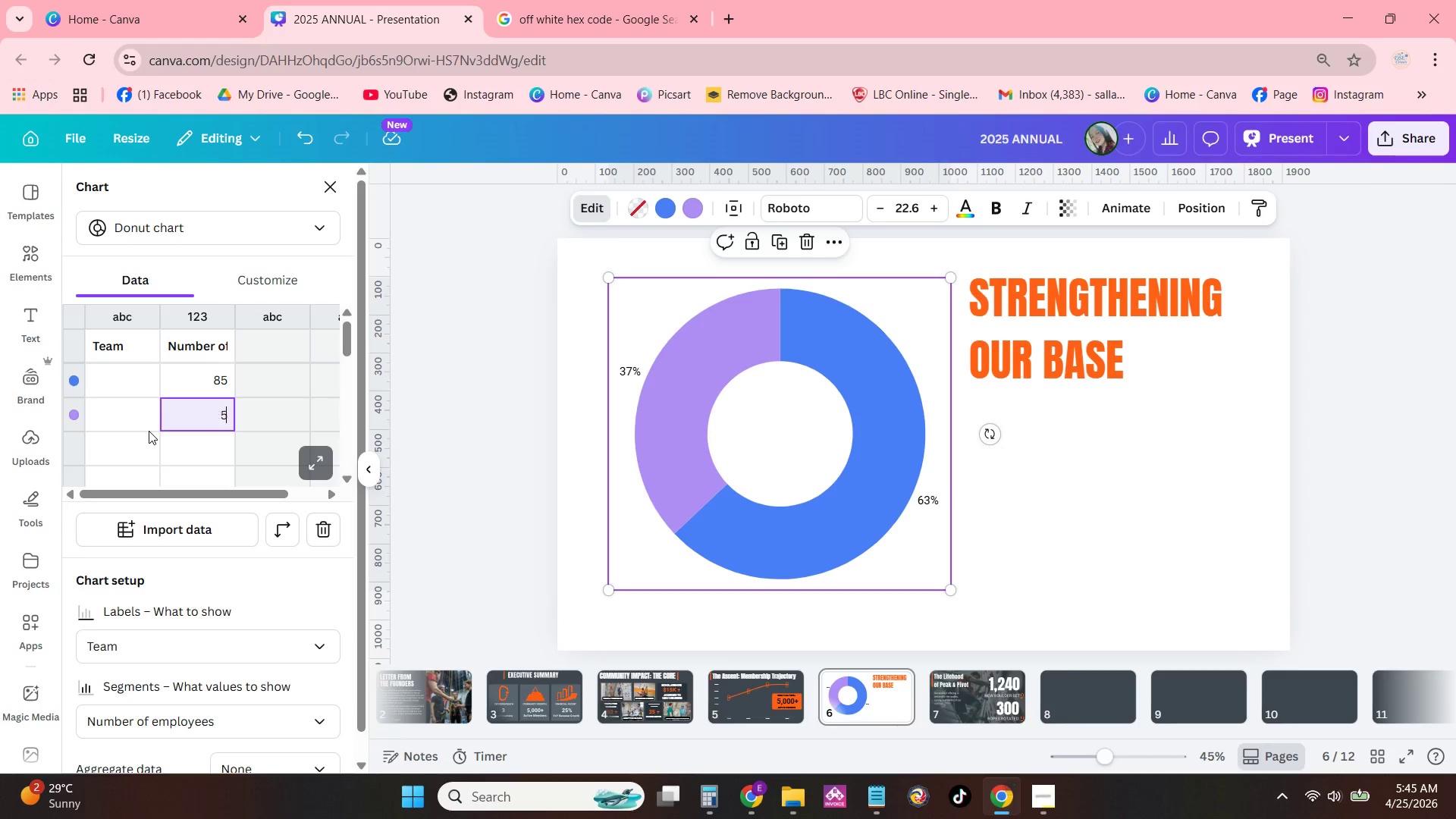 
key(Backspace)
 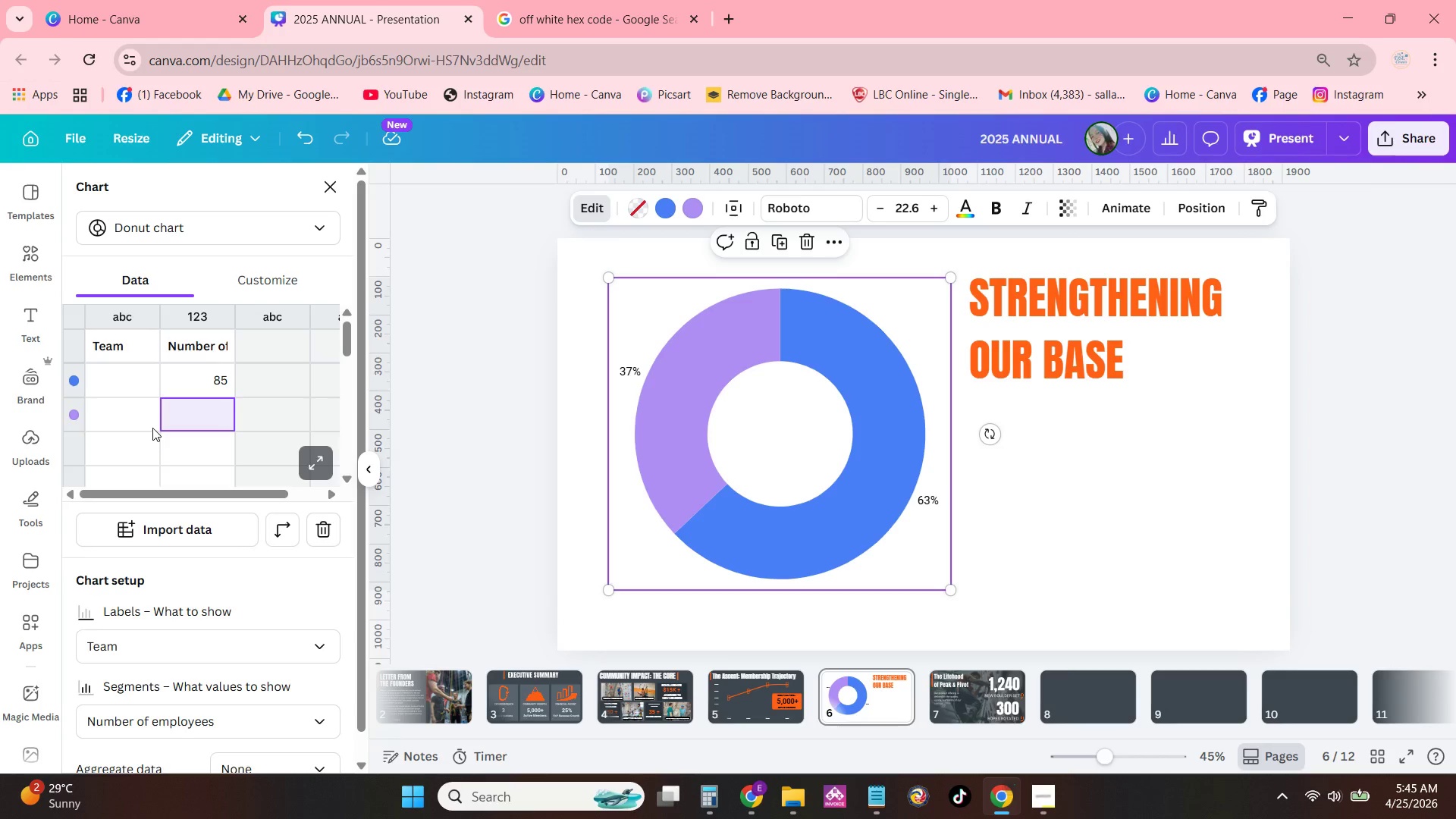 
key(Numpad1)
 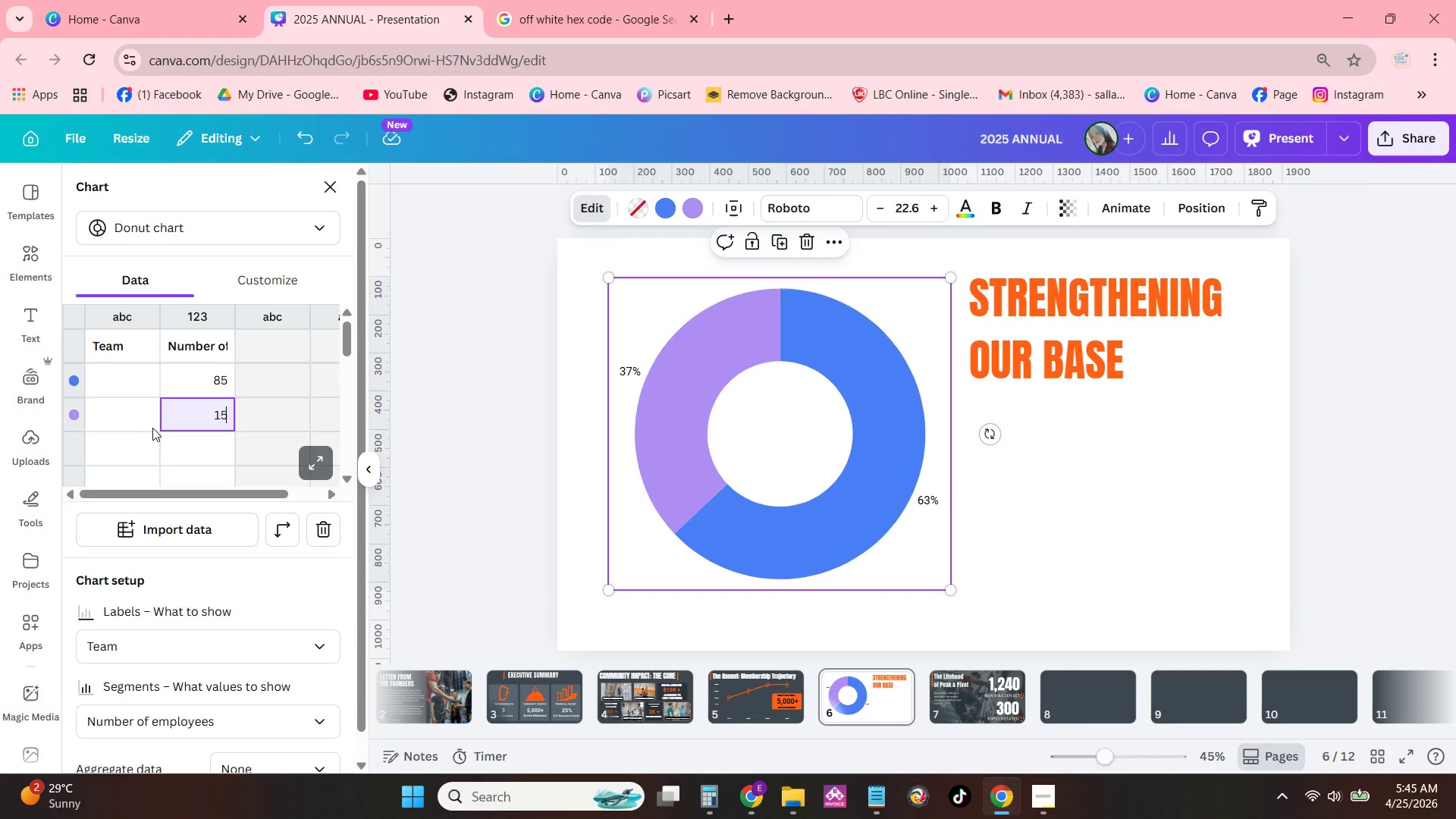 
key(Numpad5)
 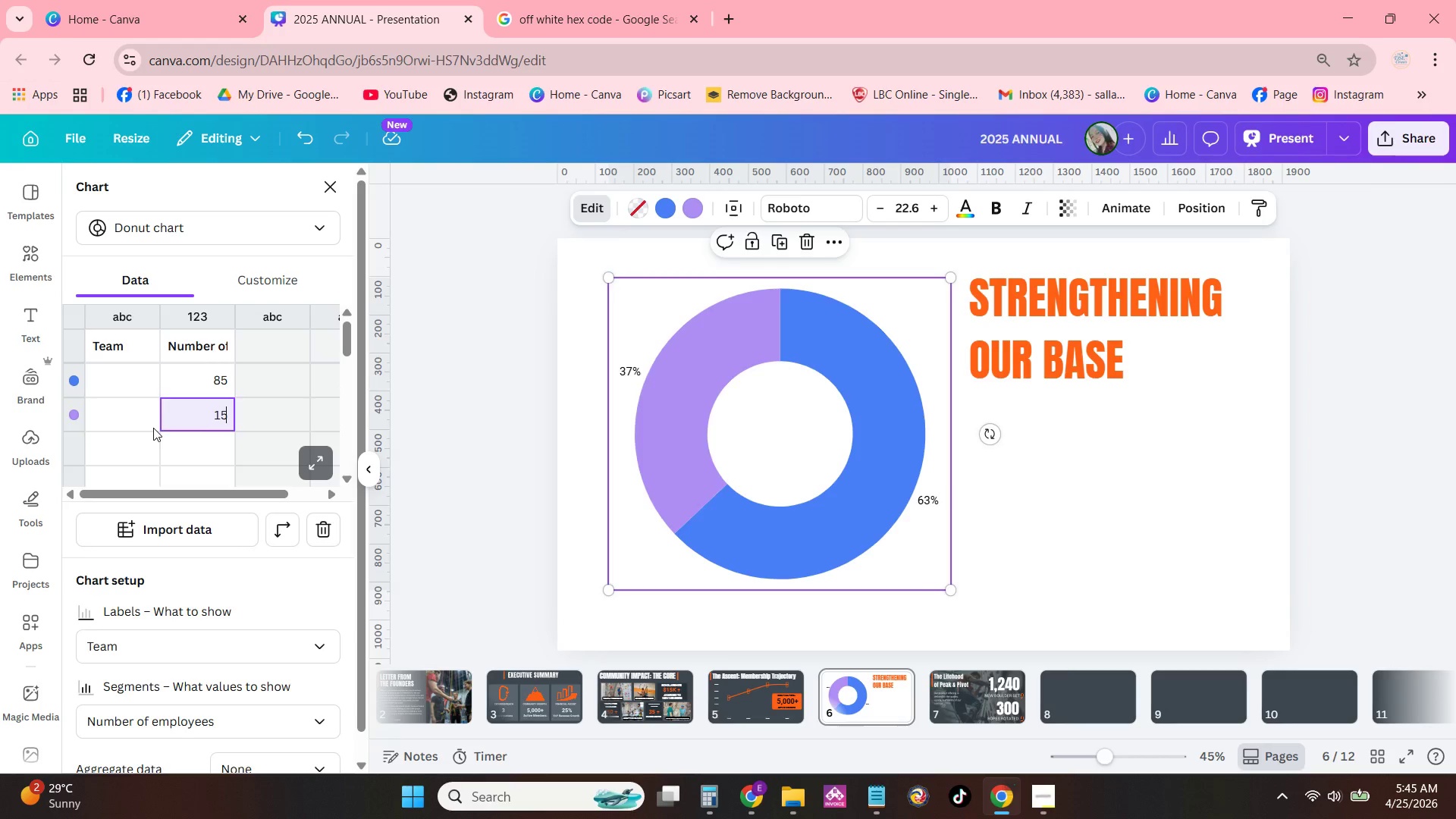 
key(NumpadEnter)
 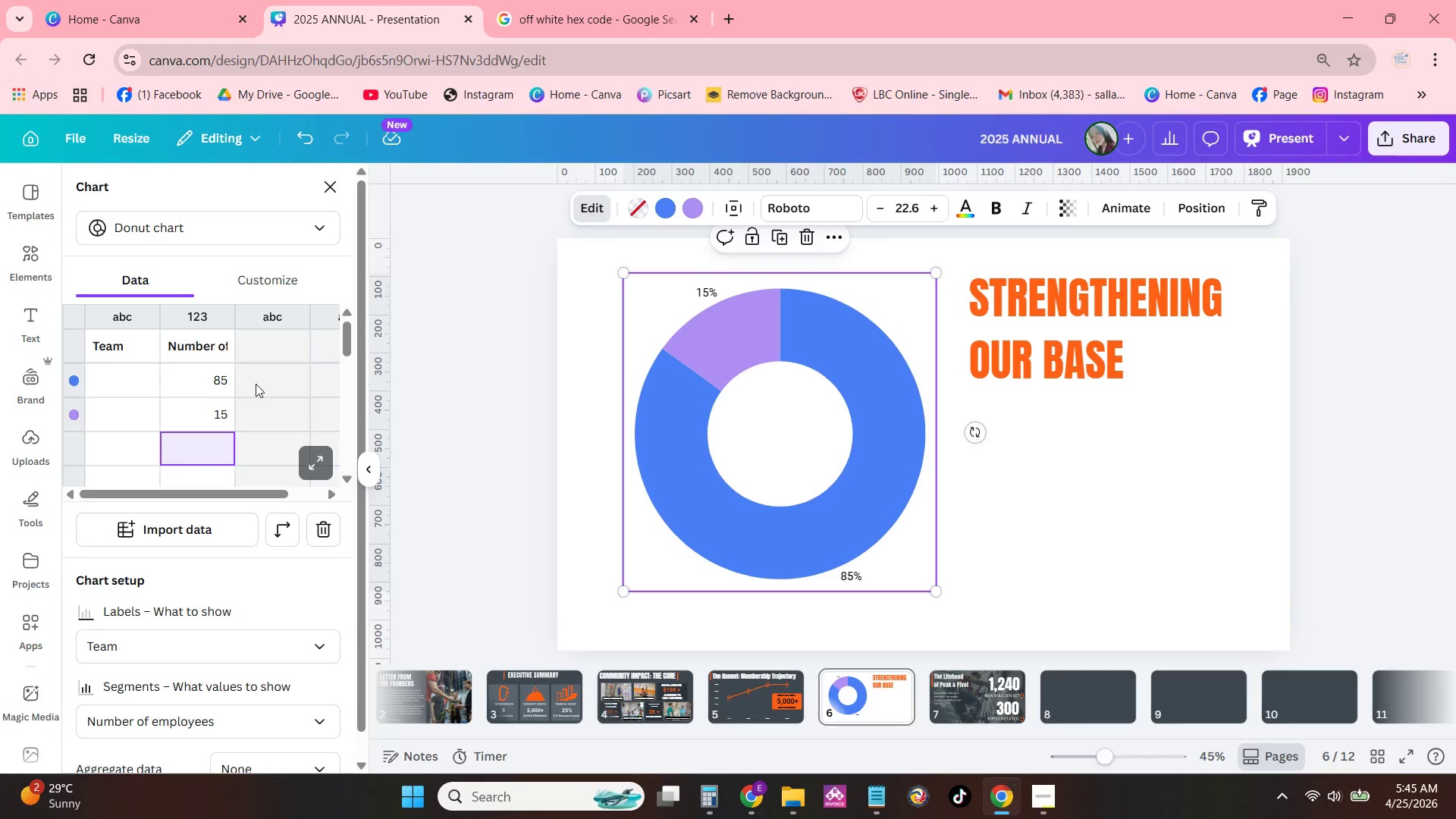 
left_click([224, 407])
 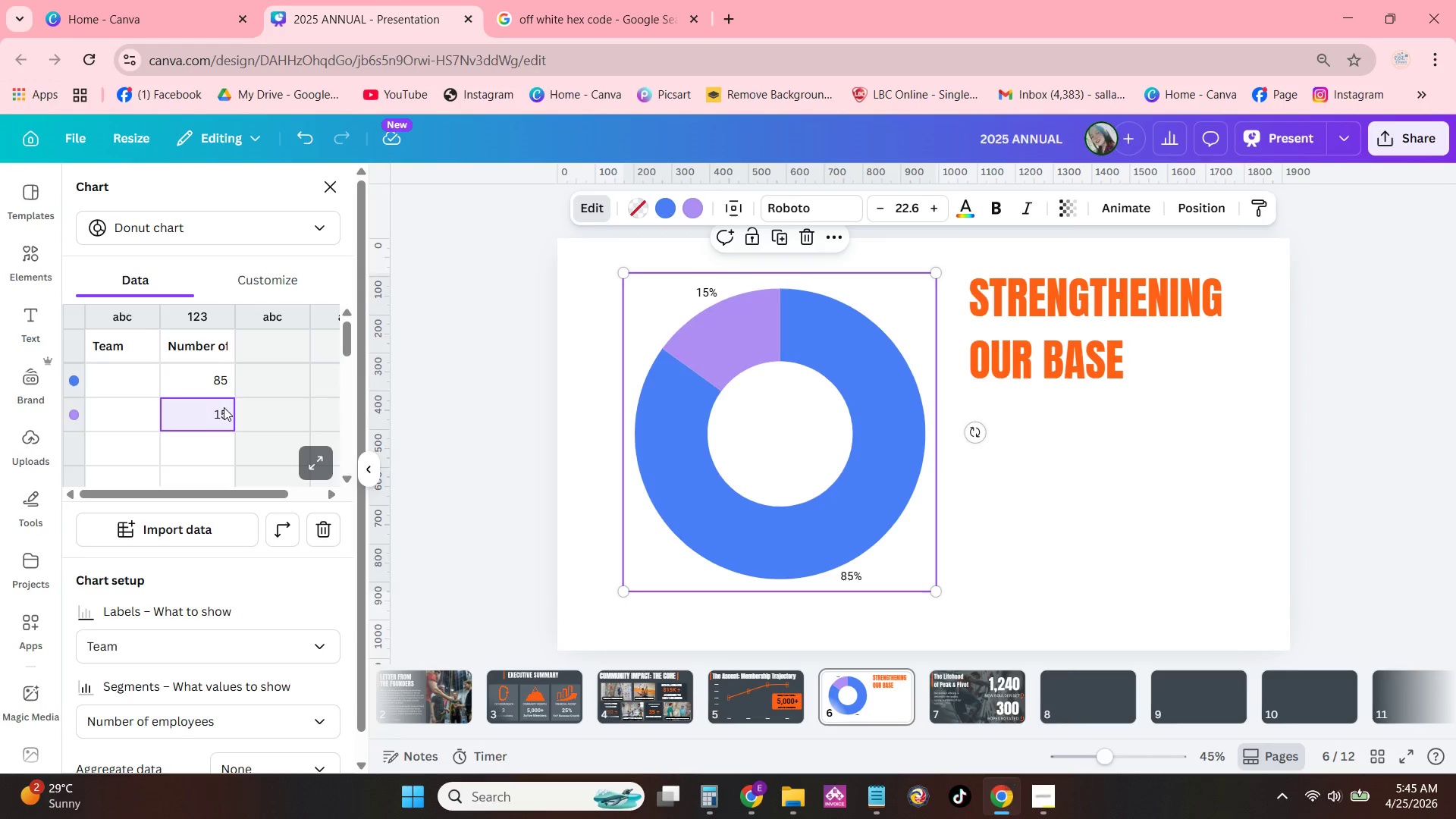 
key(Numpad8)
 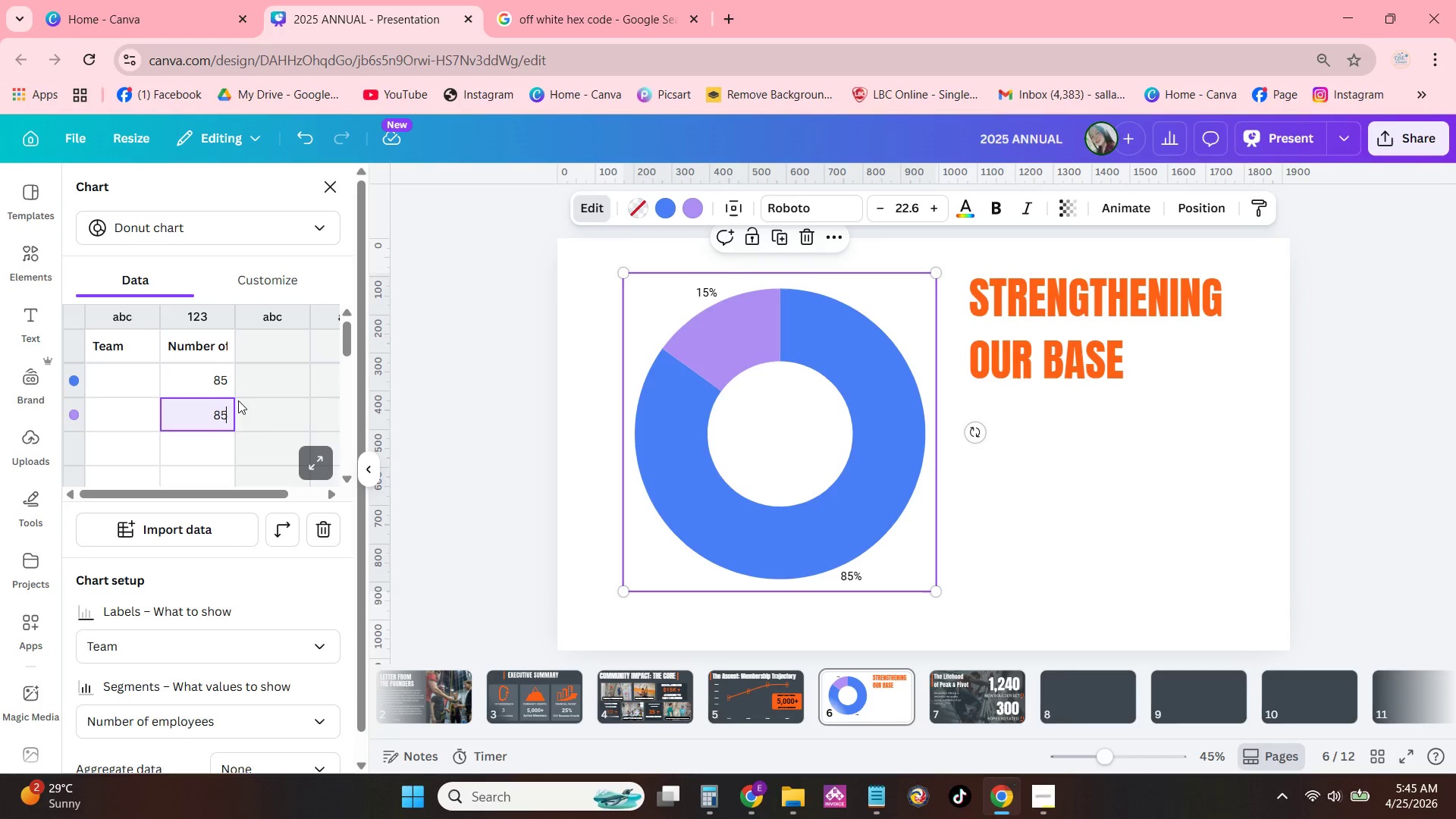 
key(Numpad5)
 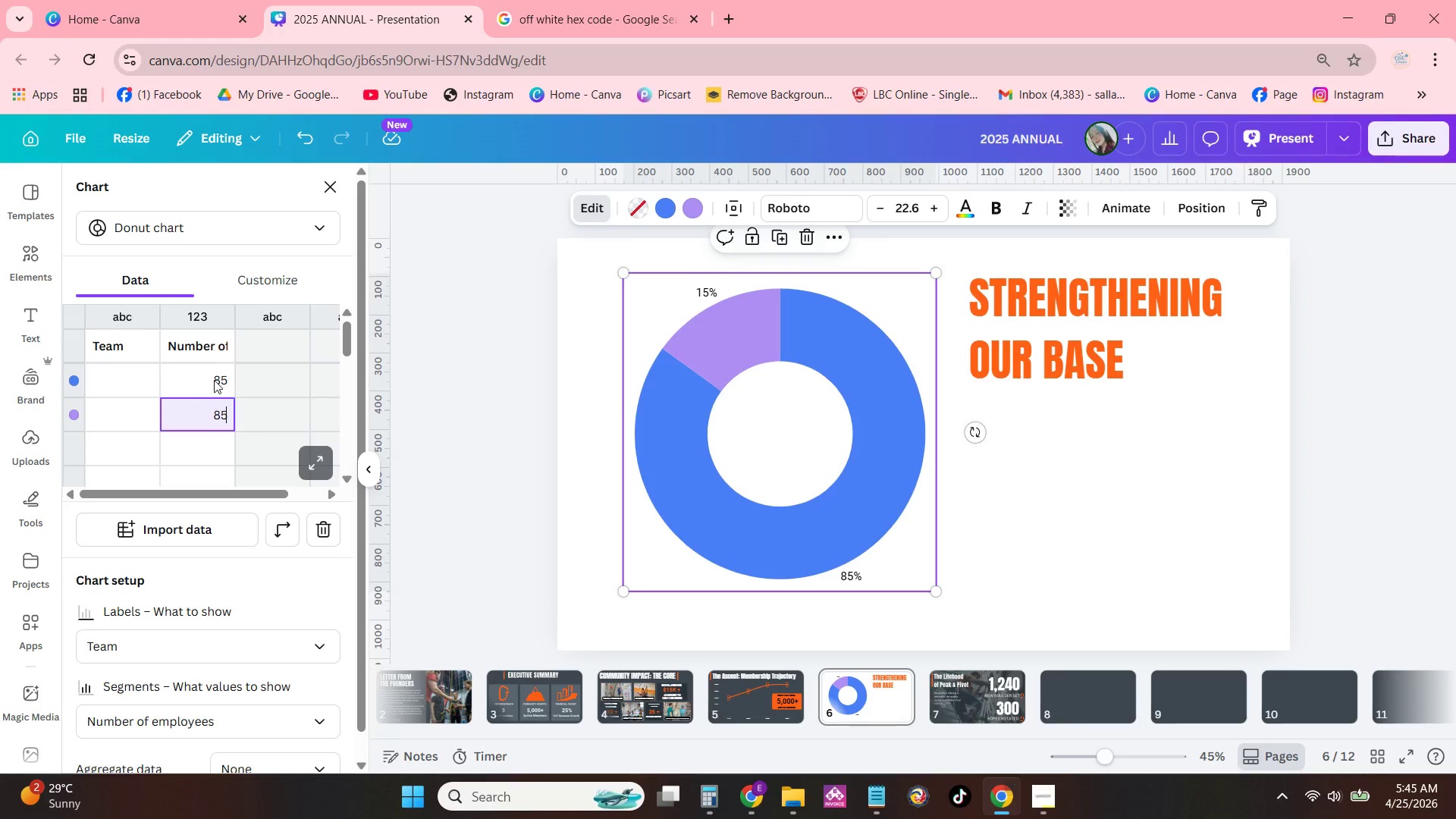 
left_click([212, 378])
 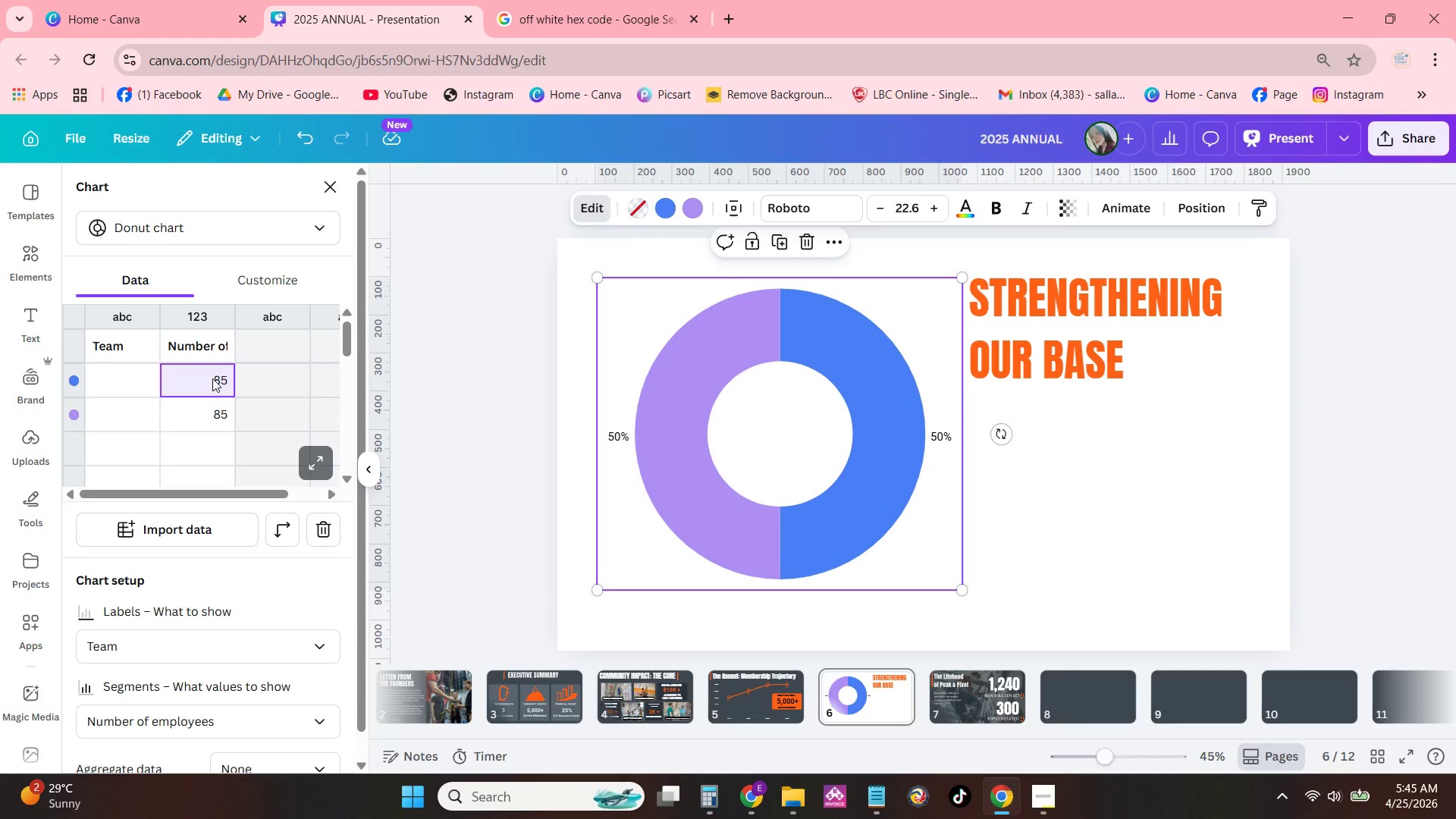 
key(Numpad4)
 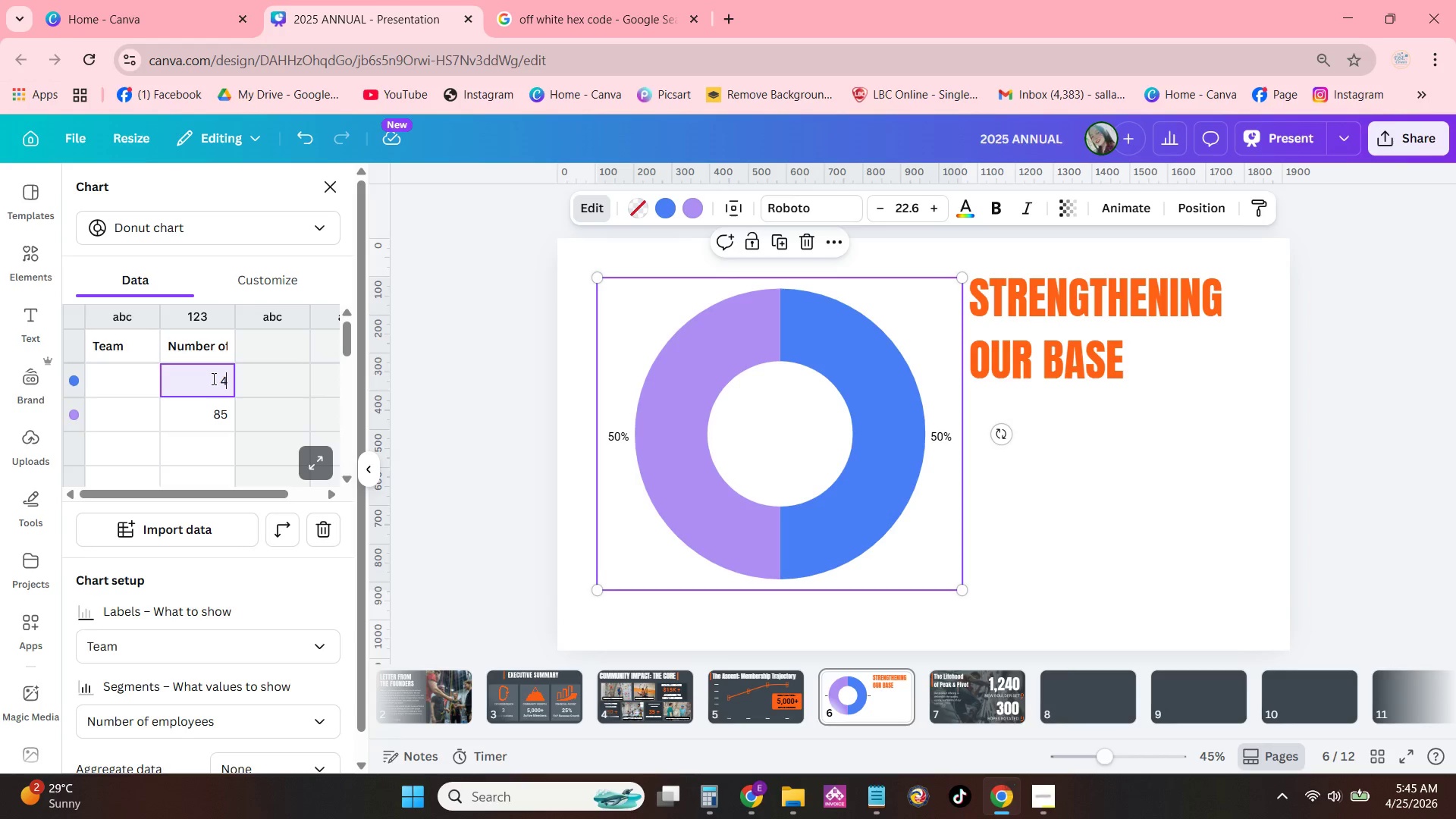 
key(Numpad8)
 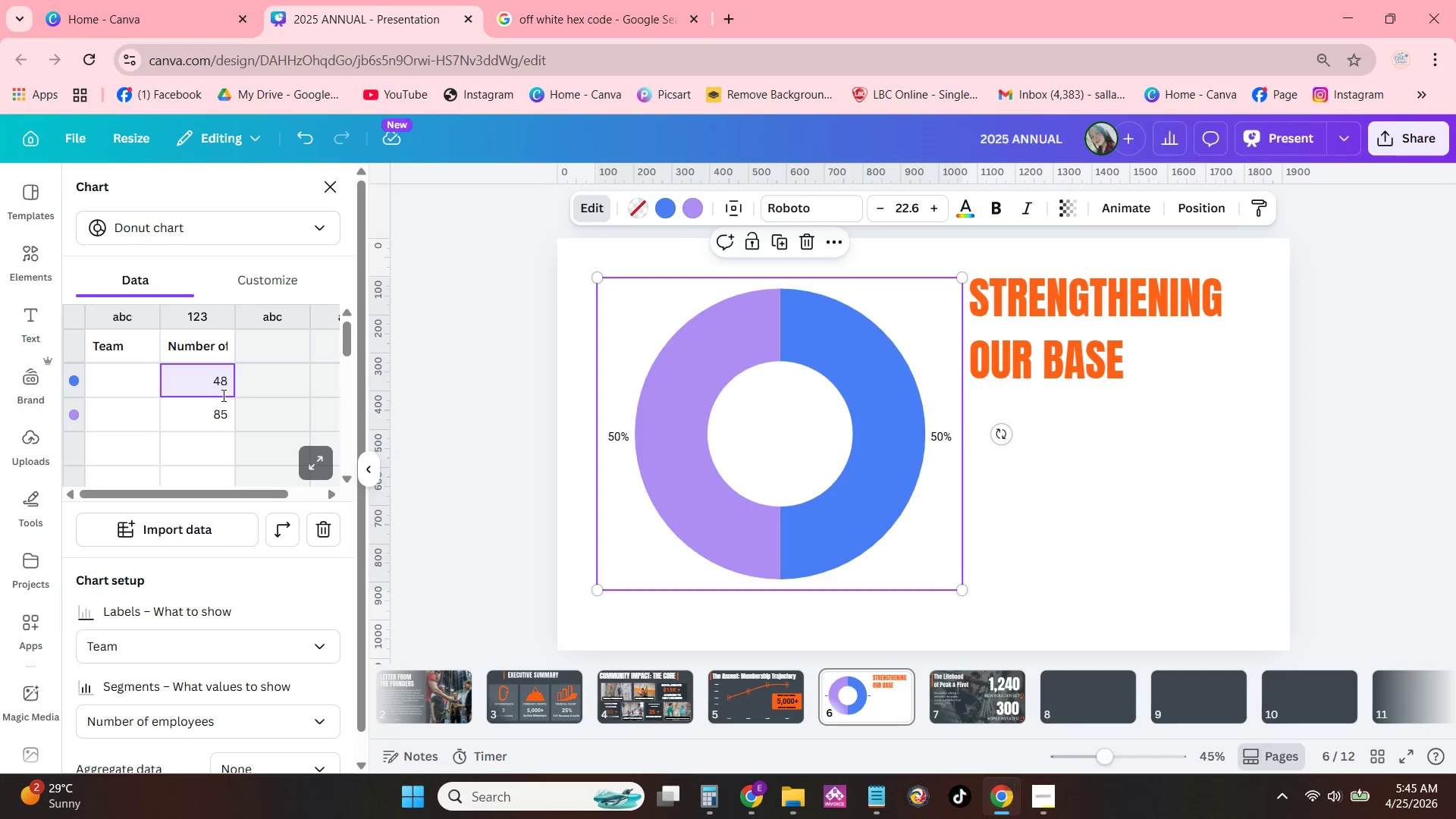 
key(Equal)
 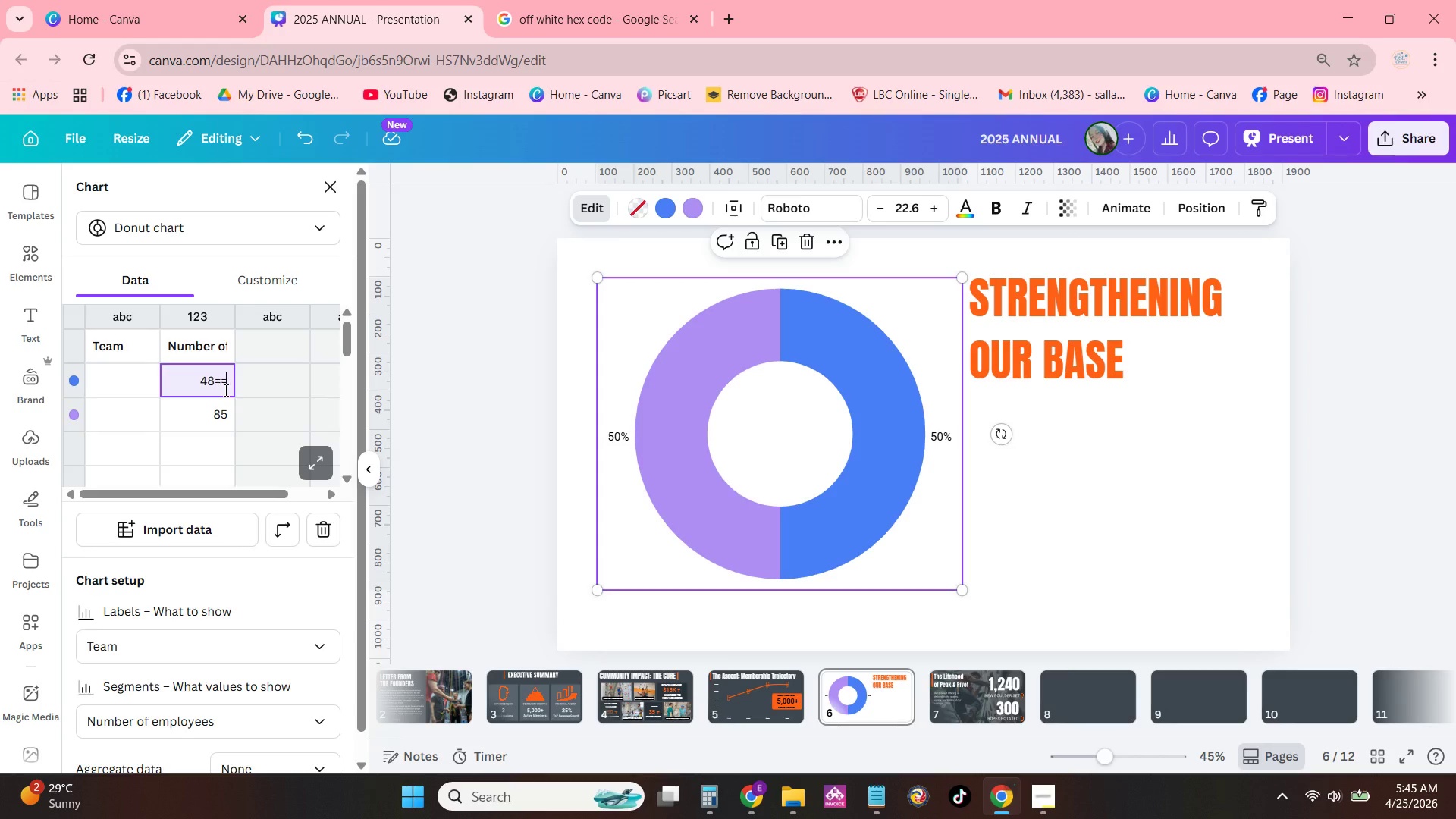 
key(Equal)
 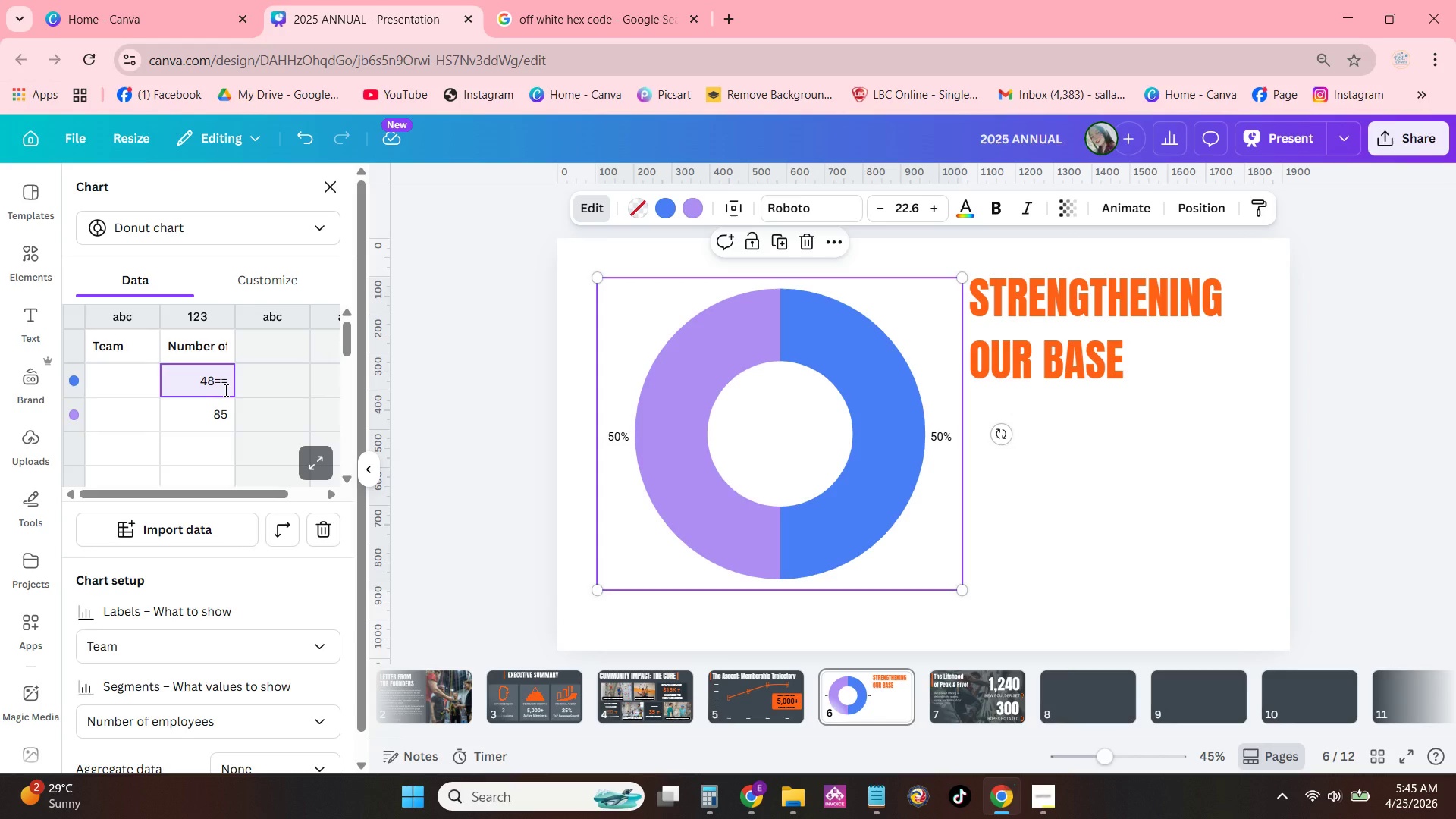 
key(Backspace)
 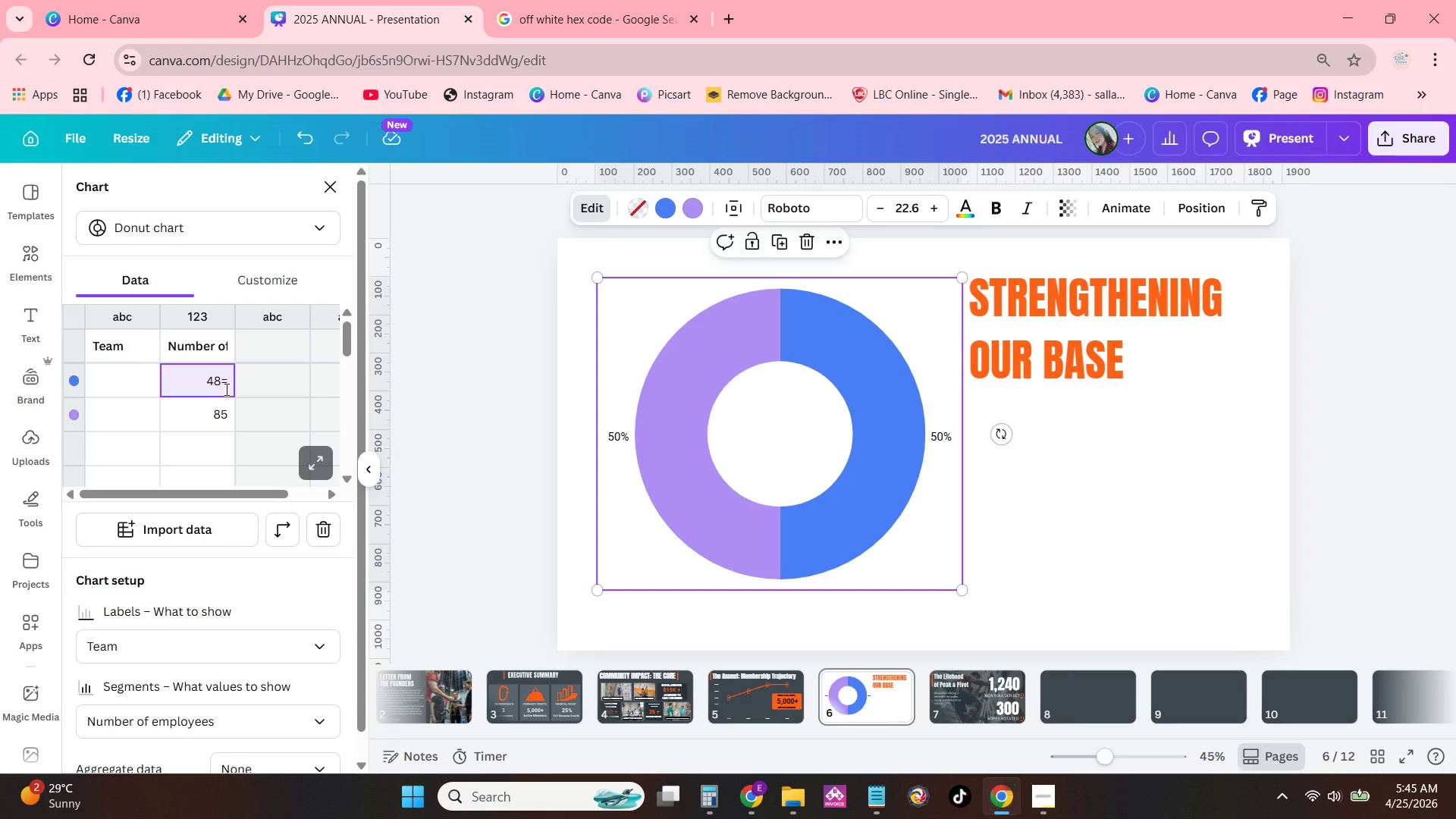 
key(Backspace)
 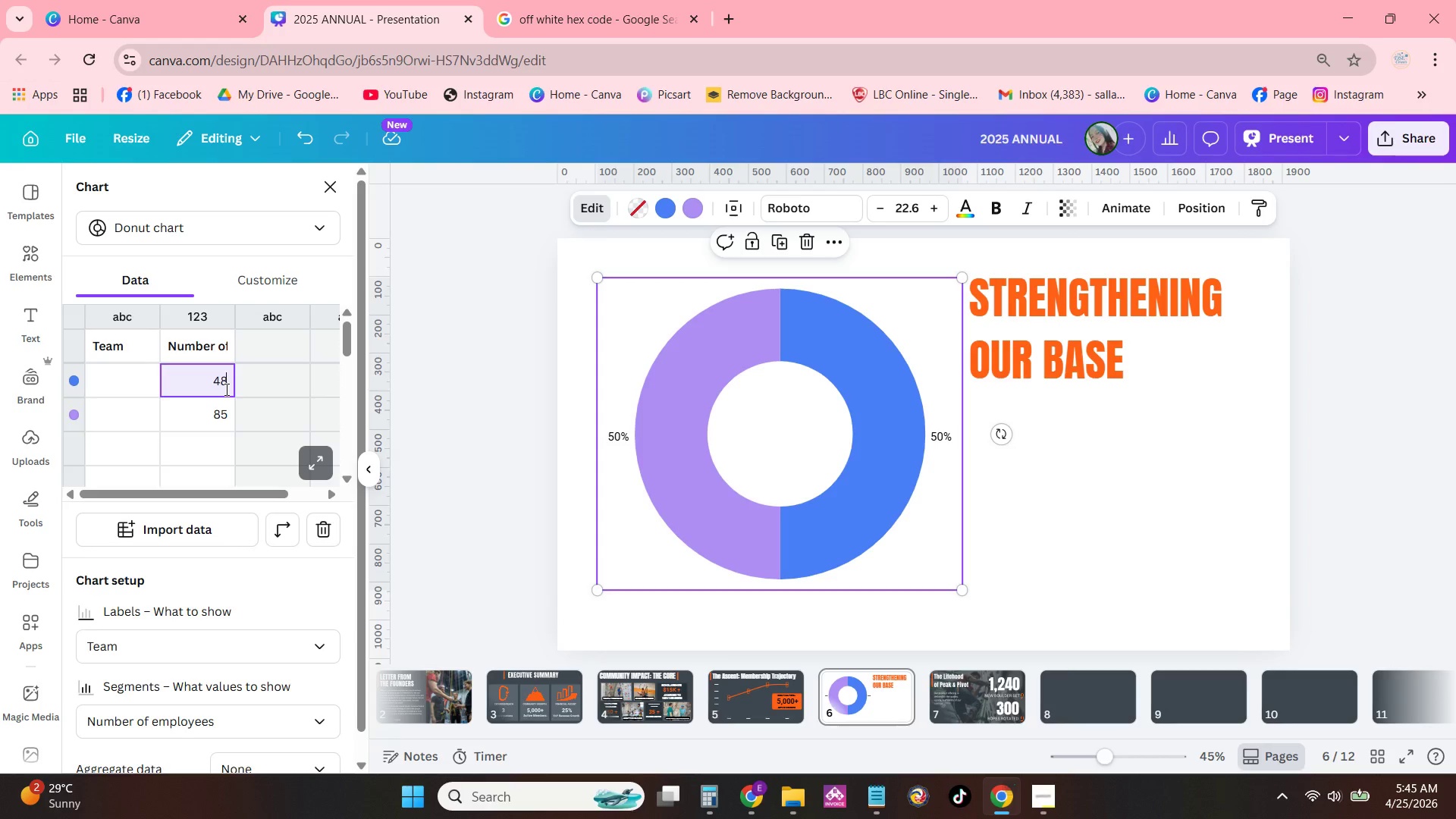 
key(Backspace)
 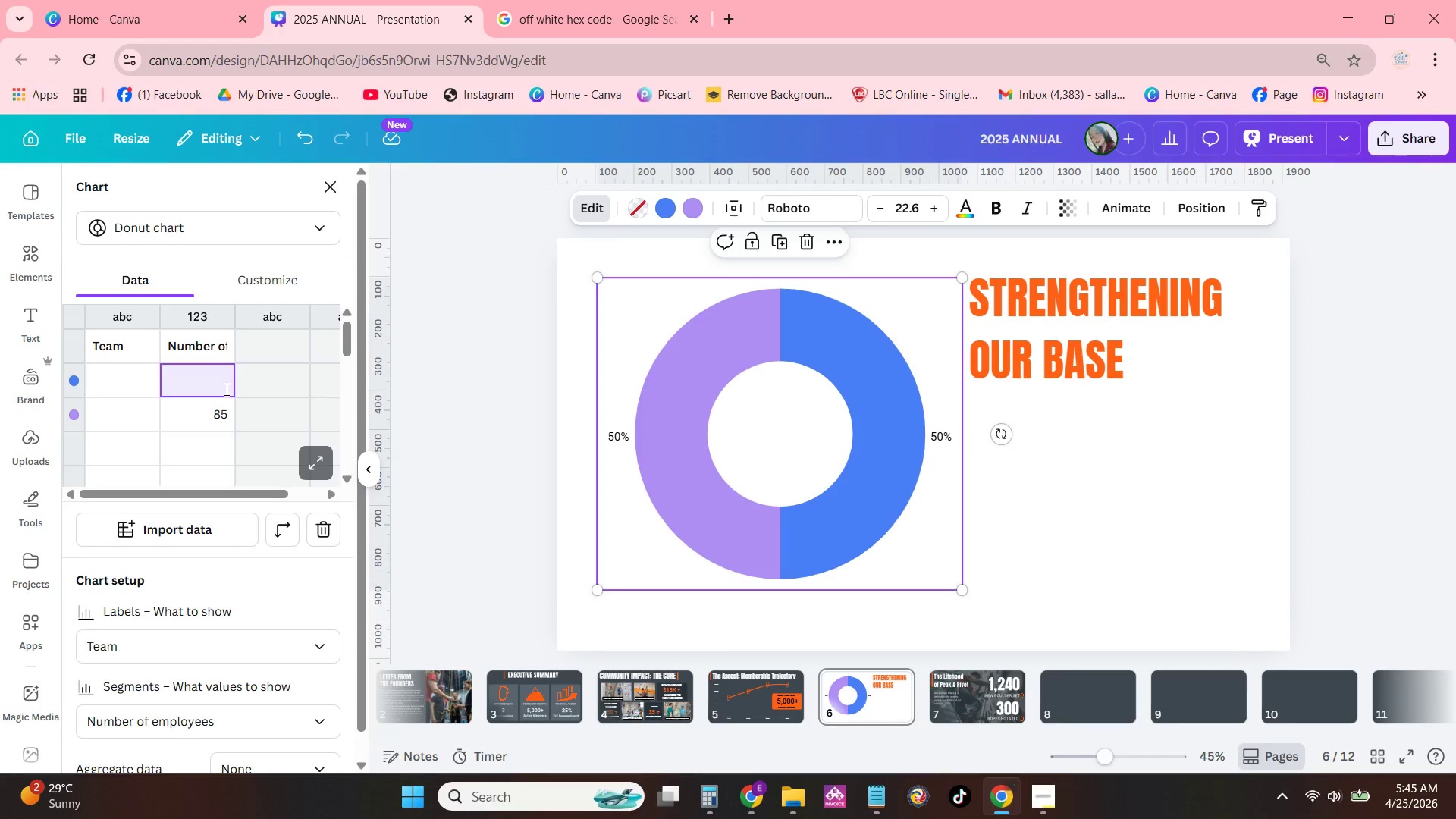 
key(Backspace)
 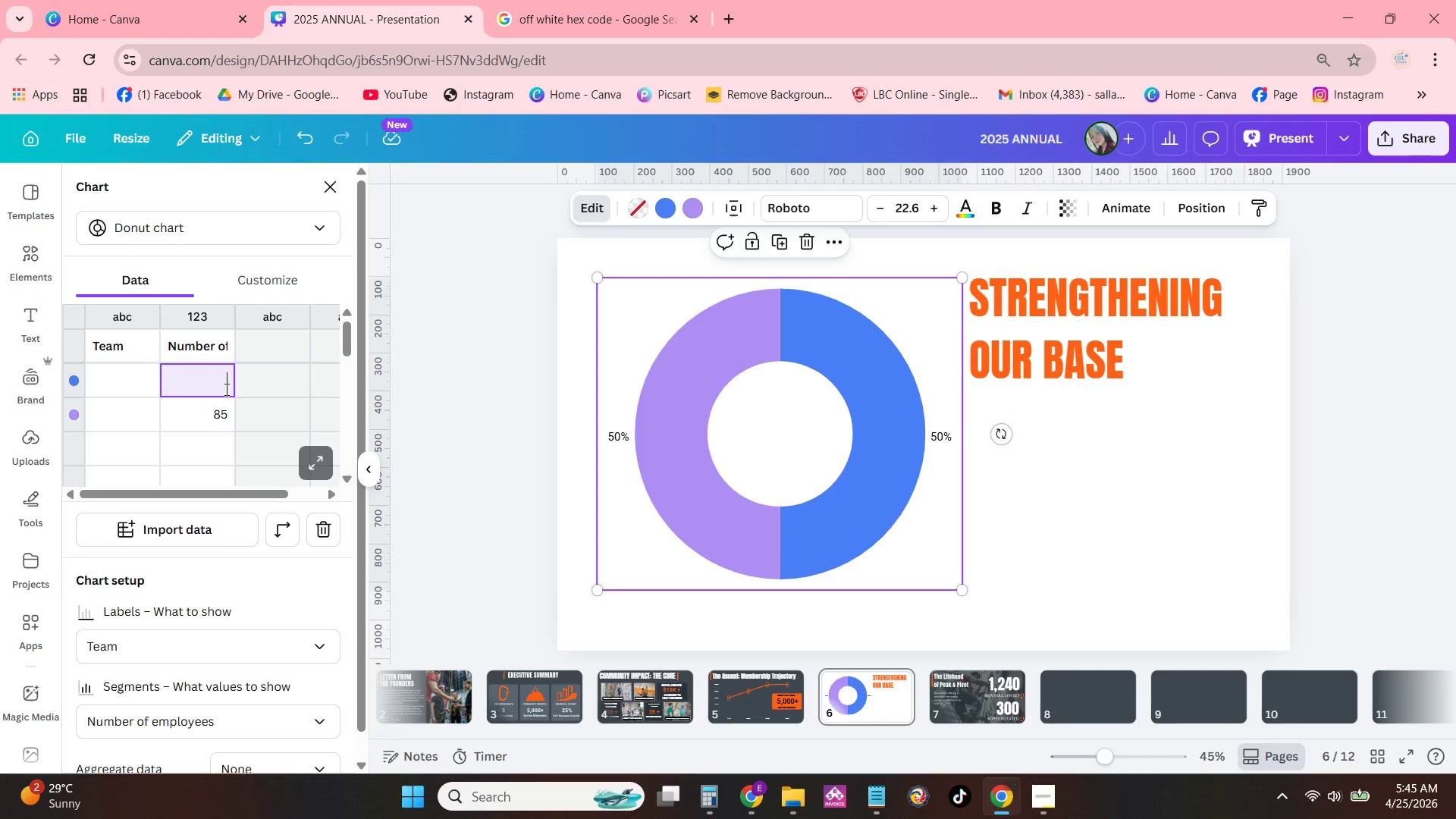 
key(Numpad1)
 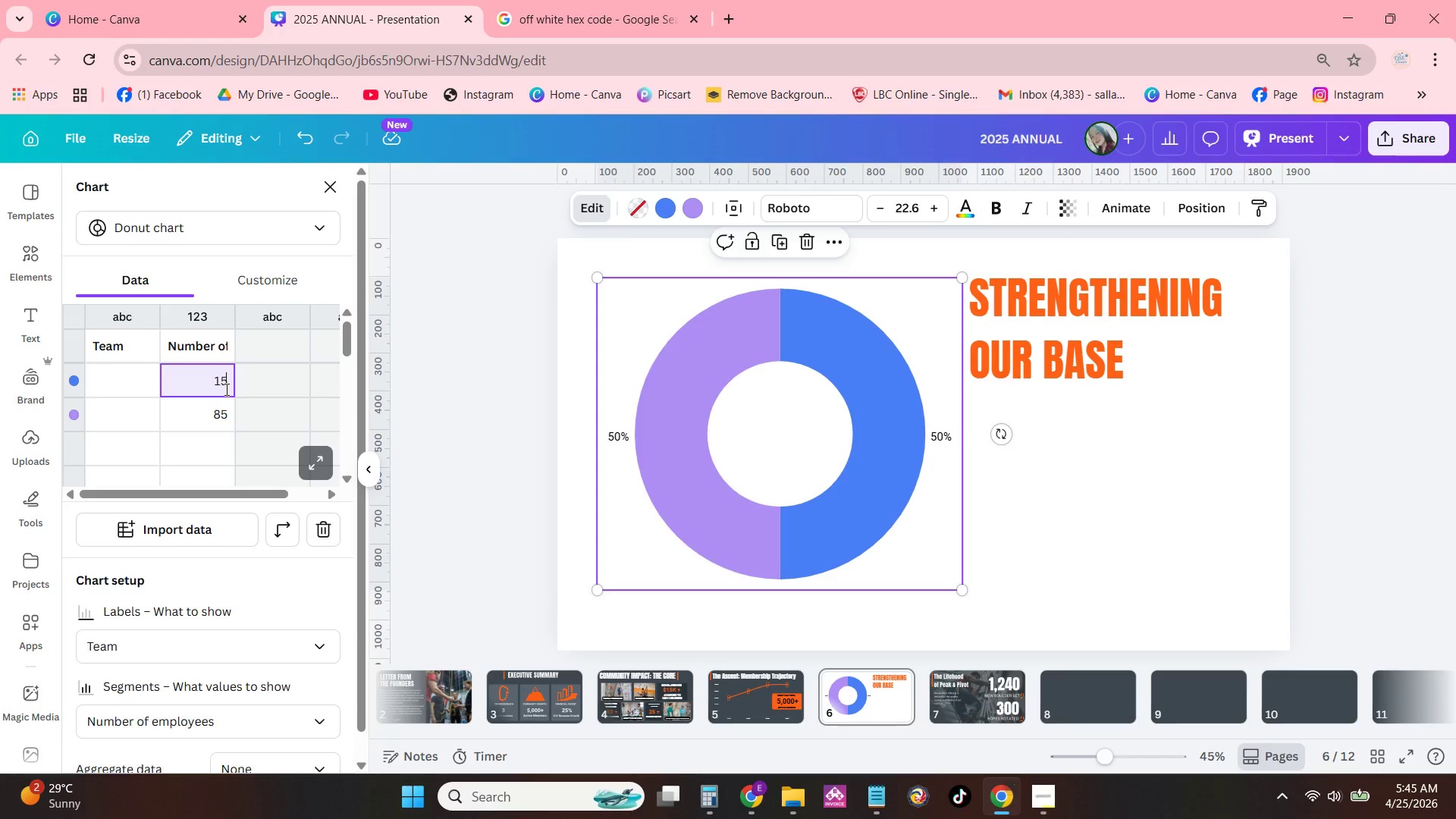 
key(Numpad5)
 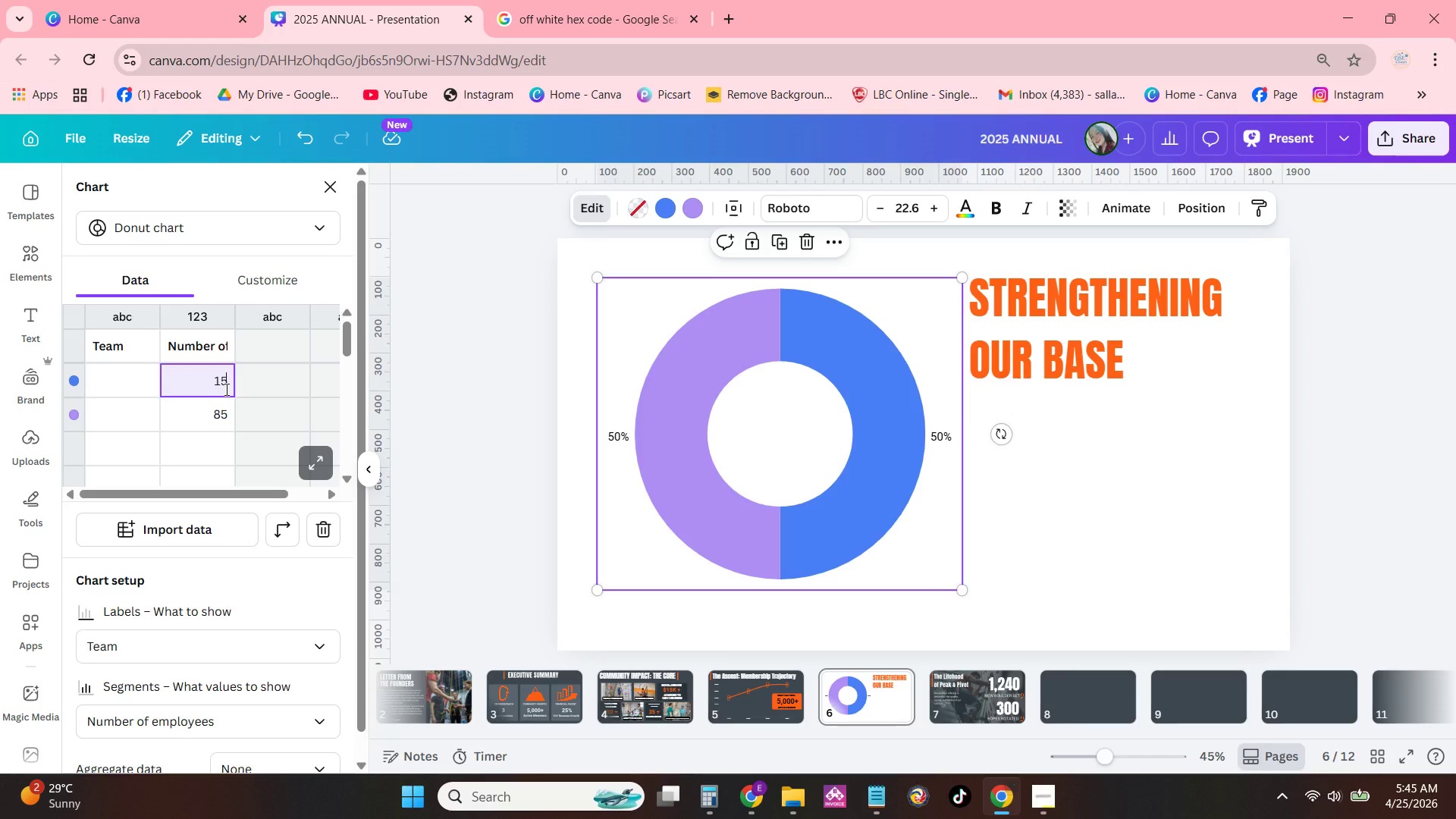 
key(NumpadEnter)
 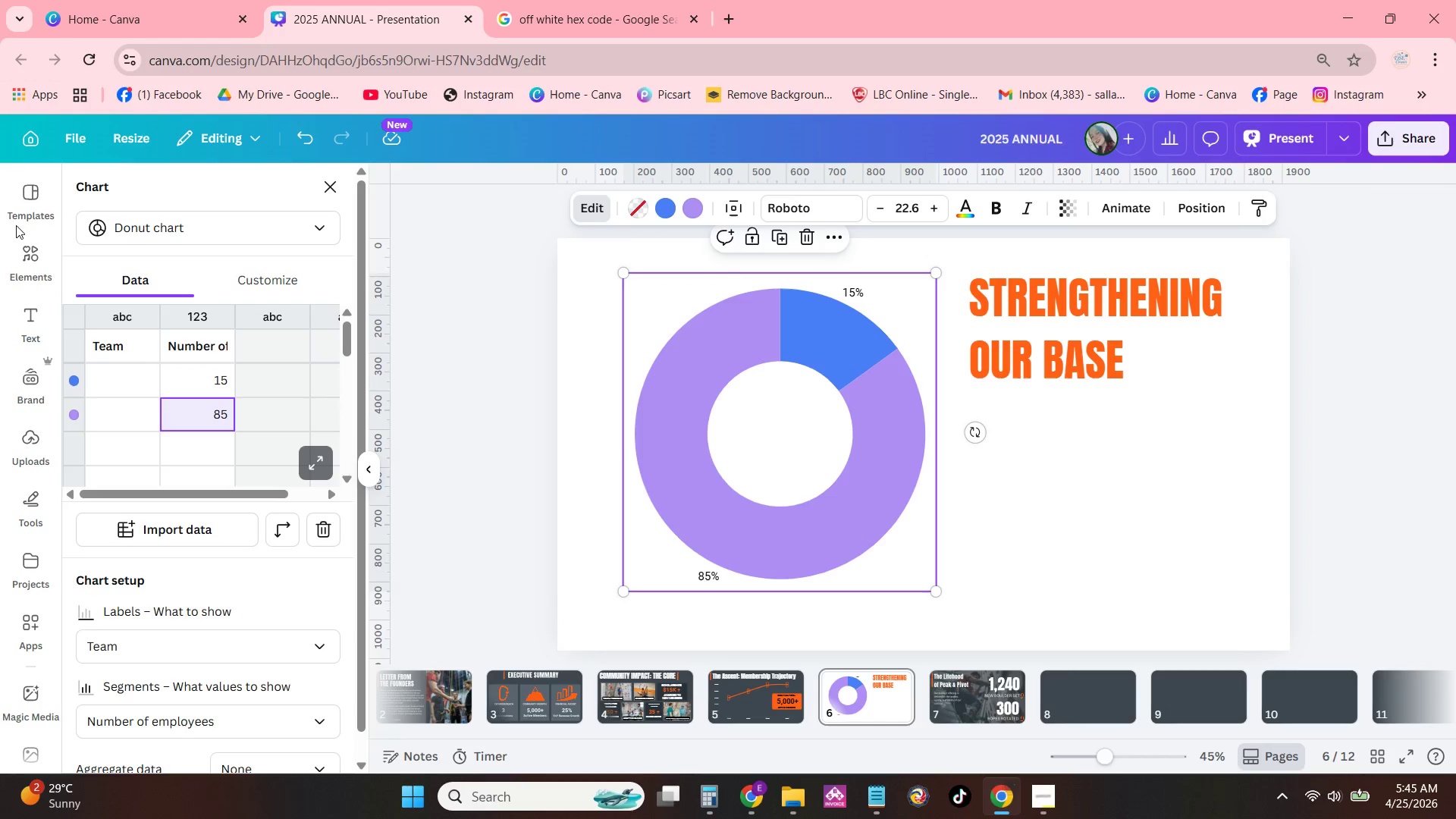 
left_click([692, 215])
 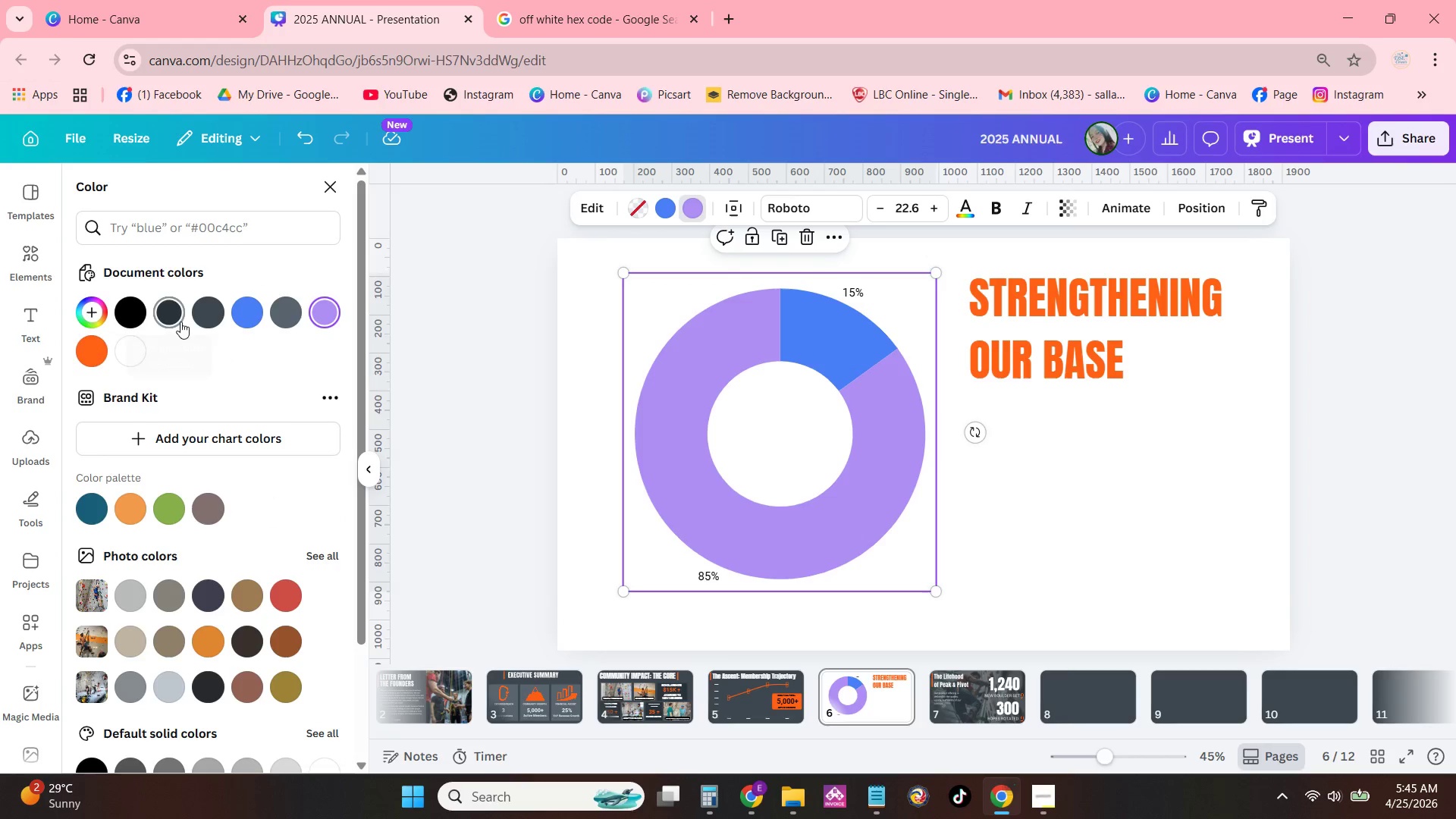 
left_click([80, 346])
 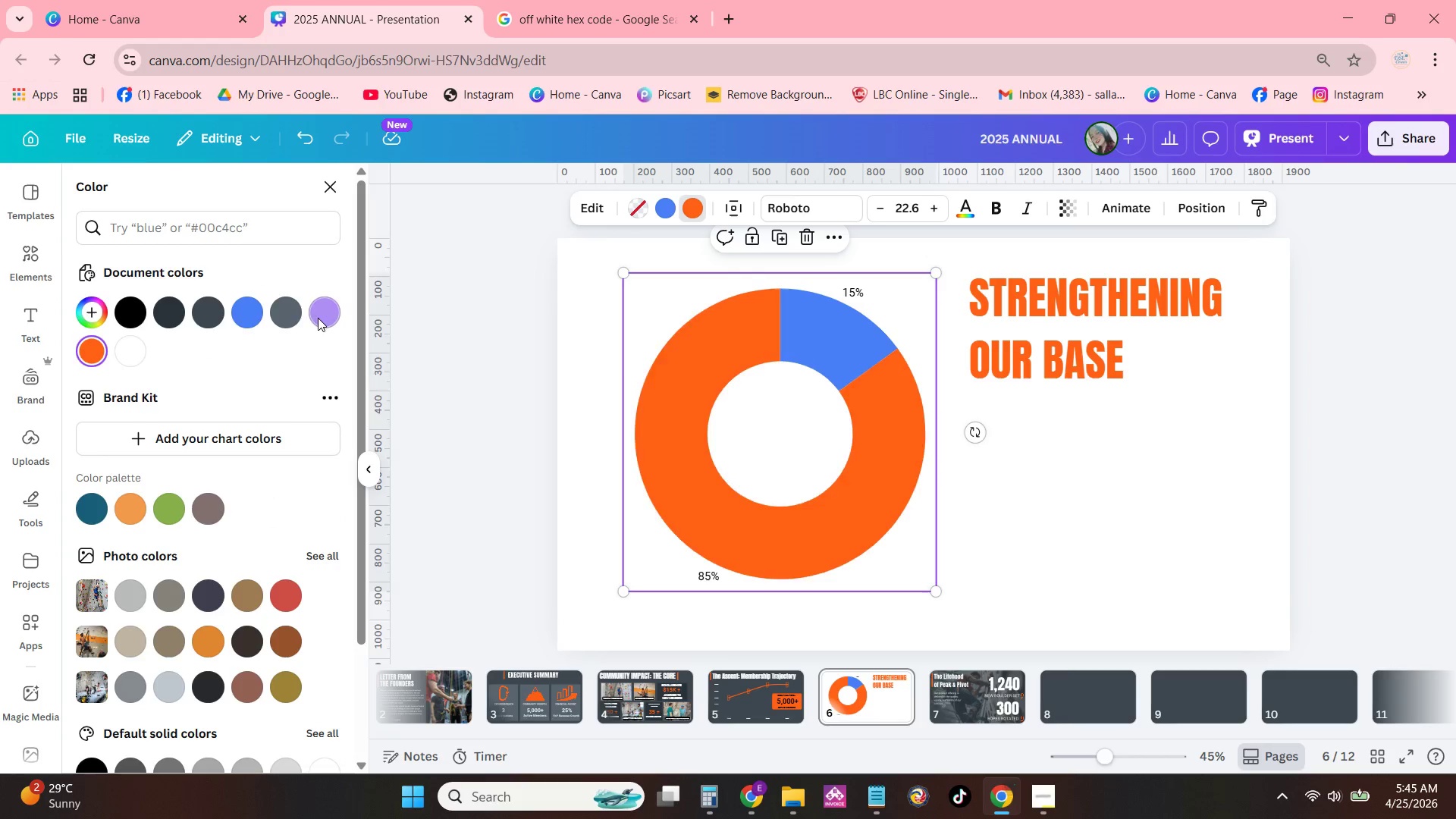 
left_click([802, 318])
 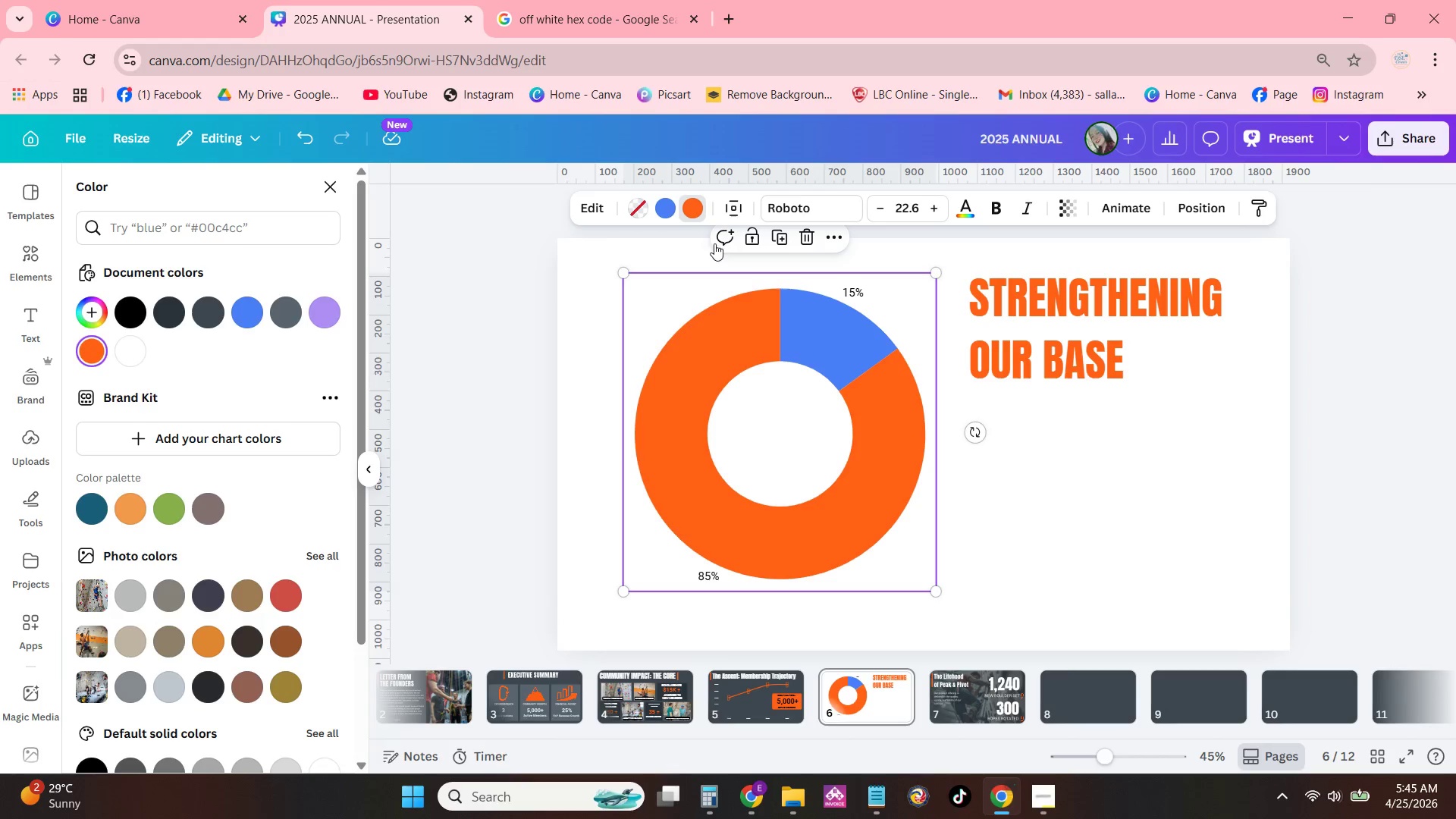 
left_click([669, 213])
 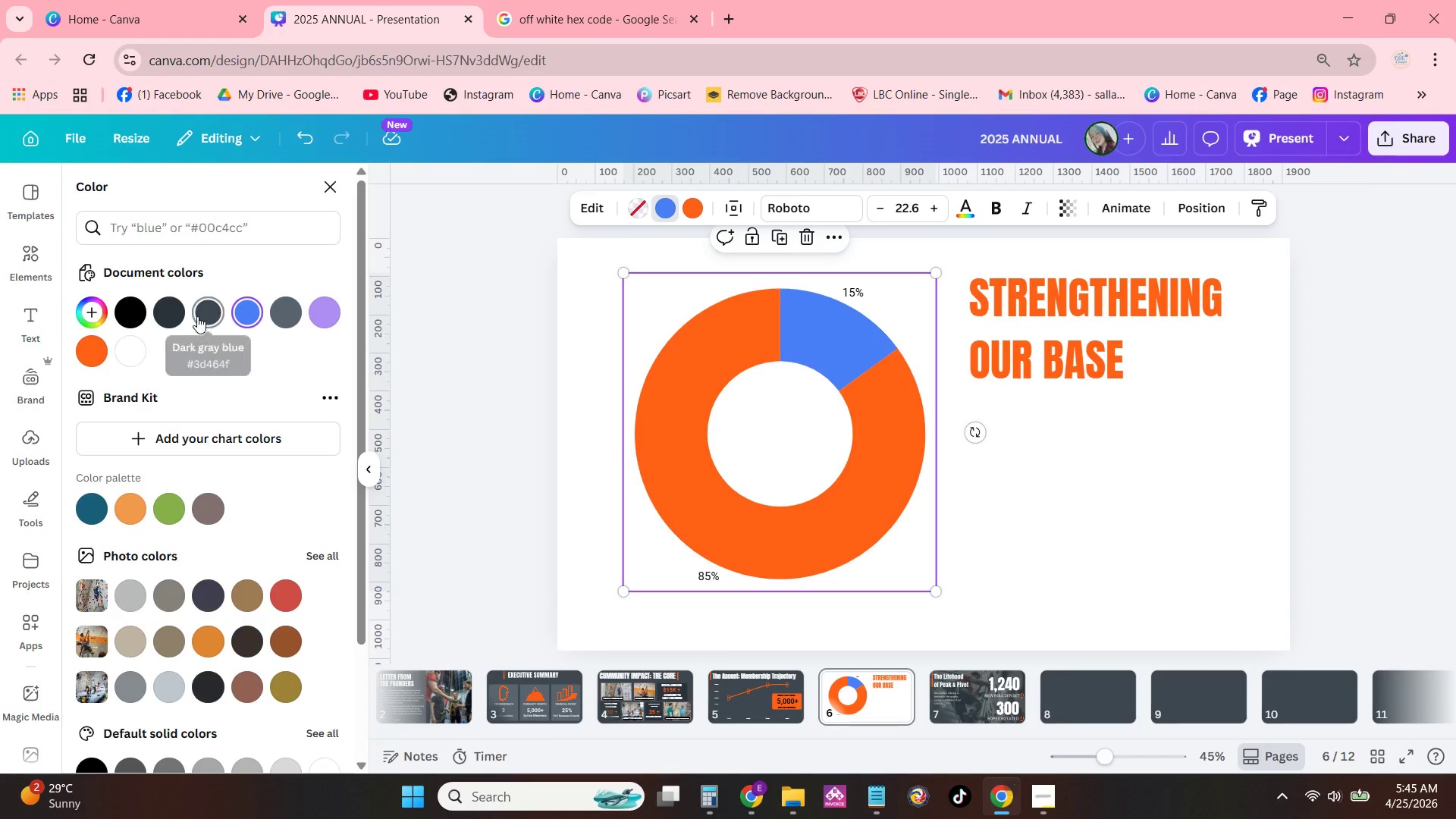 
left_click([164, 311])
 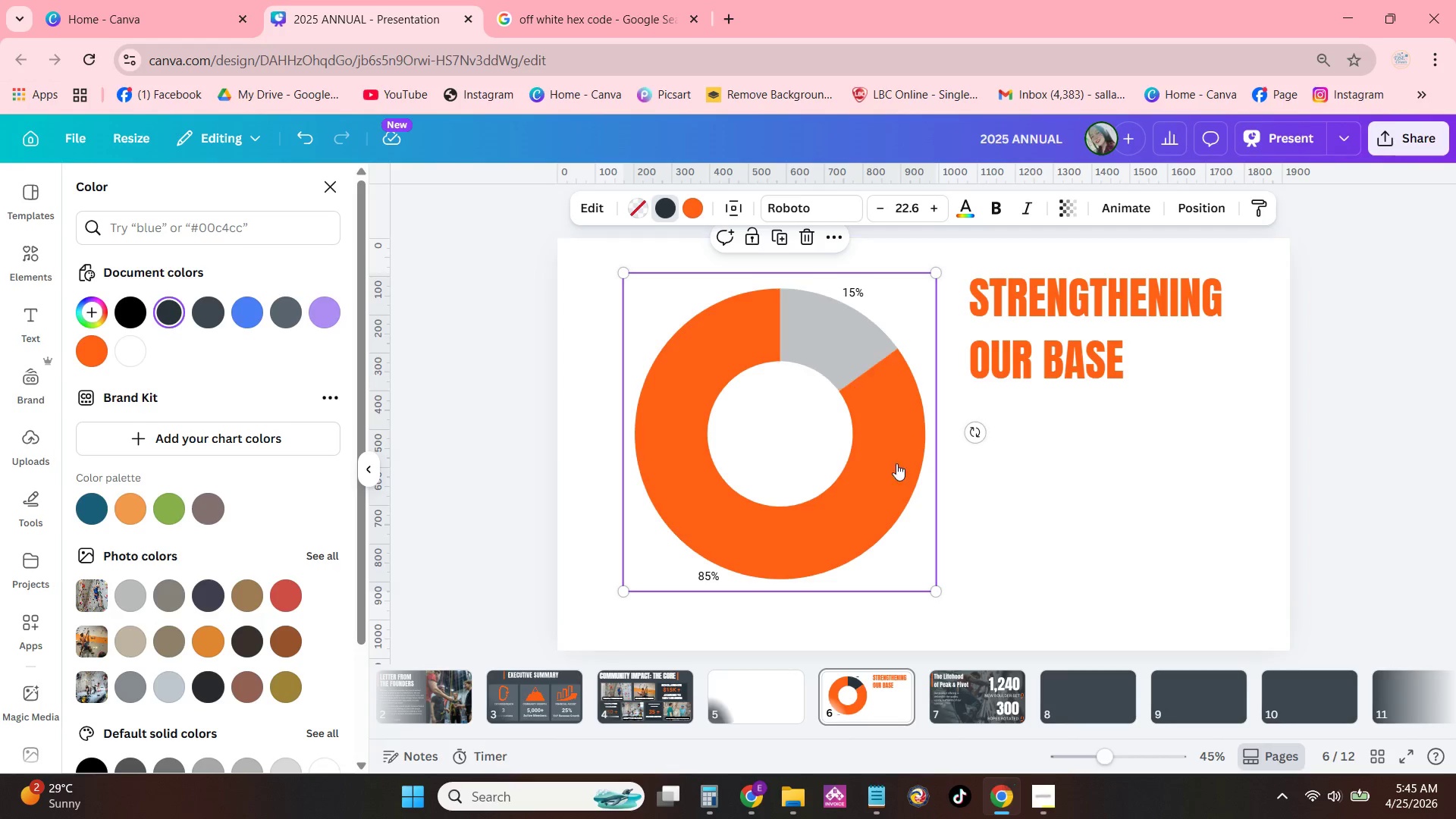 
left_click([869, 457])
 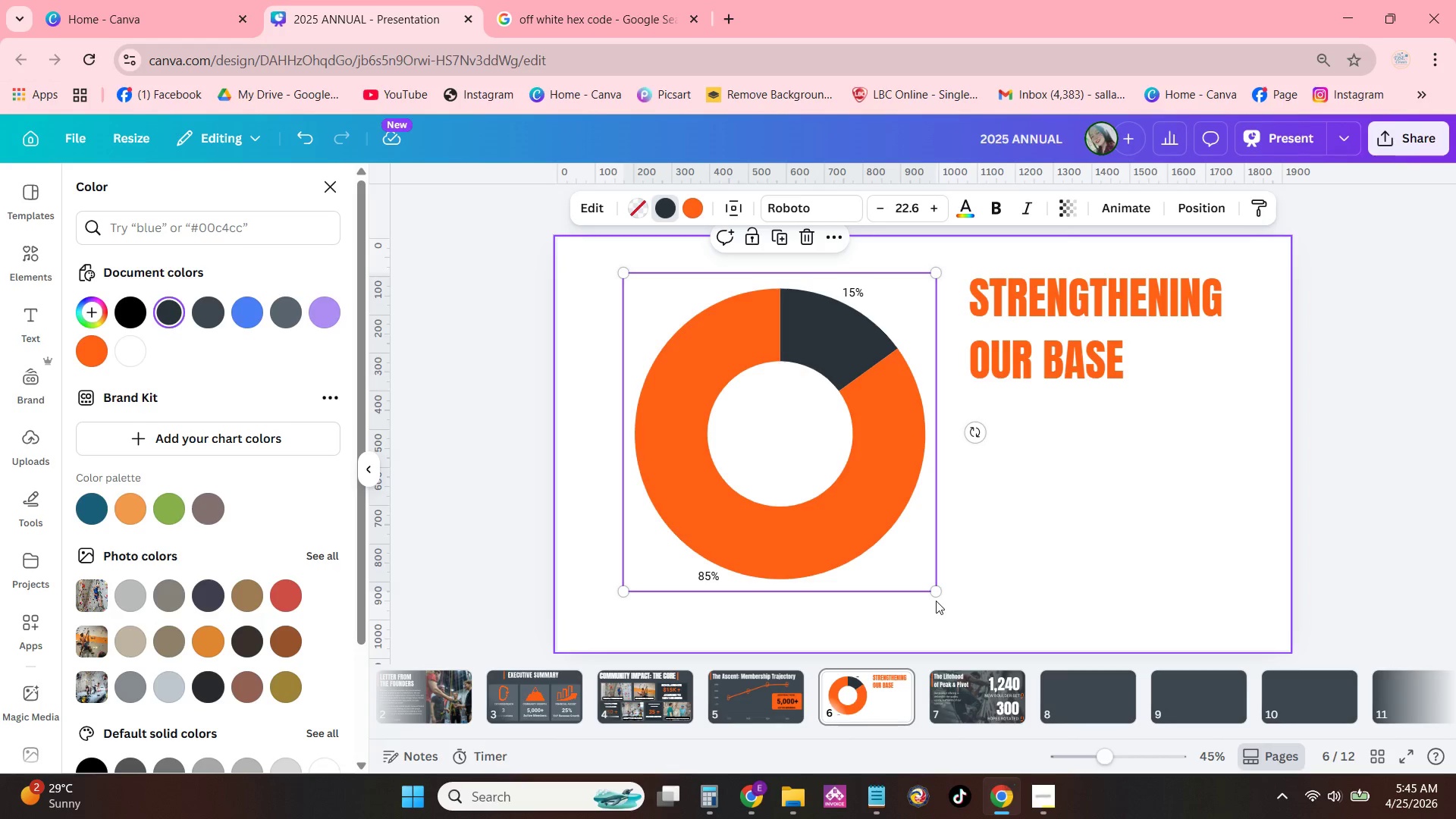 
left_click_drag(start_coordinate=[937, 591], to_coordinate=[922, 588])
 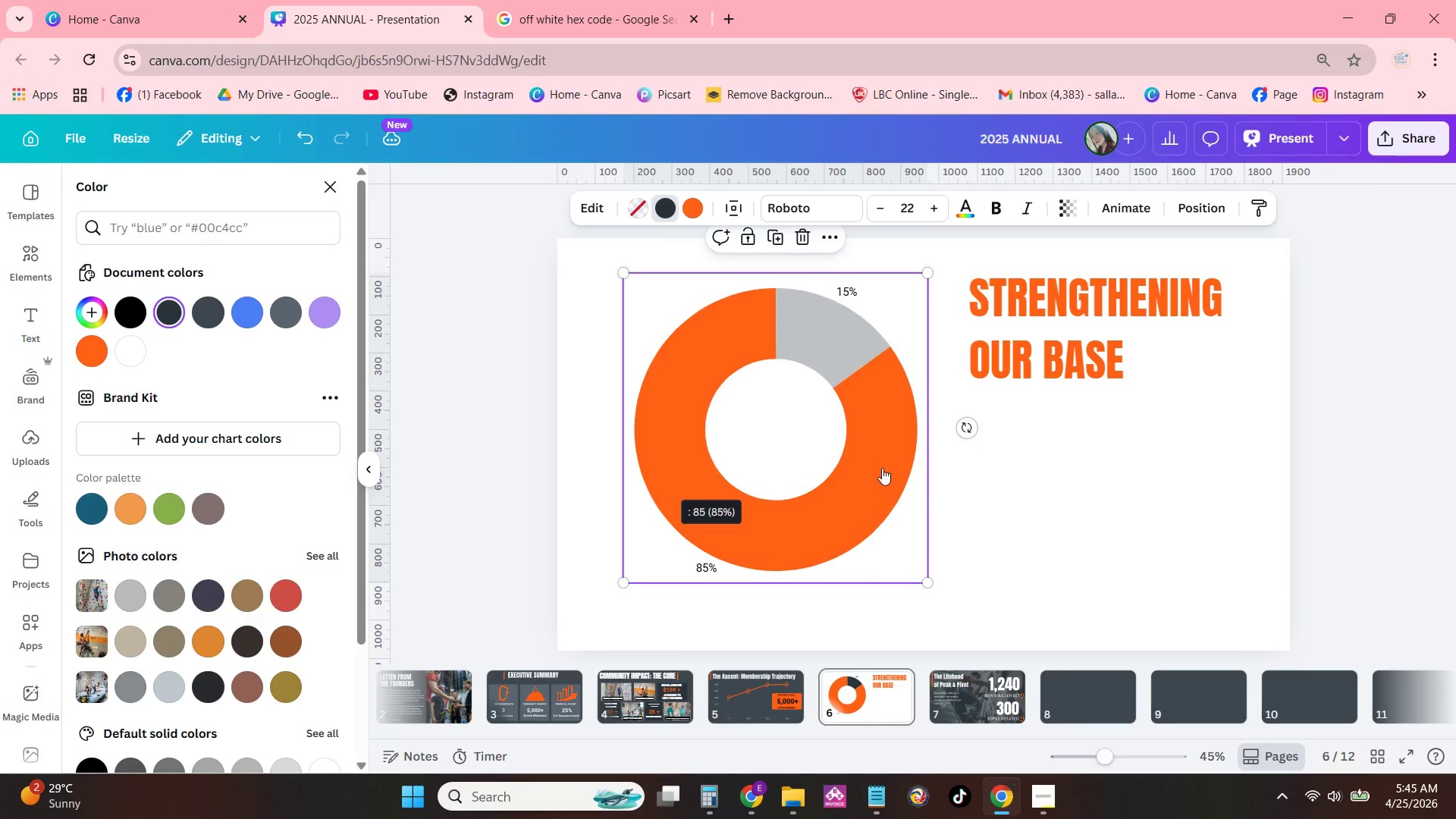 
left_click_drag(start_coordinate=[880, 468], to_coordinate=[858, 472])
 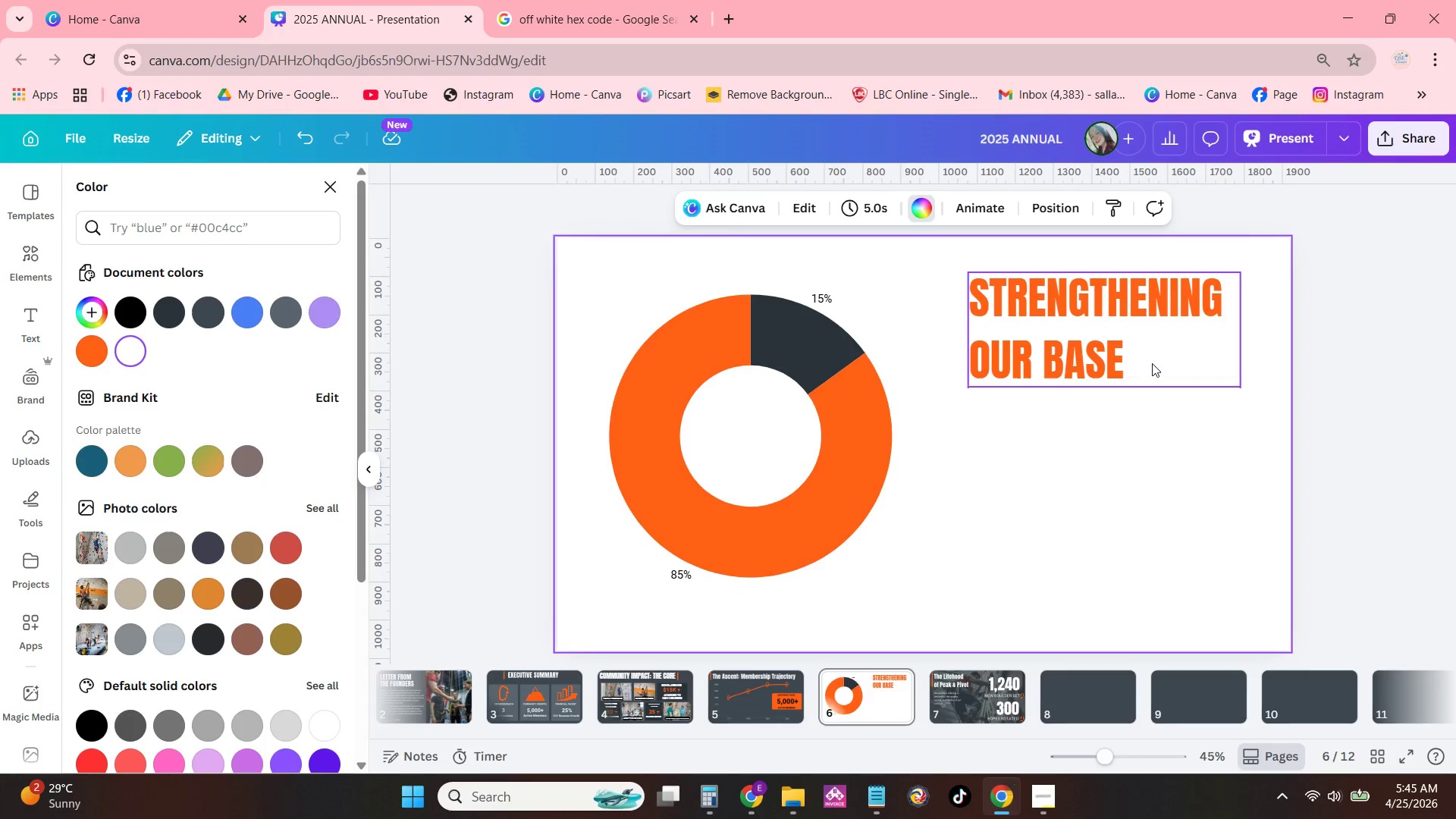 
left_click([1137, 319])
 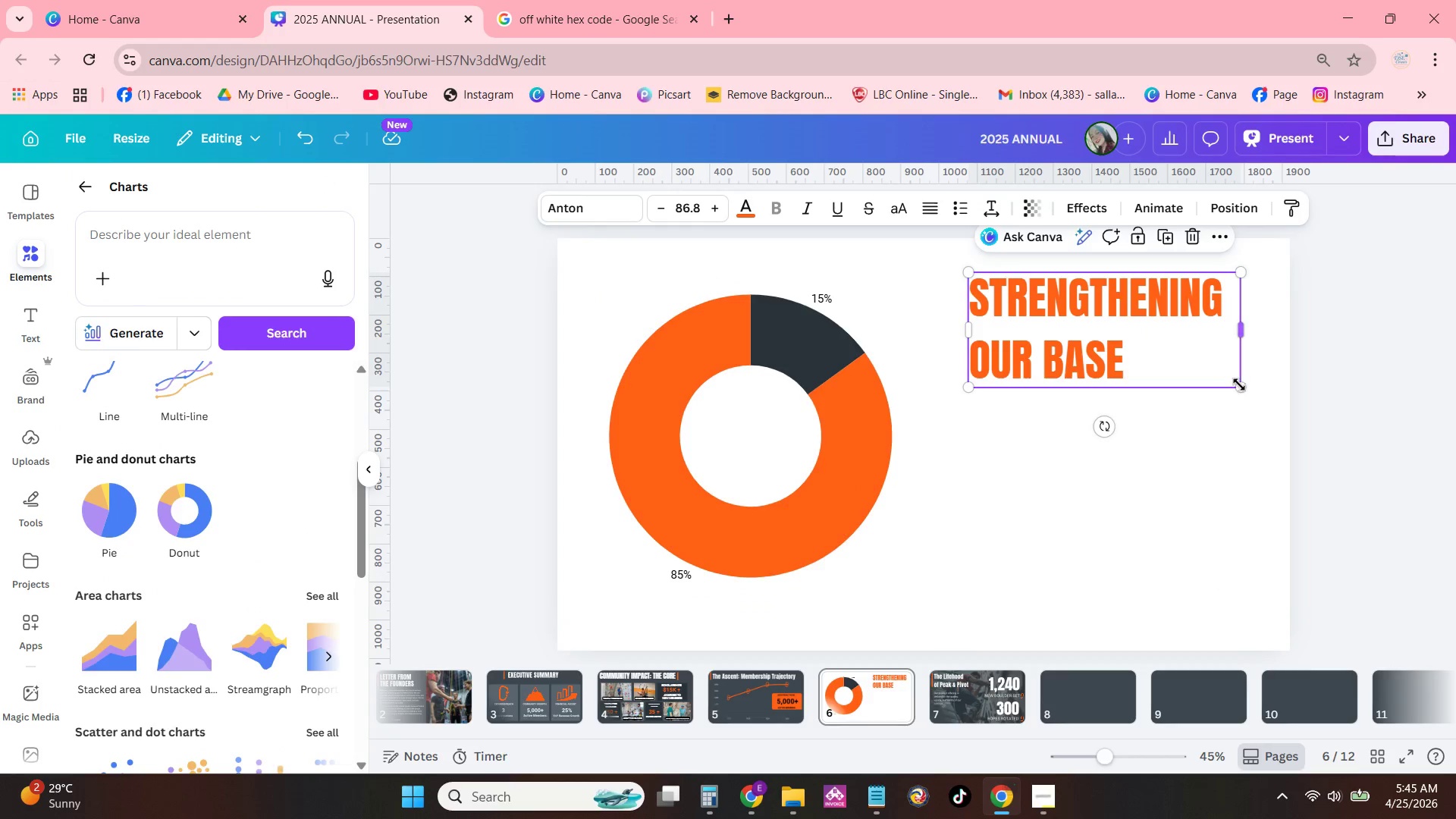 
left_click_drag(start_coordinate=[1240, 386], to_coordinate=[1192, 372])
 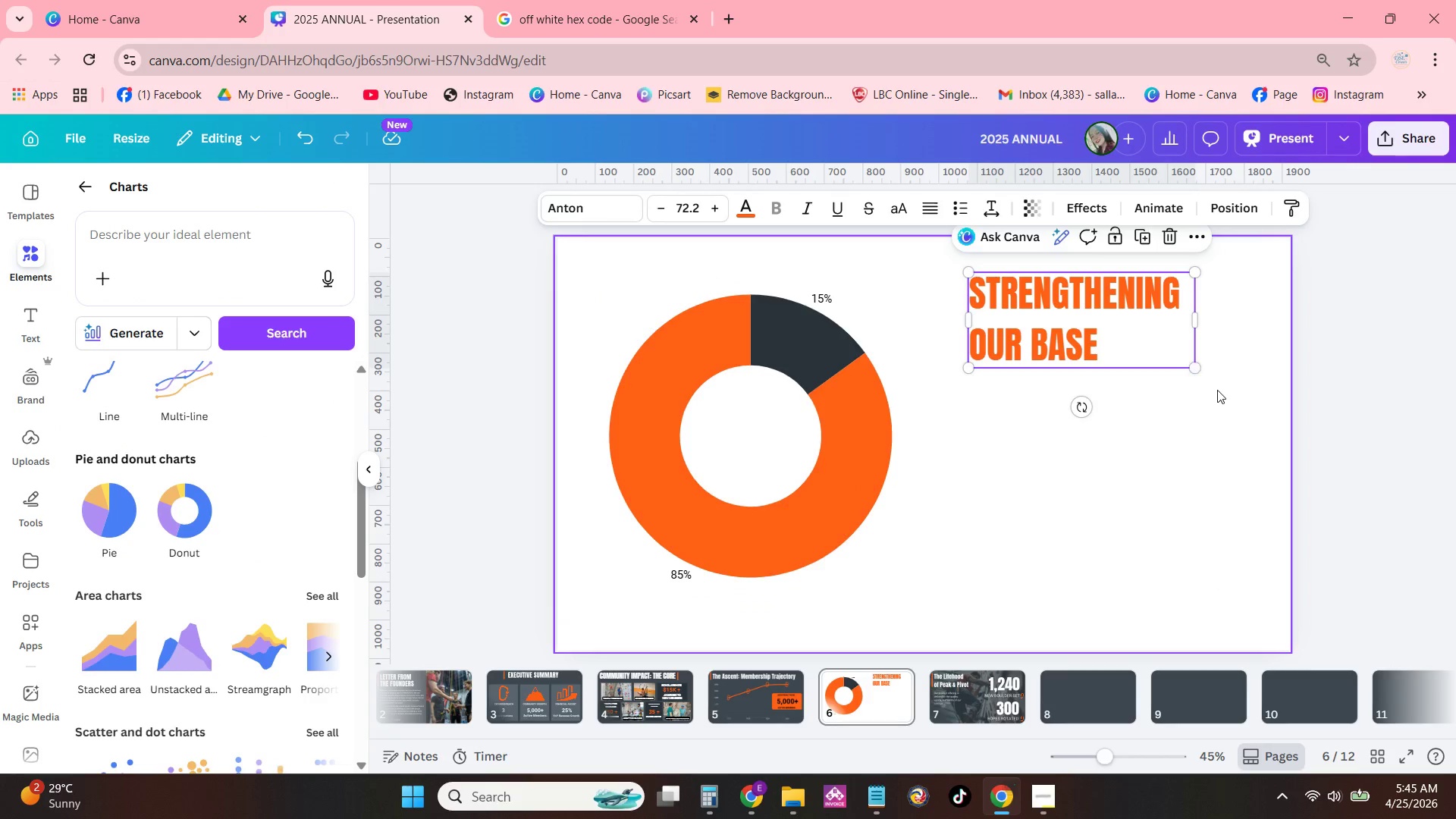 
left_click([1217, 390])
 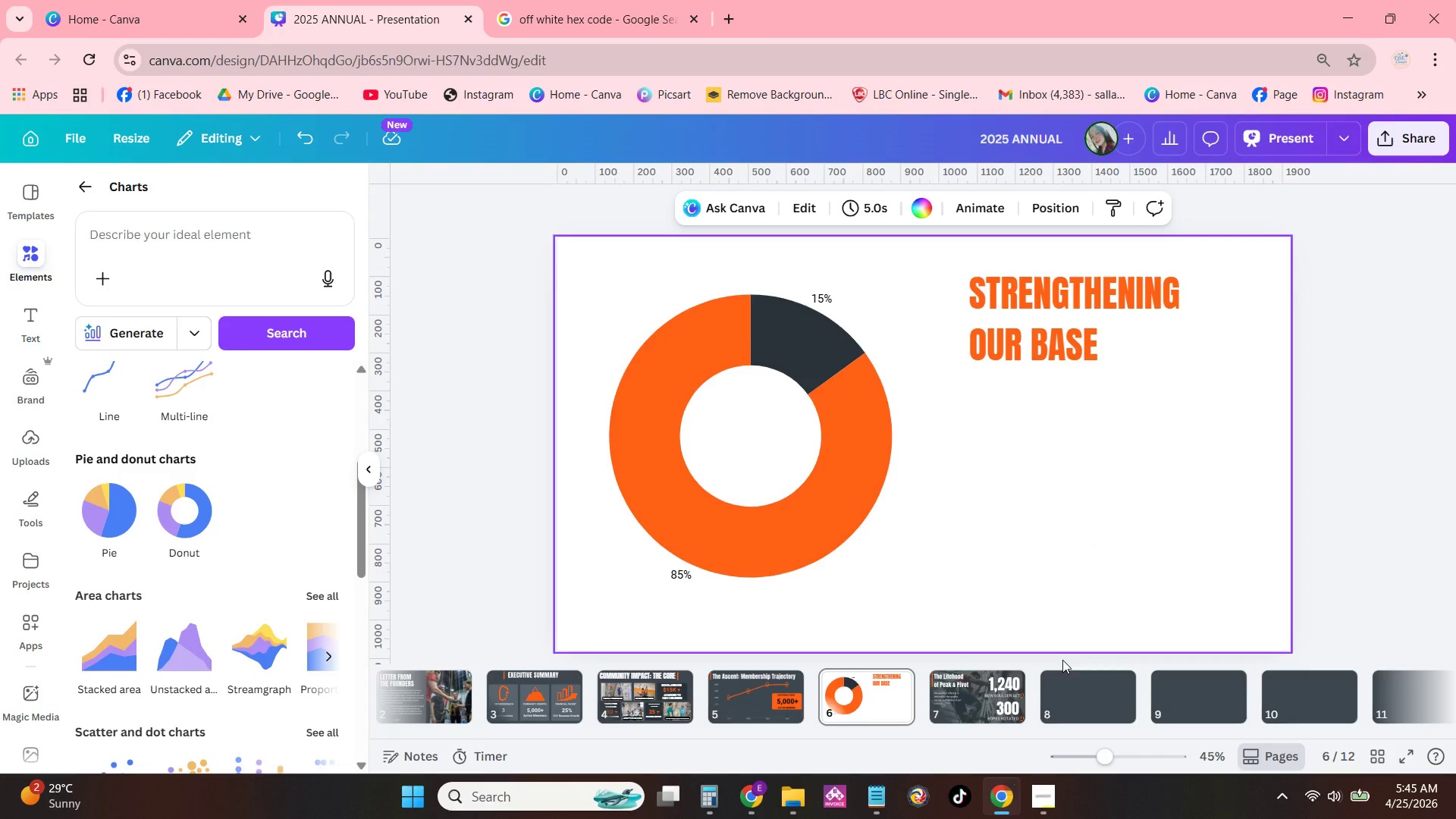 
left_click([971, 701])
 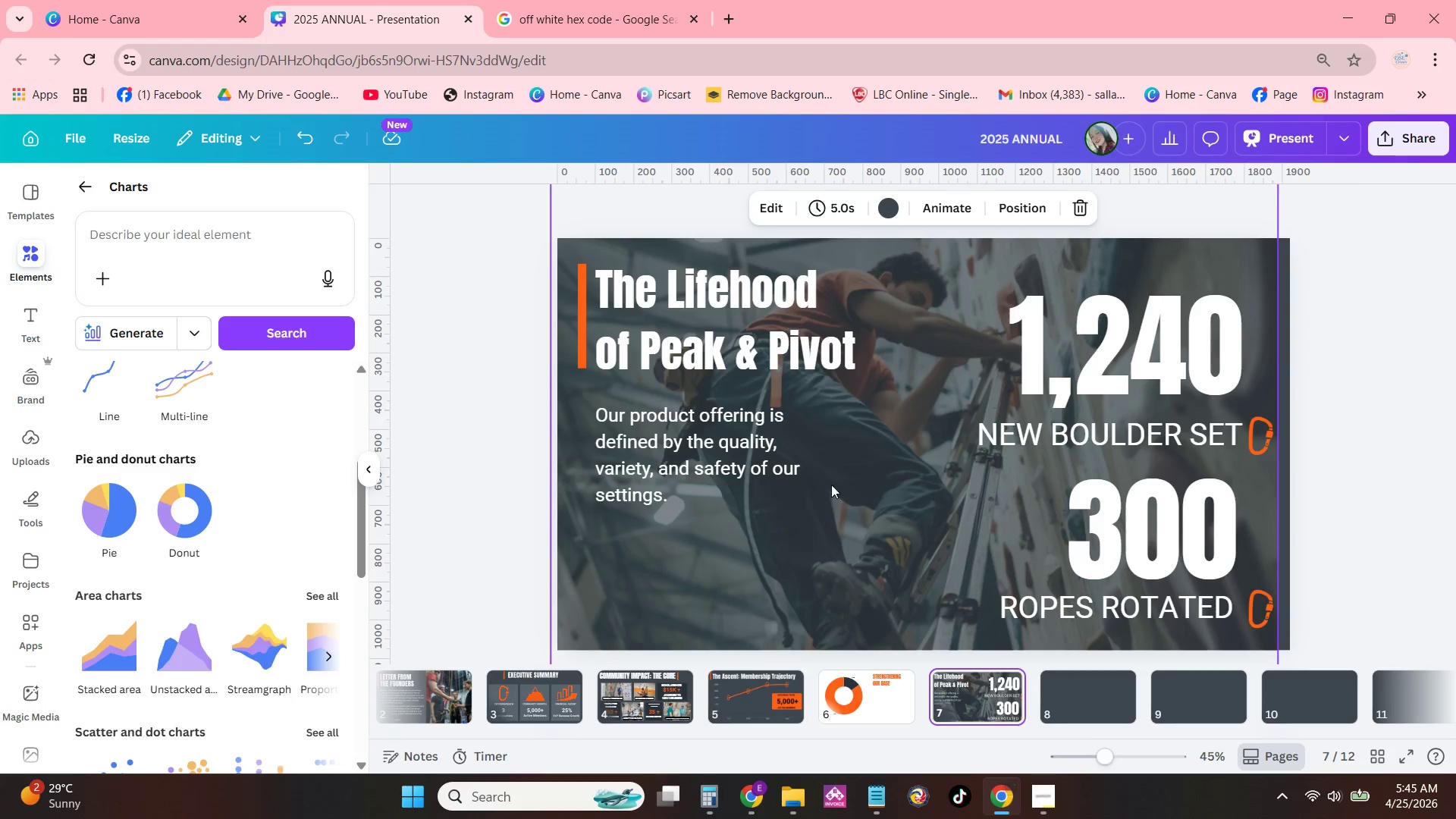 
left_click([733, 441])
 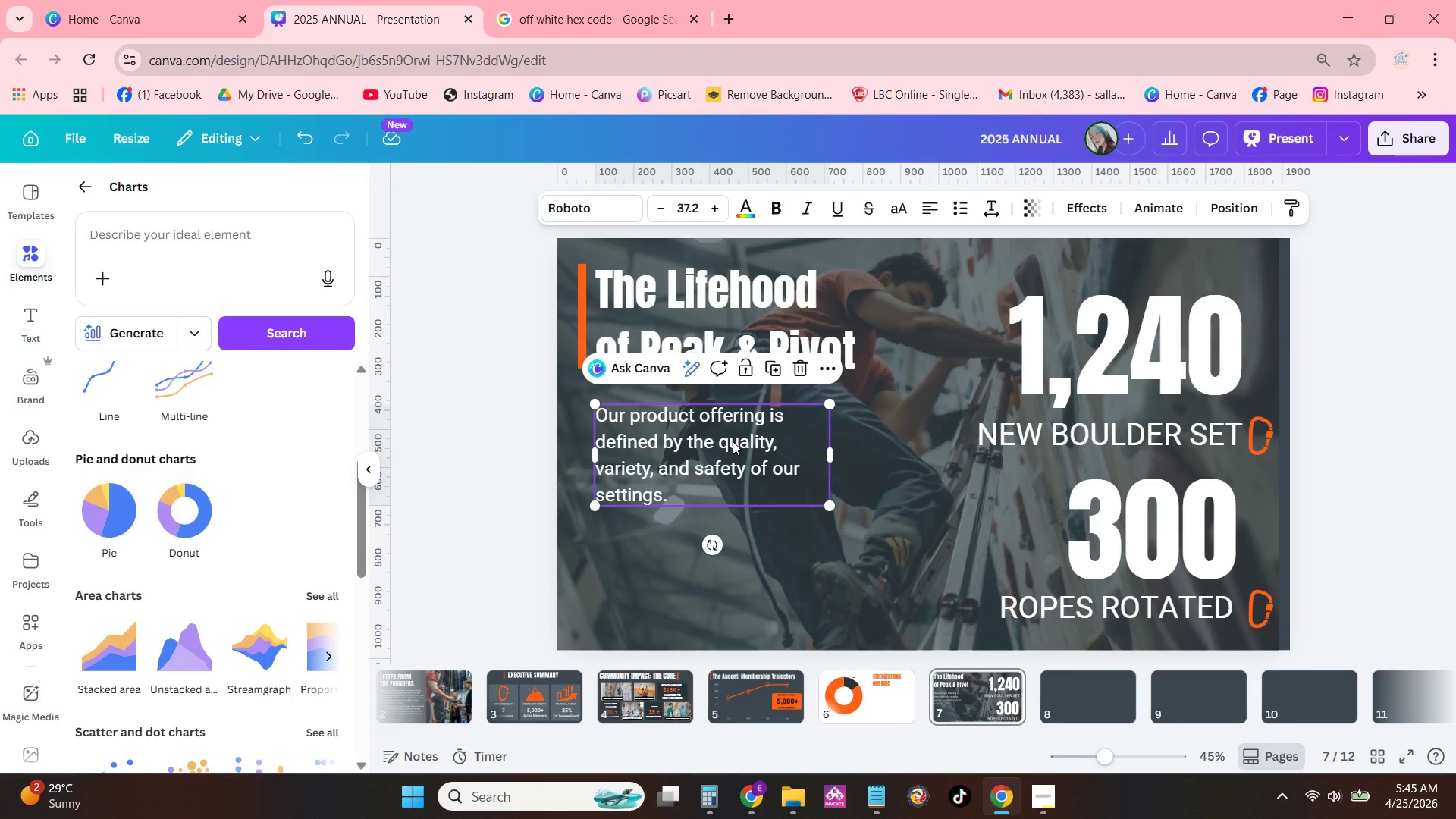 
key(Control+C)
 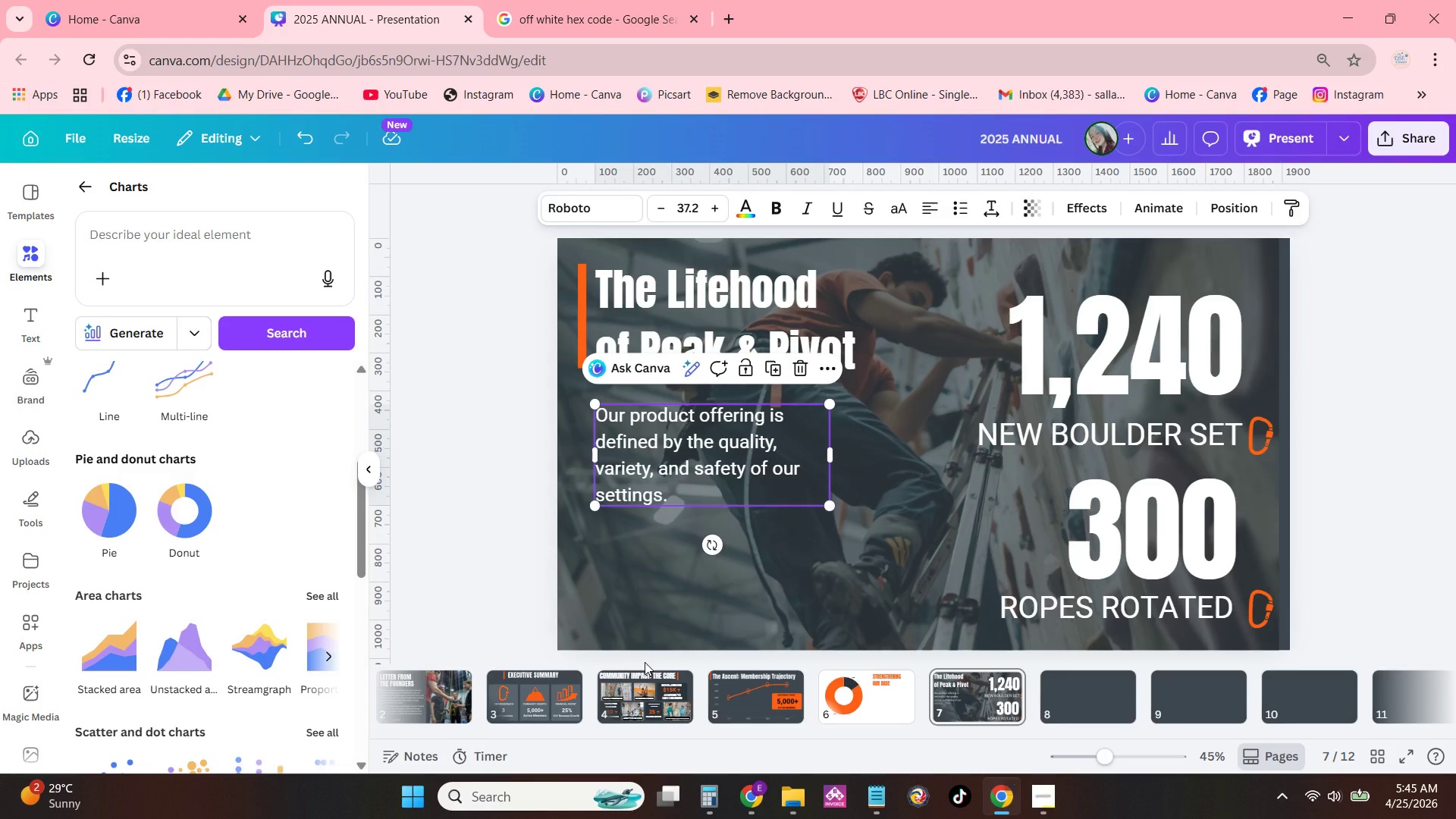 
left_click([496, 695])
 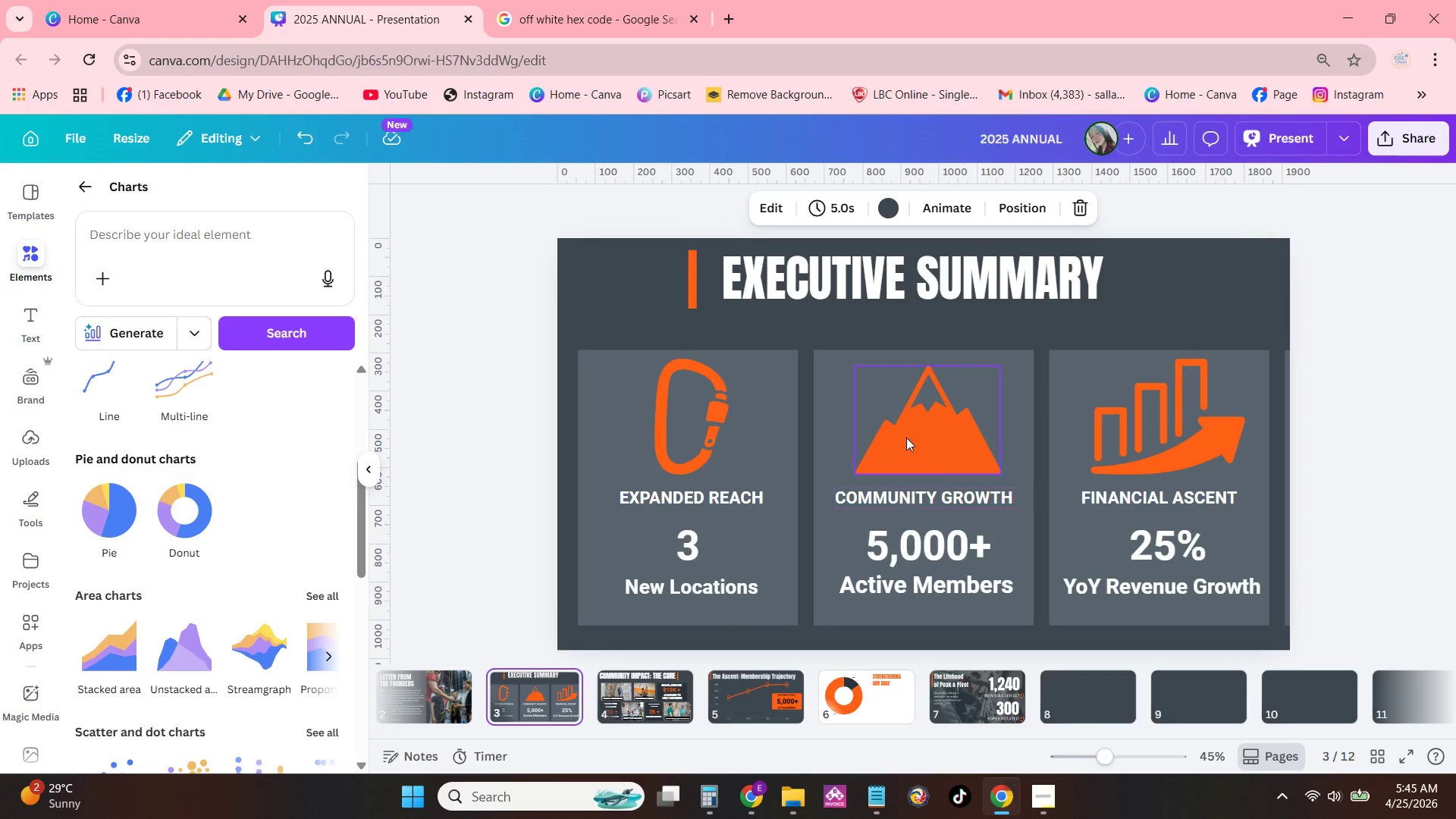 
left_click([849, 417])
 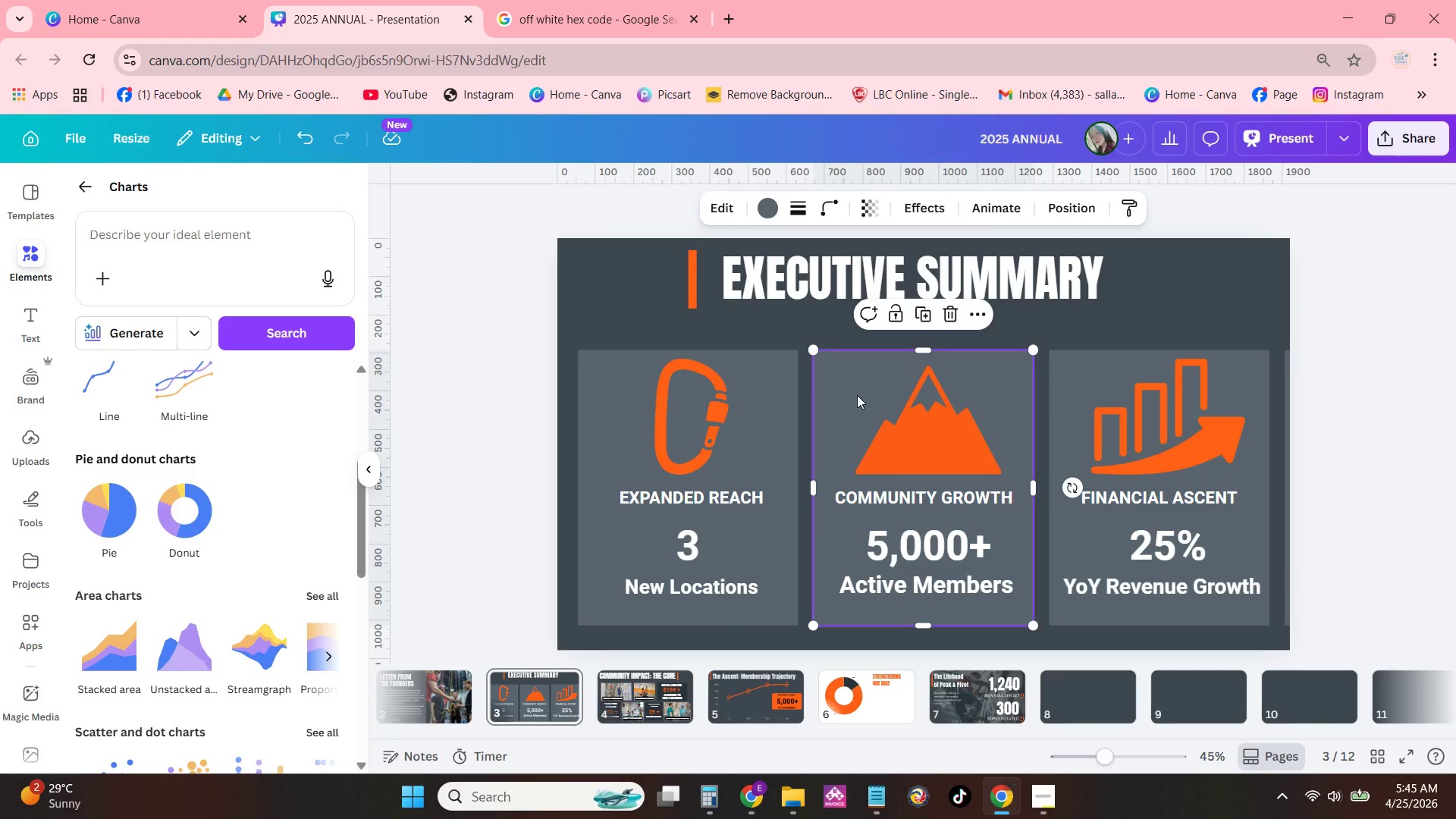 
key(Control+C)
 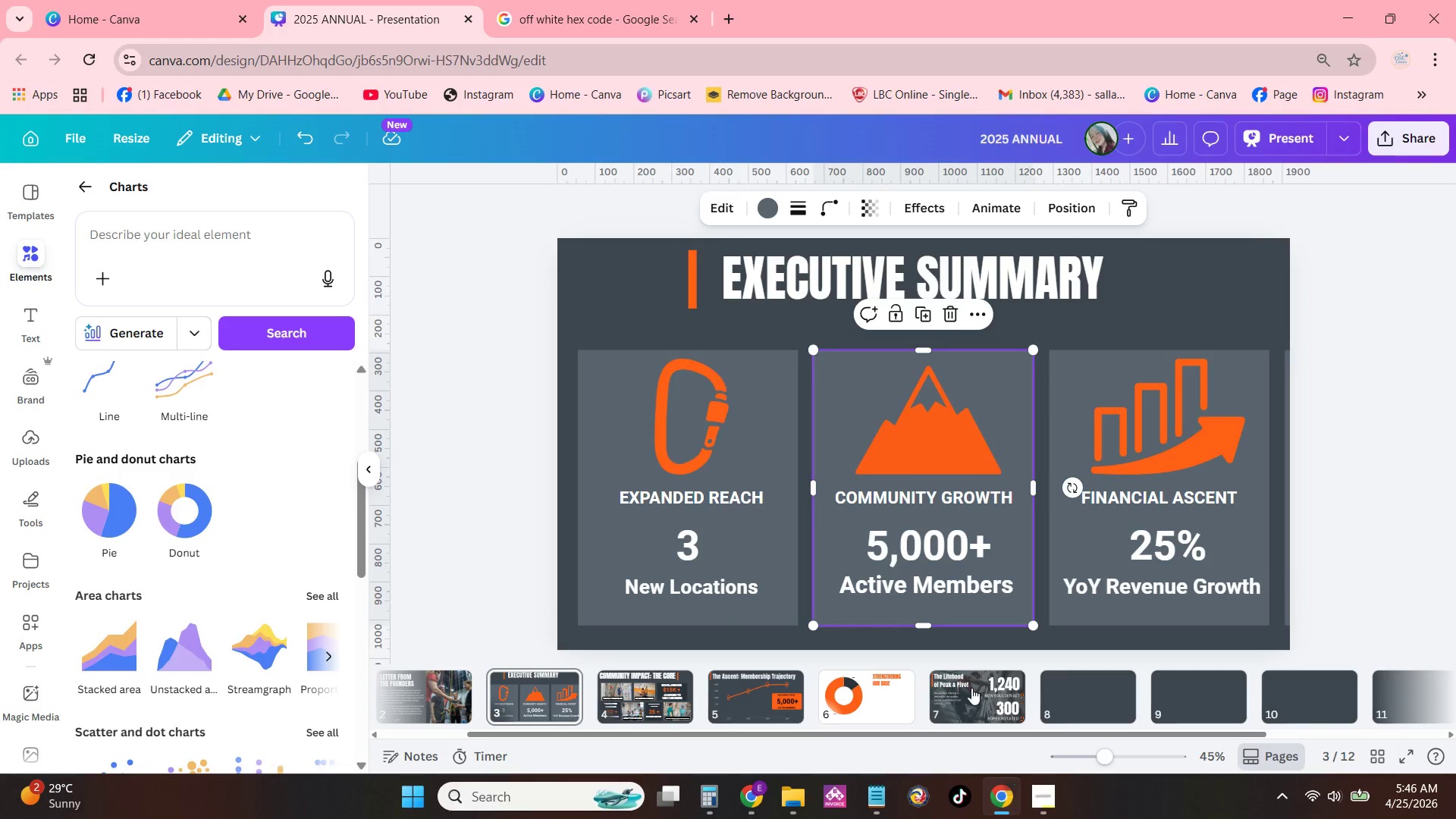 
left_click([873, 679])
 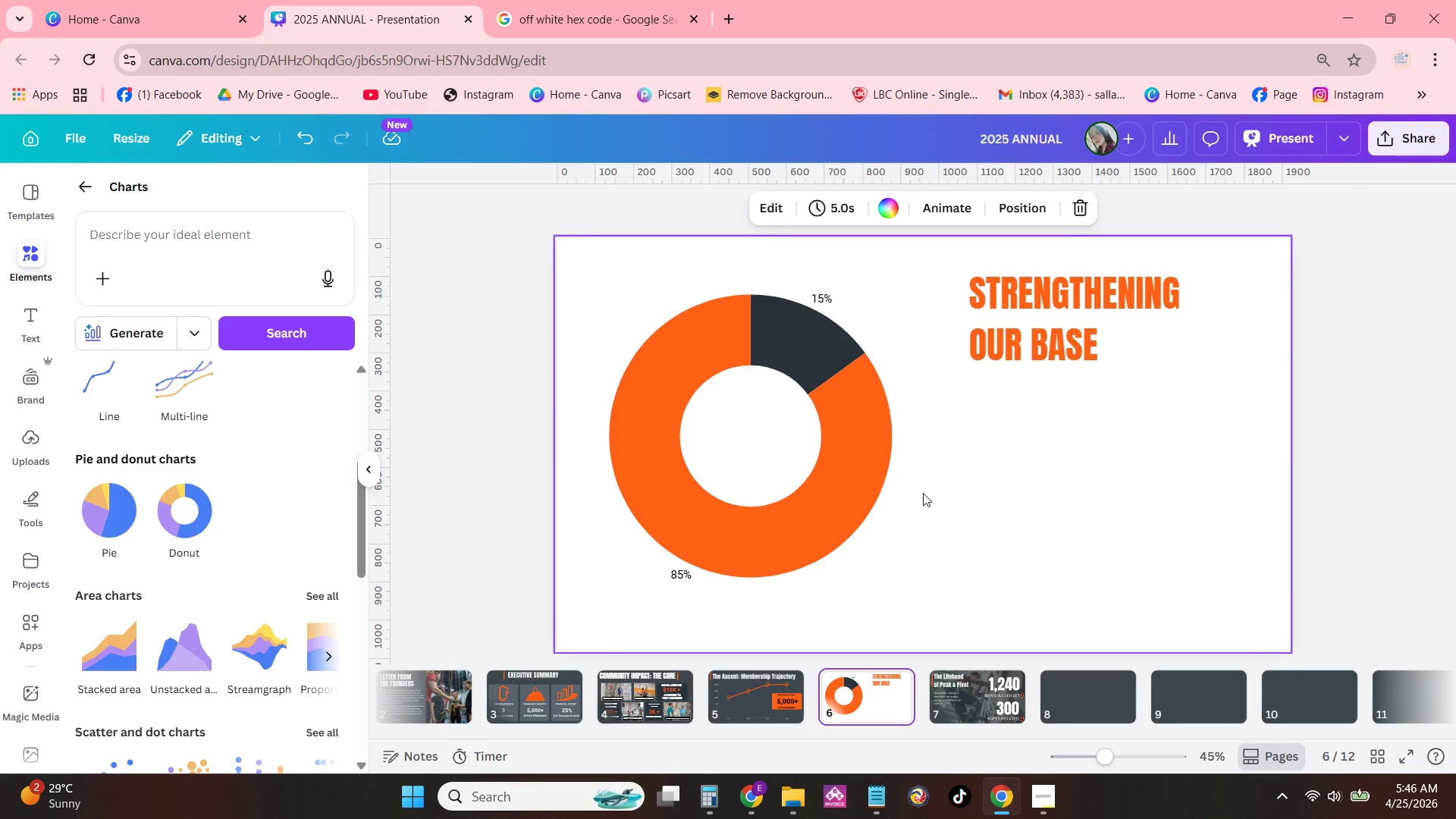 
left_click([938, 467])
 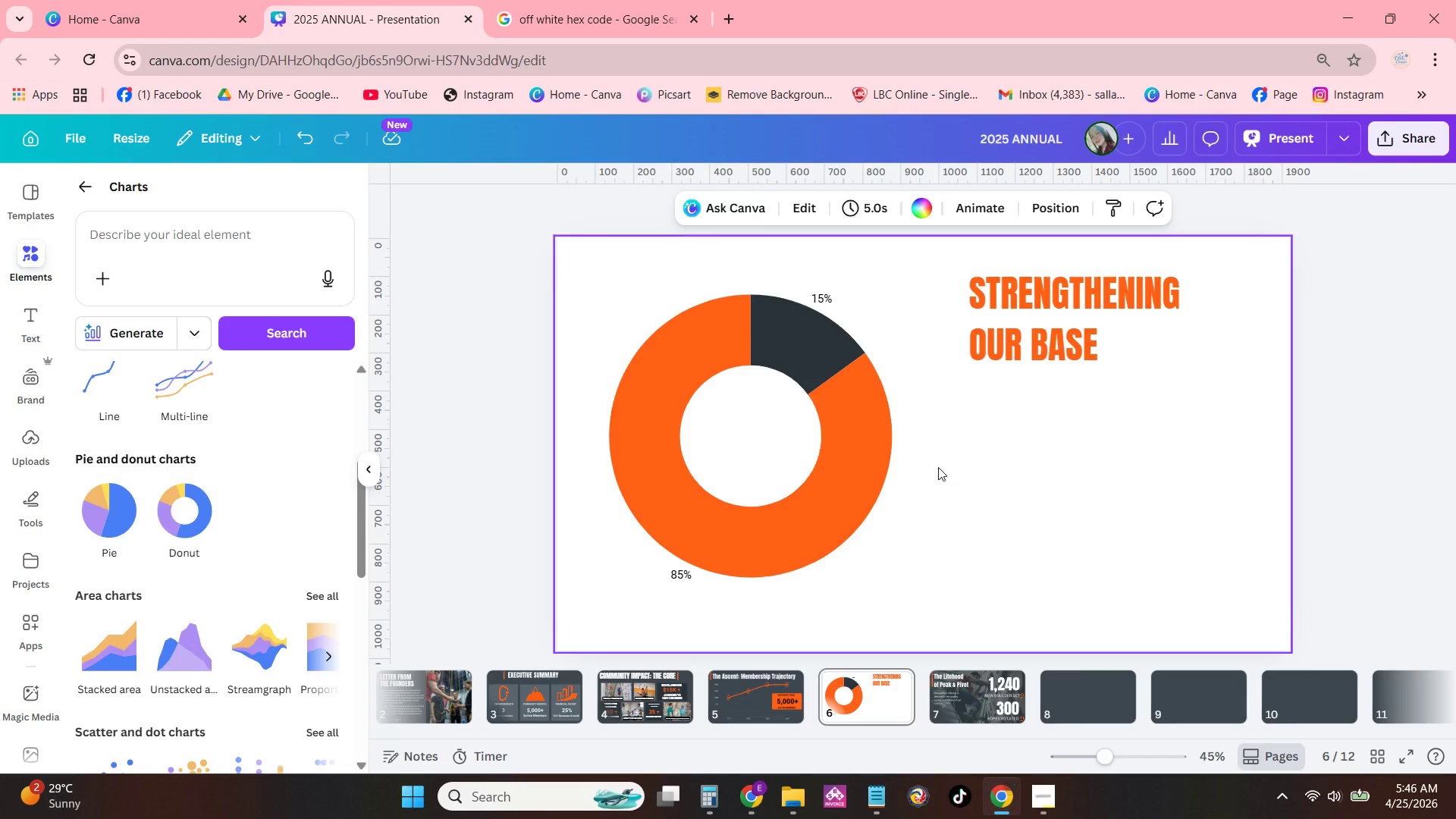 
key(Control+ControlLeft)
 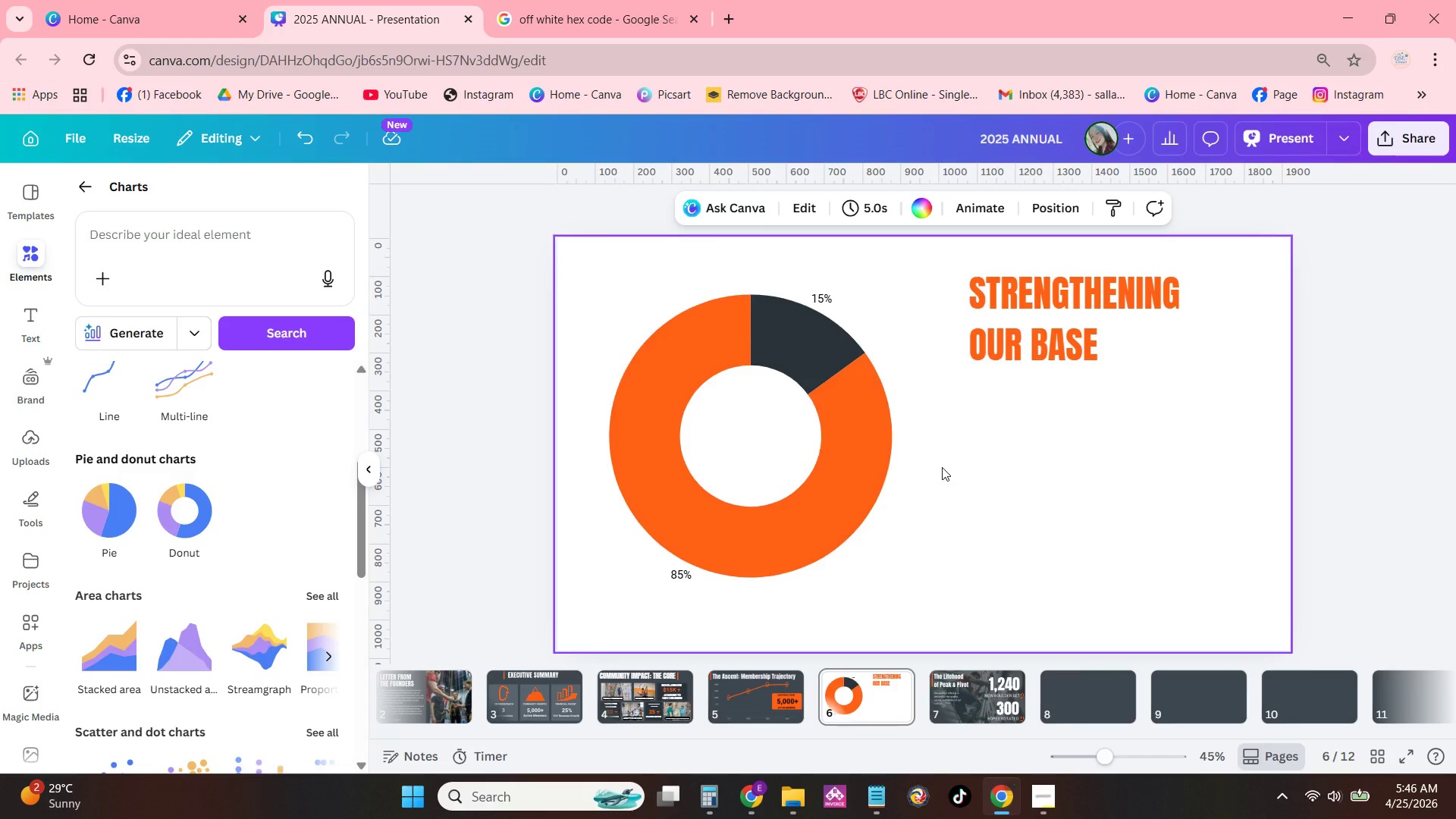 
key(Control+V)
 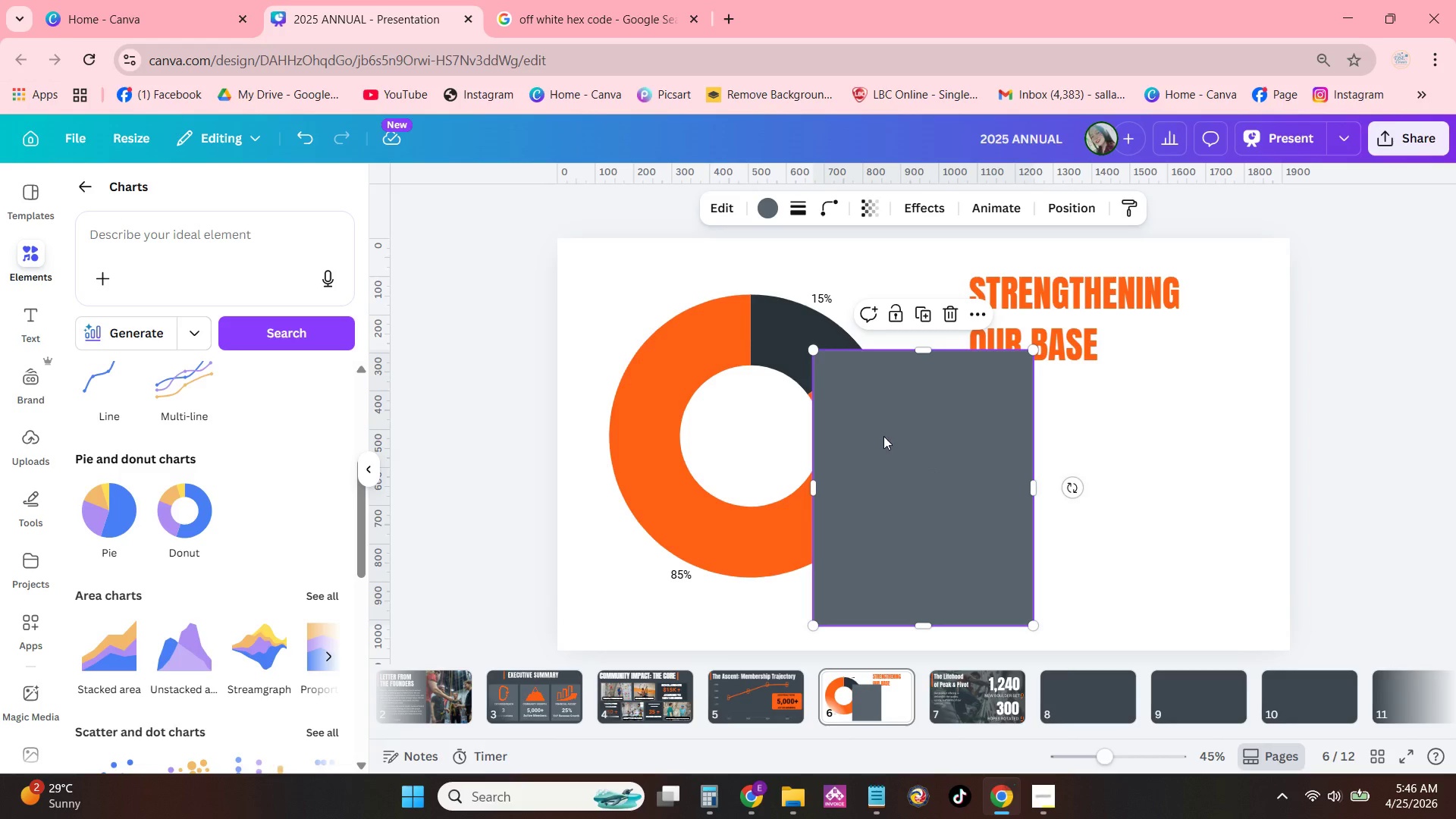 
left_click_drag(start_coordinate=[880, 435], to_coordinate=[1026, 452])
 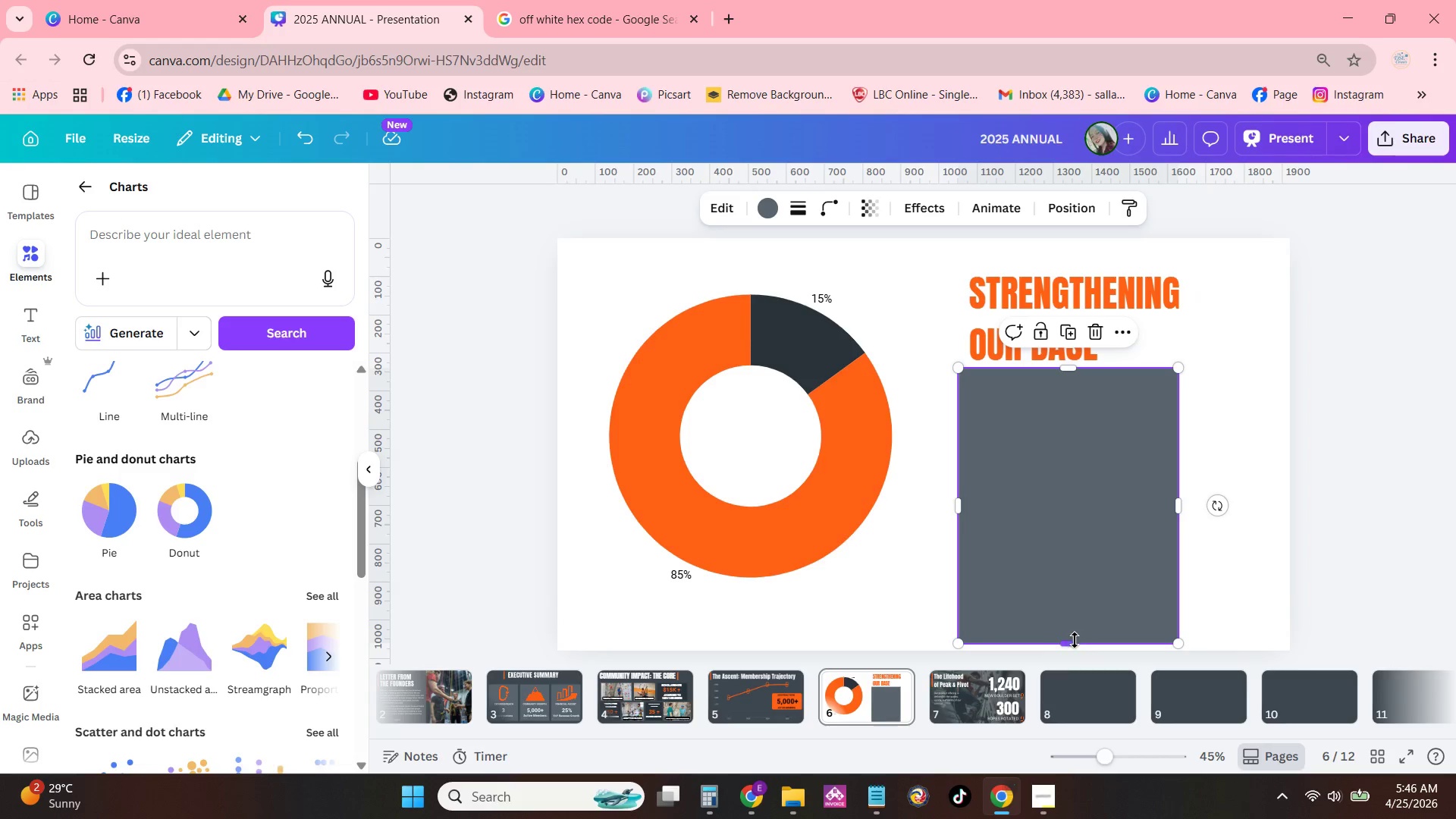 
left_click_drag(start_coordinate=[1072, 640], to_coordinate=[1067, 617])
 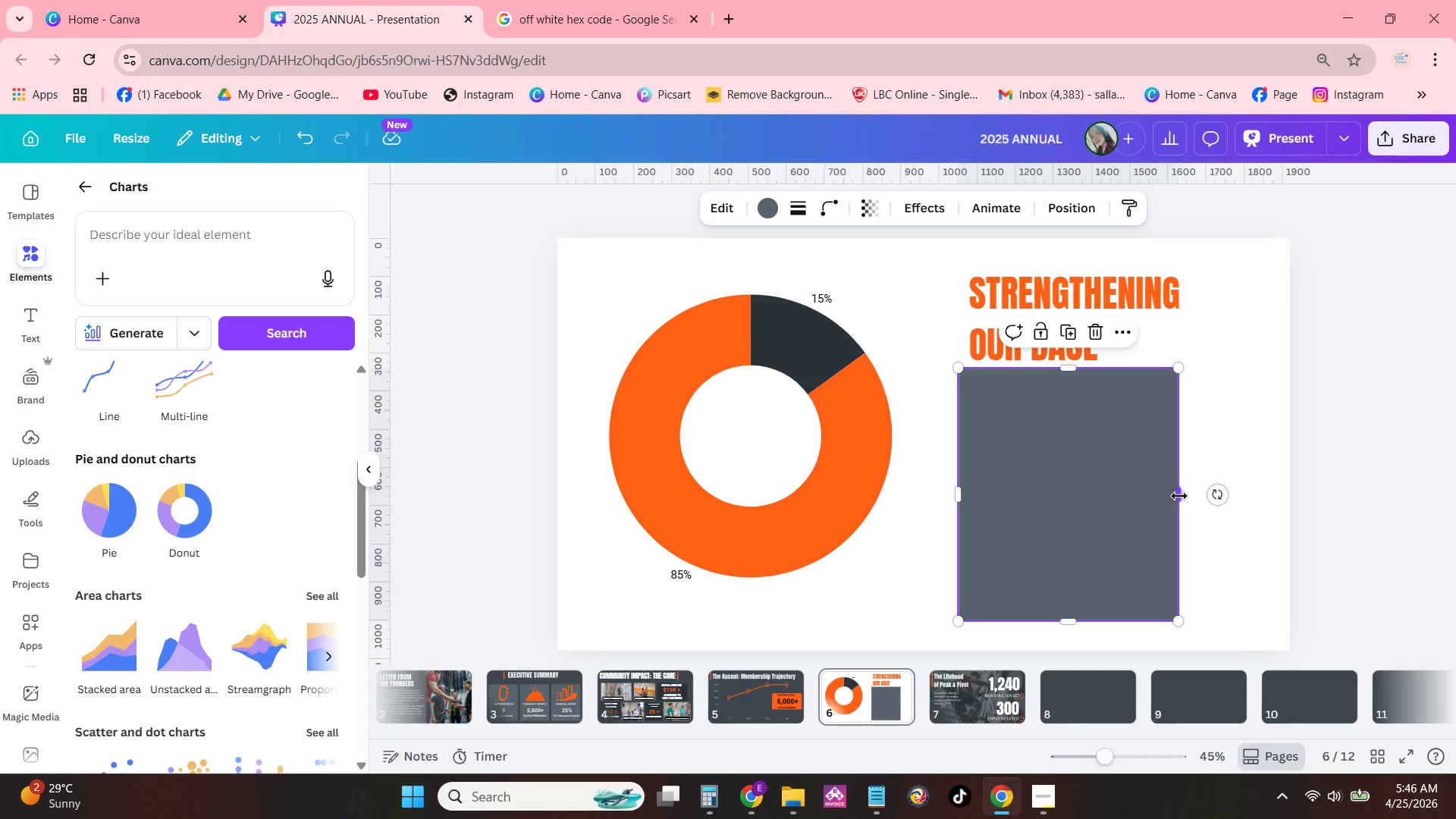 
left_click_drag(start_coordinate=[1179, 496], to_coordinate=[1266, 497])
 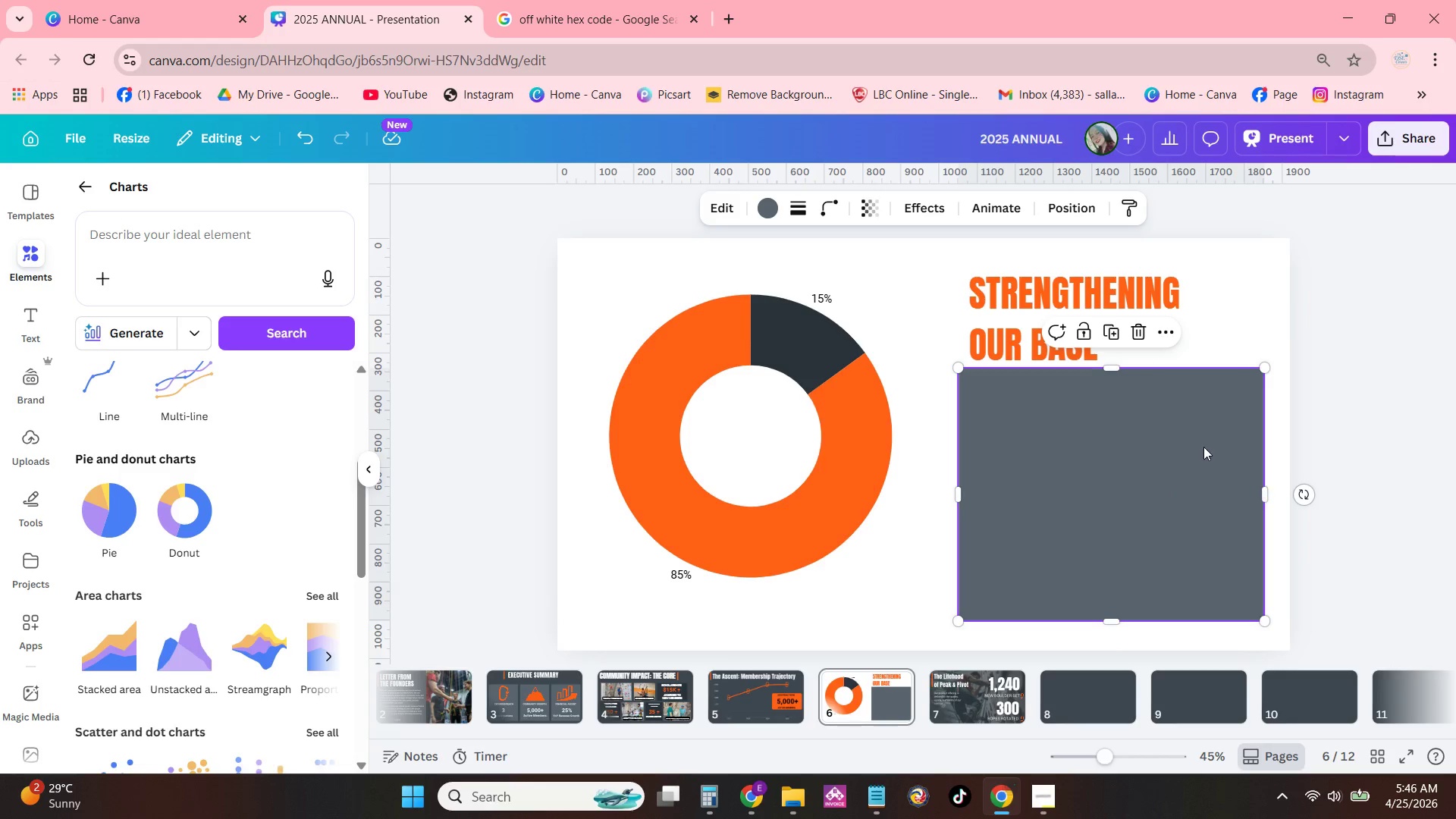 
left_click_drag(start_coordinate=[1203, 447], to_coordinate=[1197, 455])
 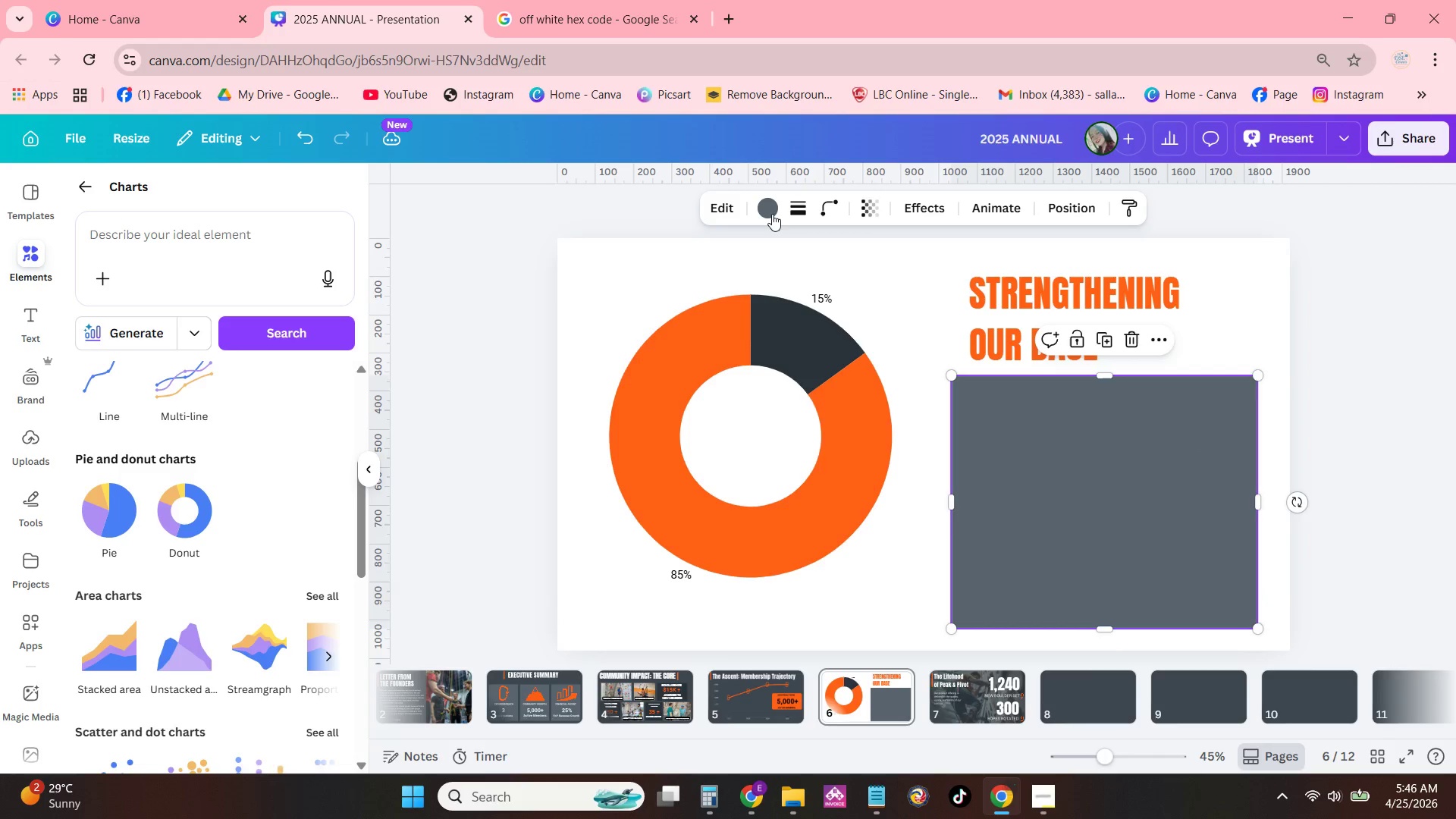 
left_click([771, 209])
 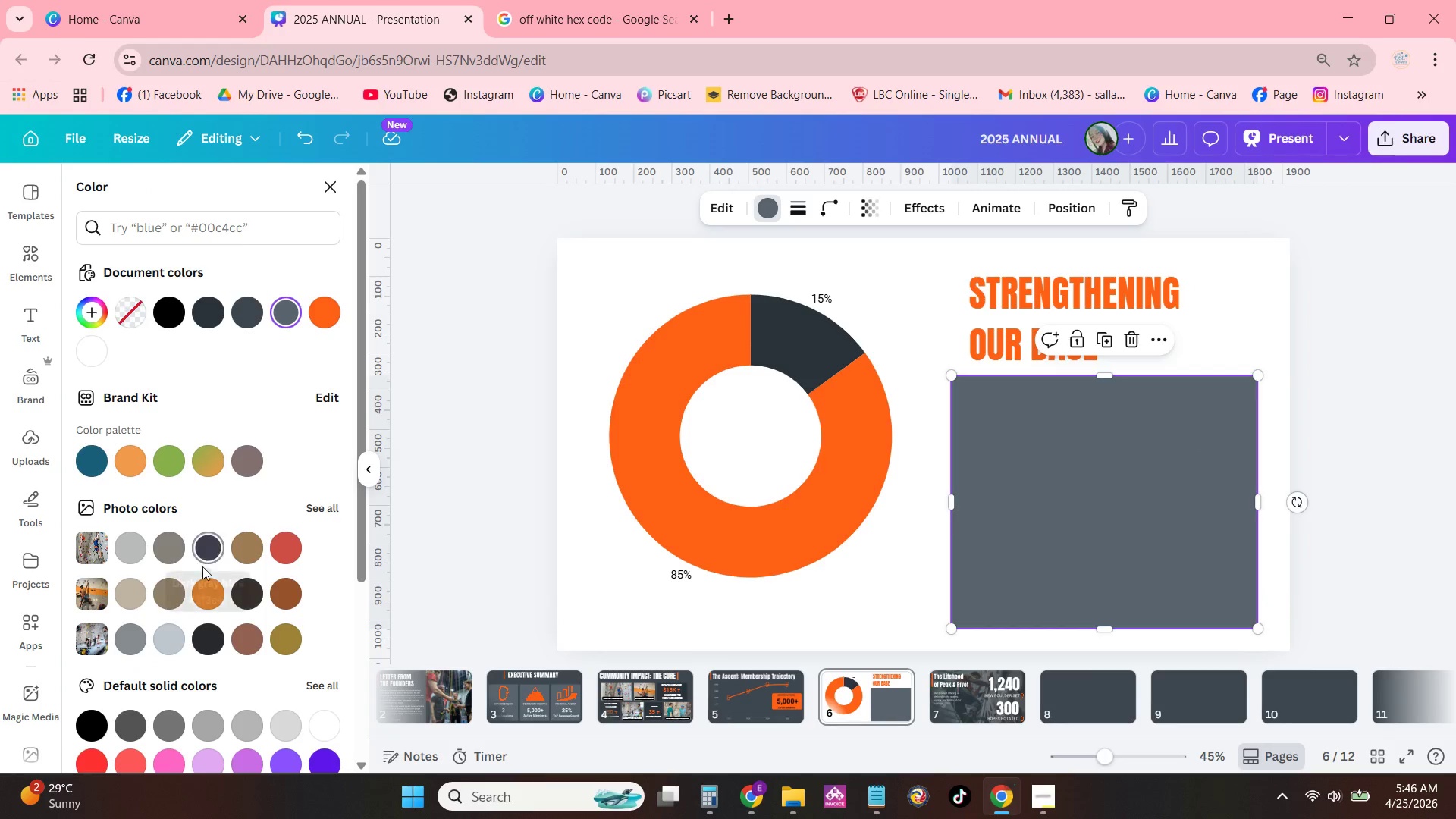 
left_click([246, 637])
 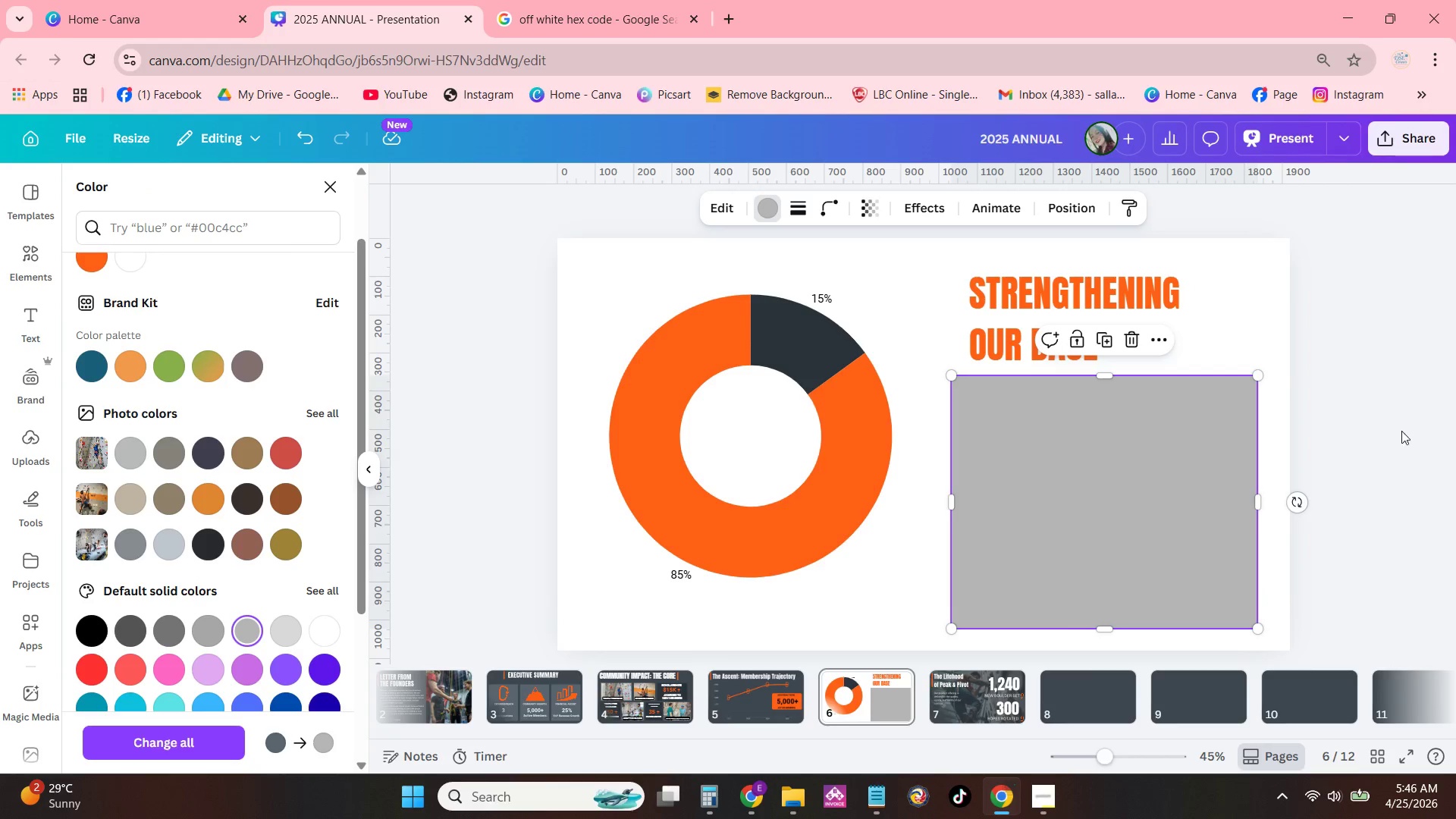 
scroll: coordinate [200, 585], scroll_direction: down, amount: 1.0
 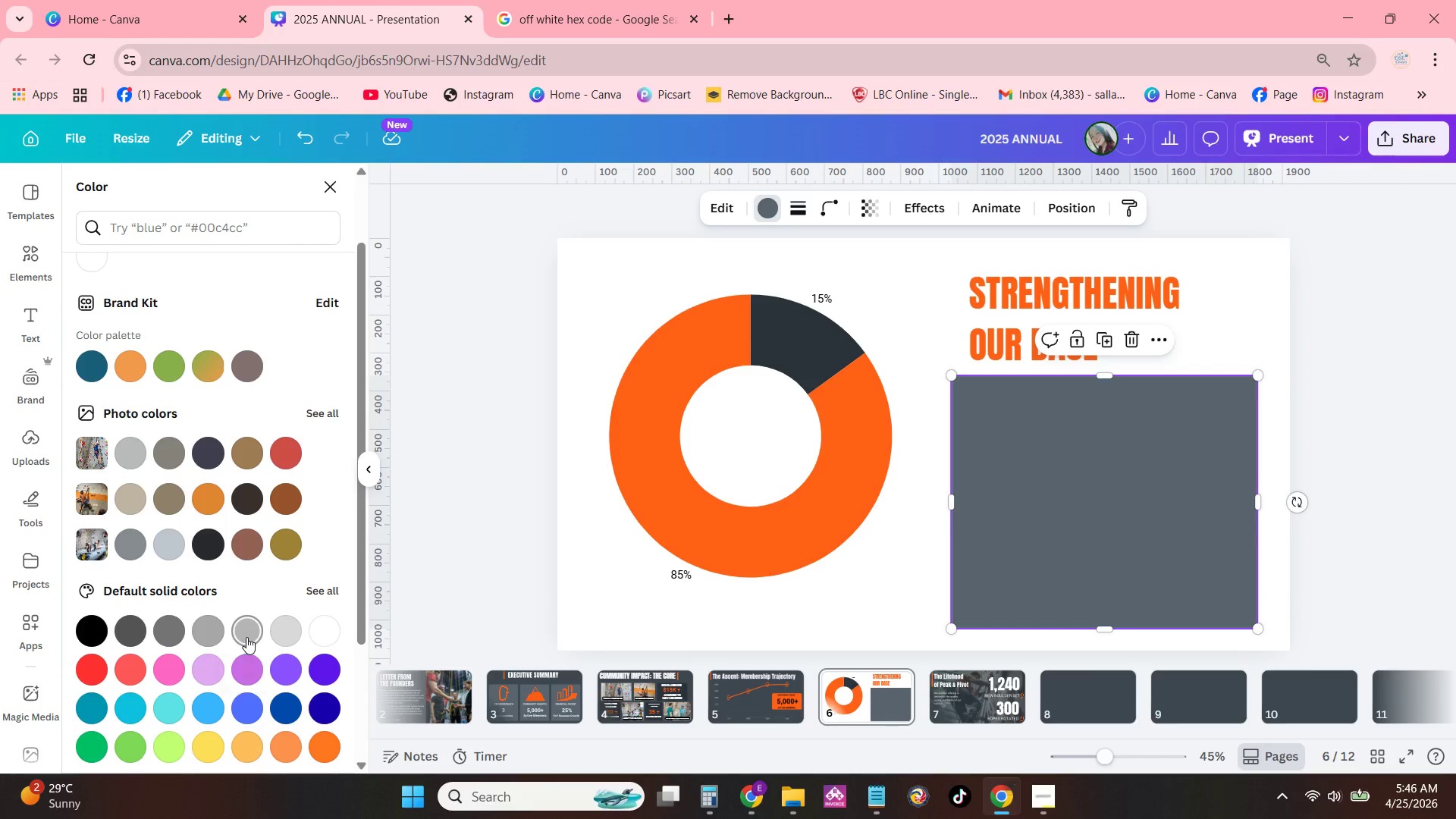 
left_click_drag(start_coordinate=[1122, 455], to_coordinate=[1108, 455])
 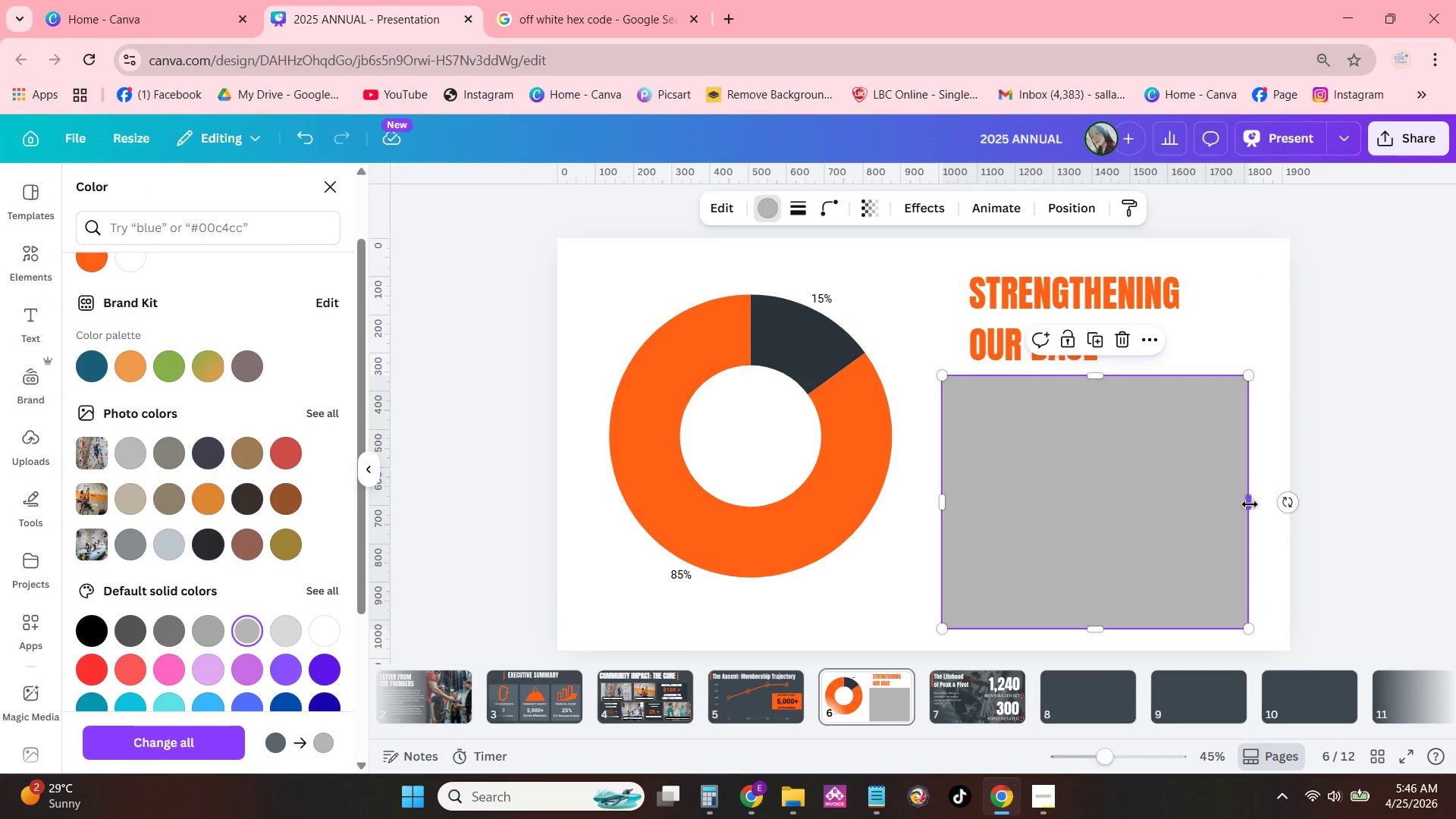 
left_click_drag(start_coordinate=[1250, 504], to_coordinate=[1282, 508])
 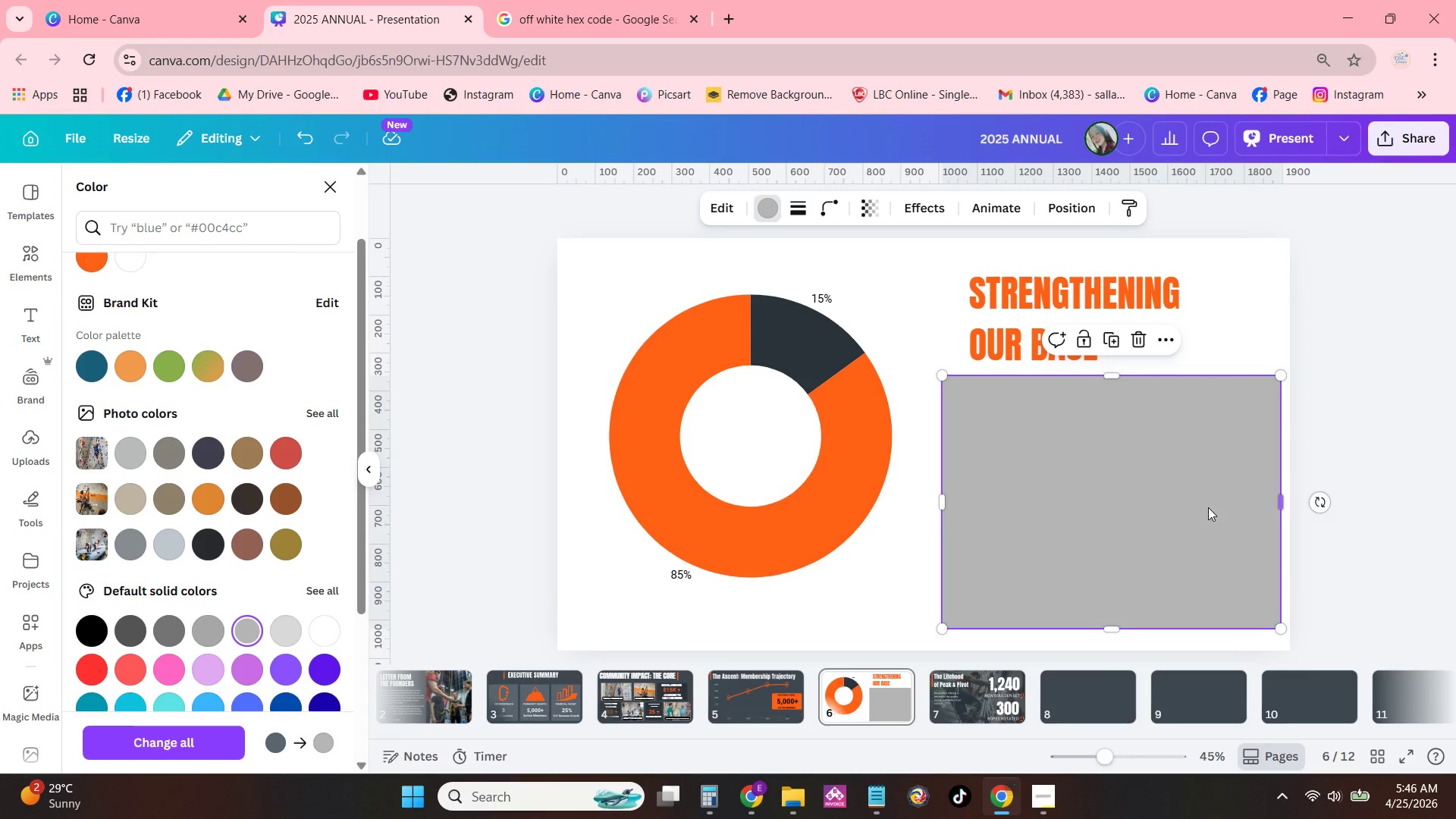 
left_click_drag(start_coordinate=[1176, 507], to_coordinate=[1158, 510])
 